 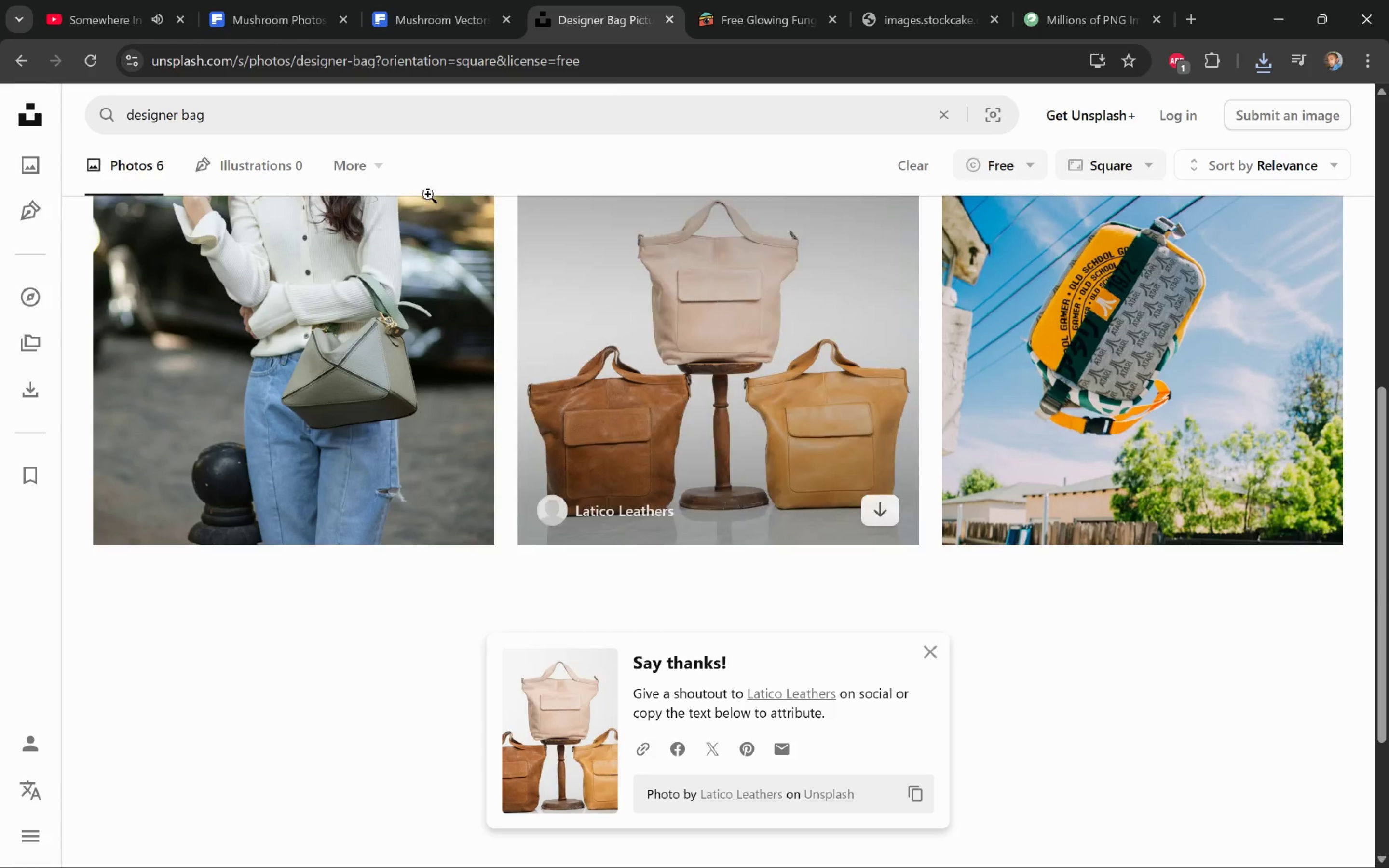 
left_click([1188, 13])
 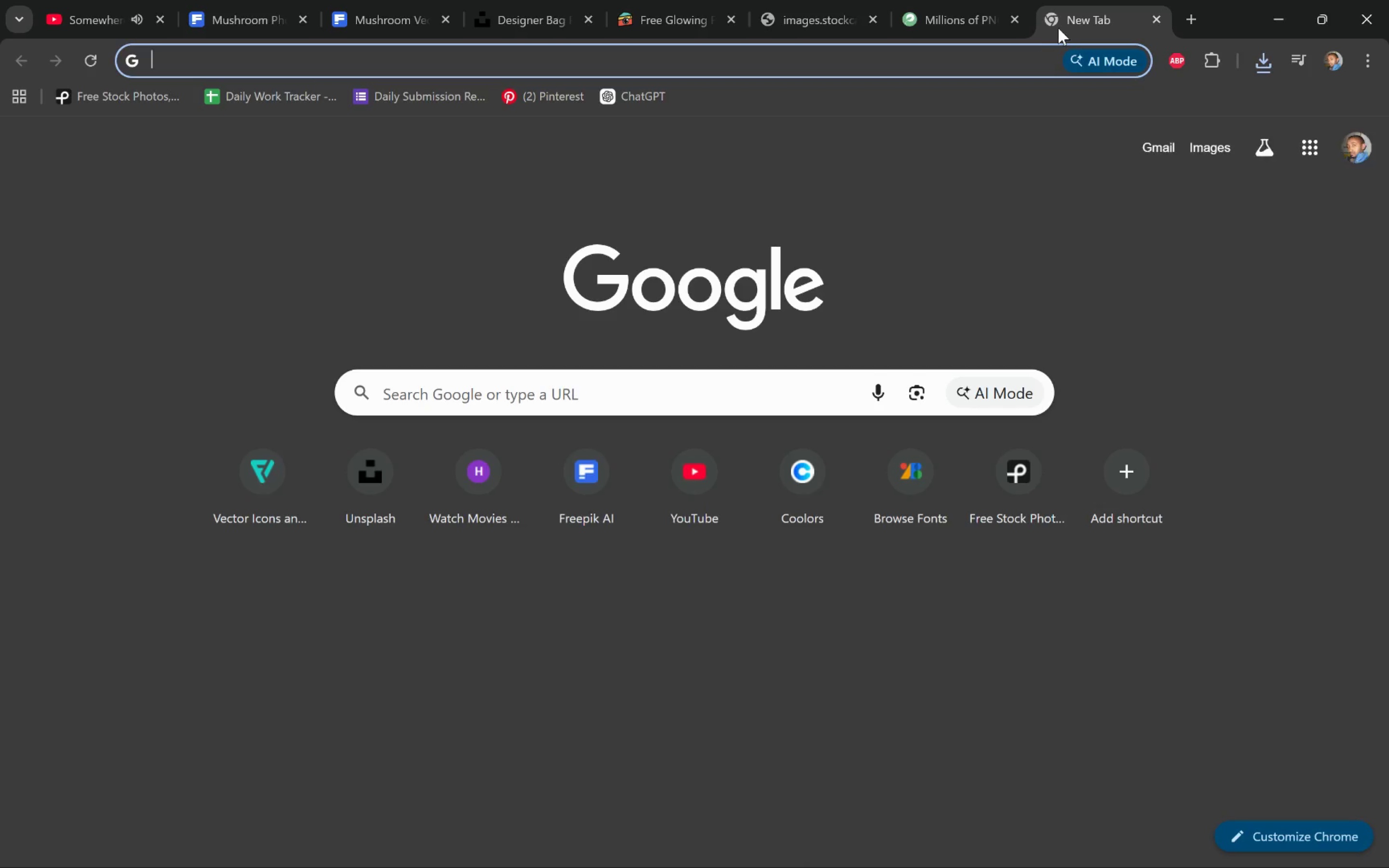 
left_click_drag(start_coordinate=[1075, 19], to_coordinate=[657, 11])
 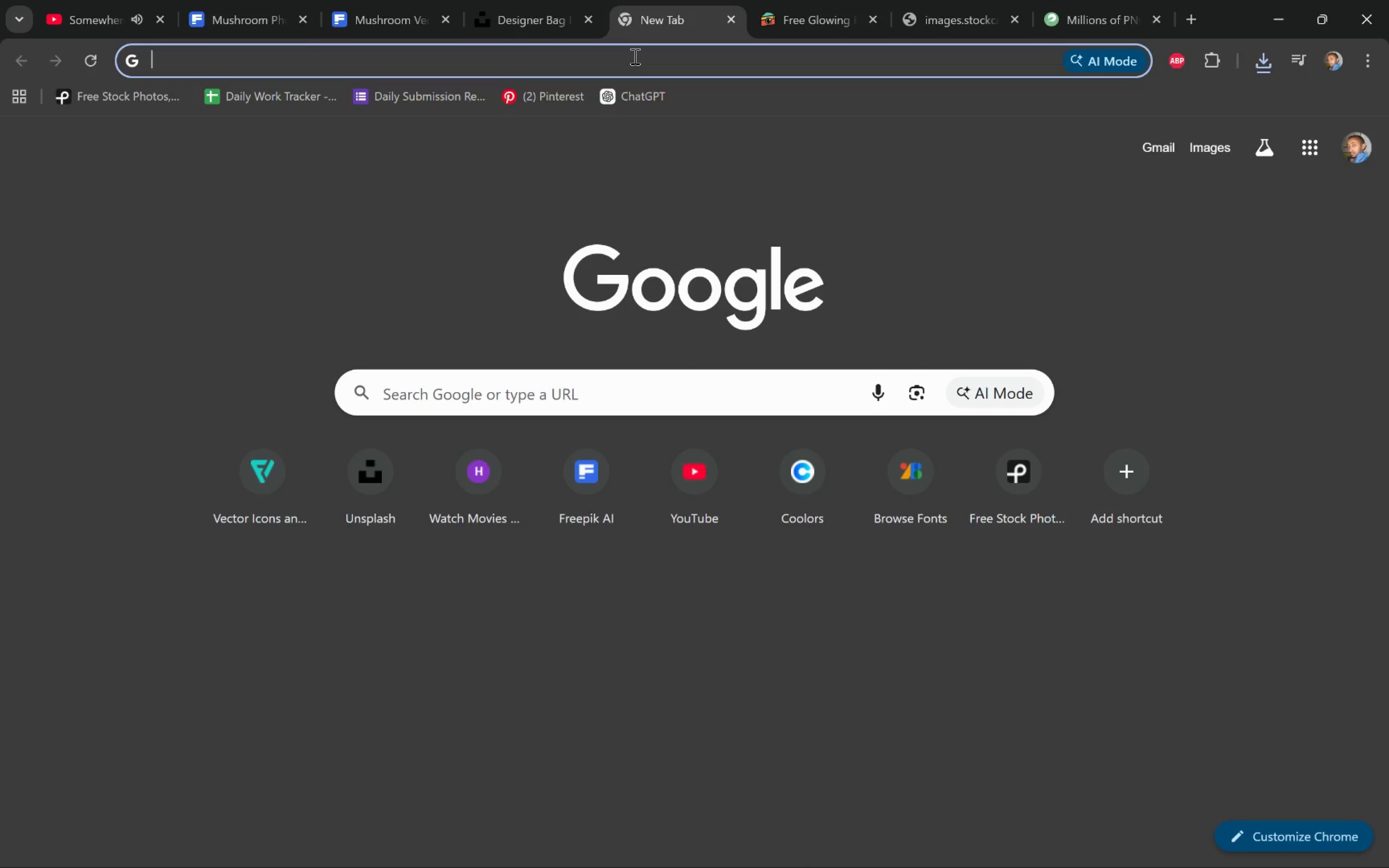 
left_click([634, 56])
 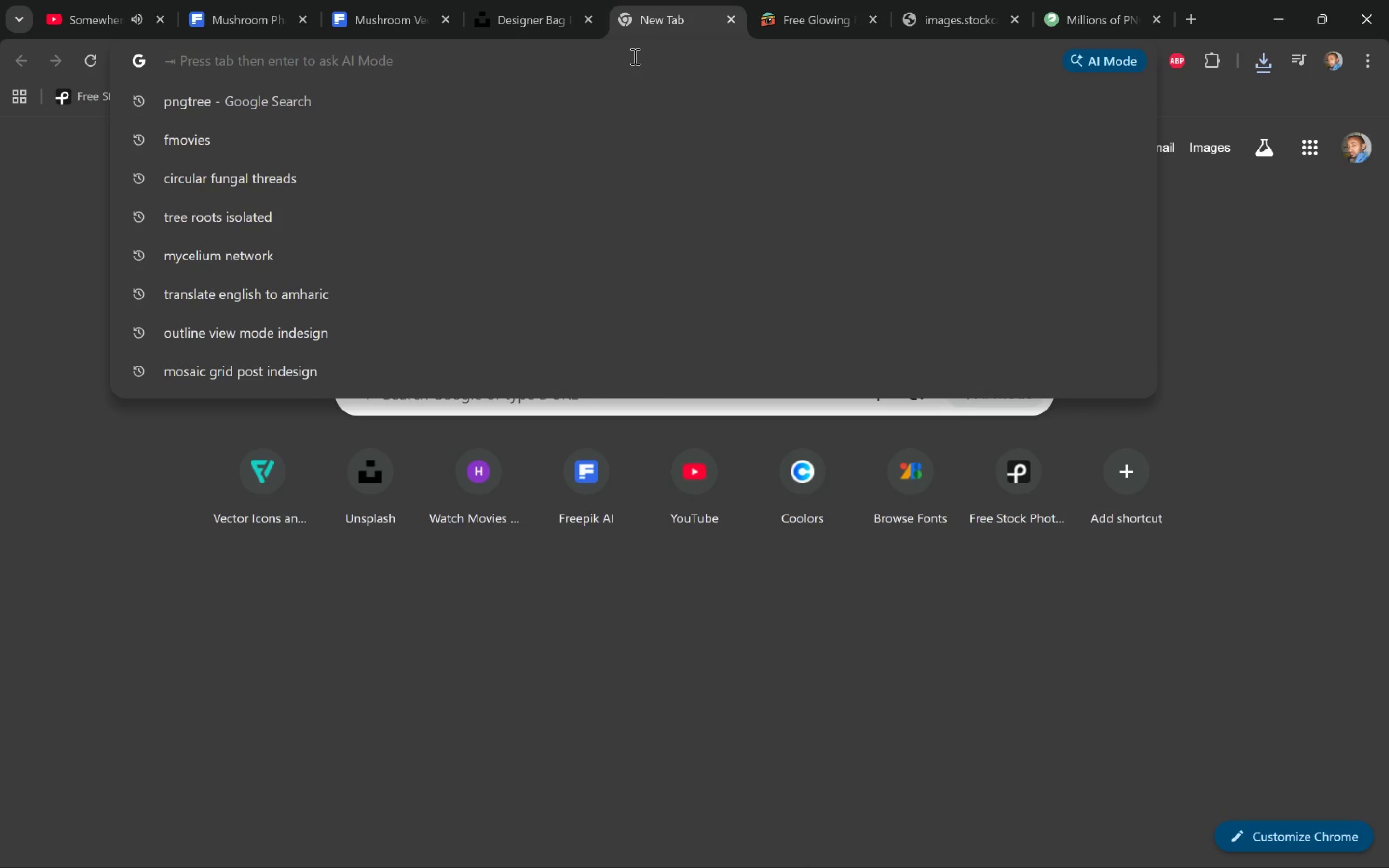 
type(pex)
 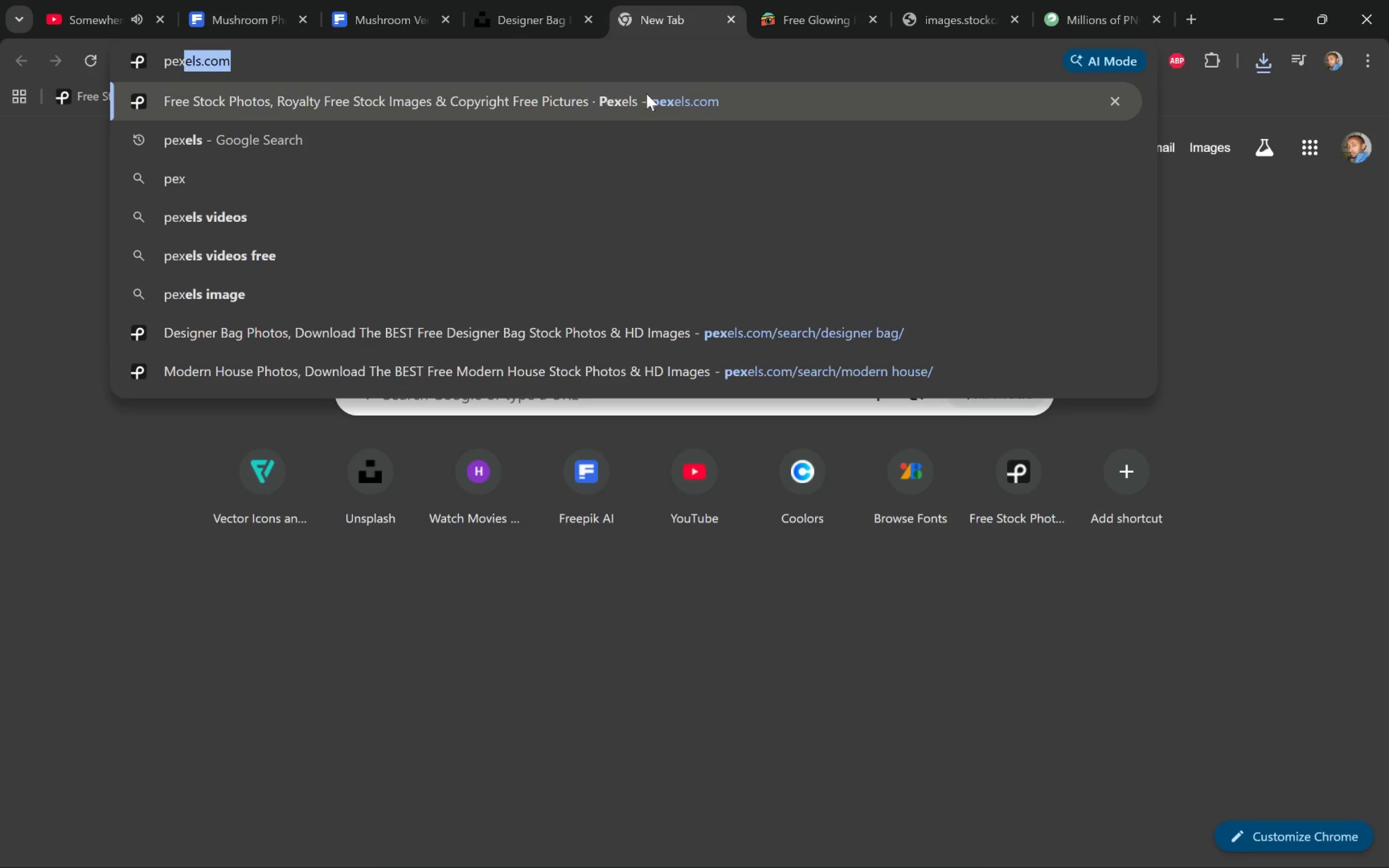 
left_click([647, 105])
 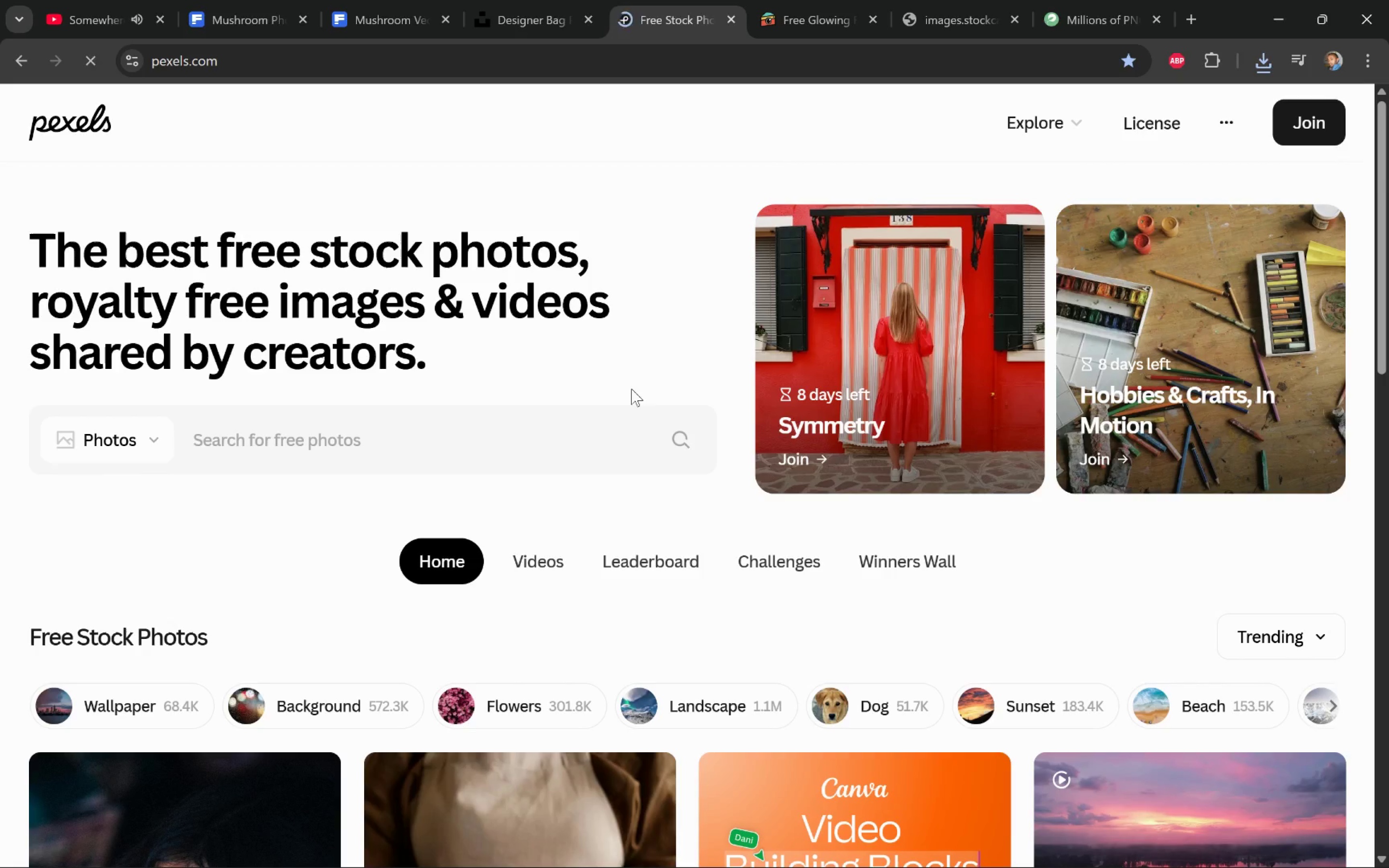 
left_click([439, 446])
 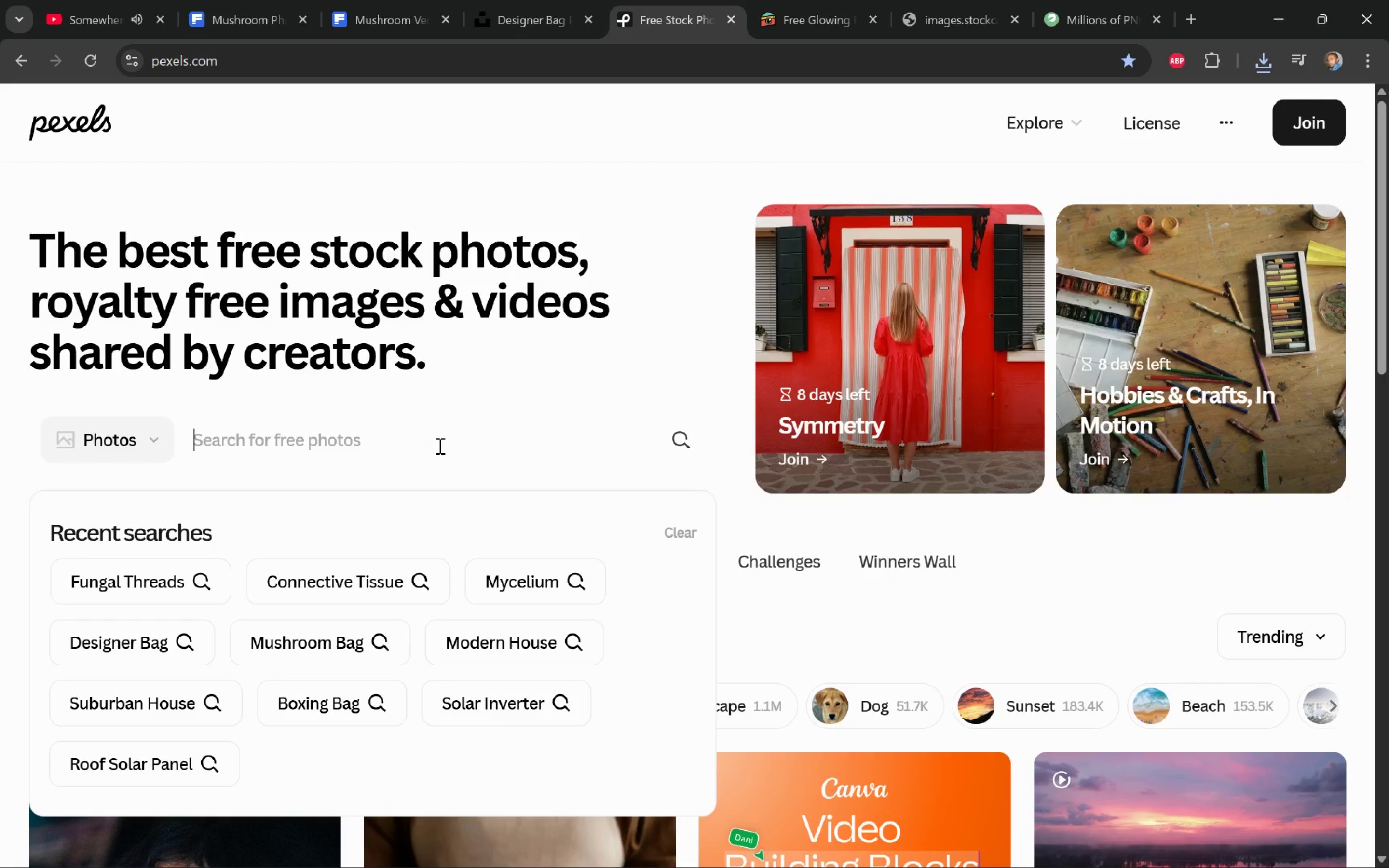 
type(leather handbag)
 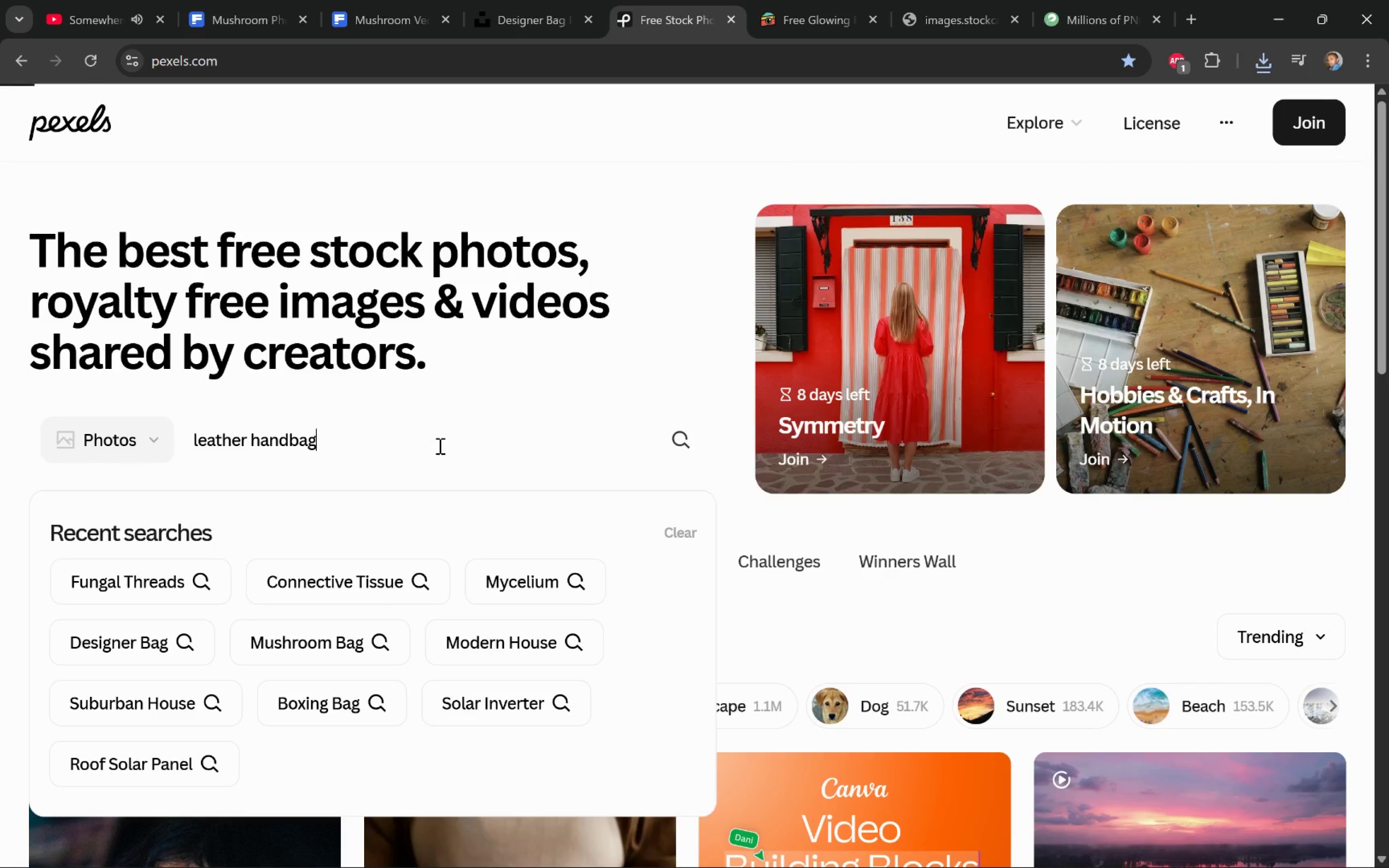 
key(Enter)
 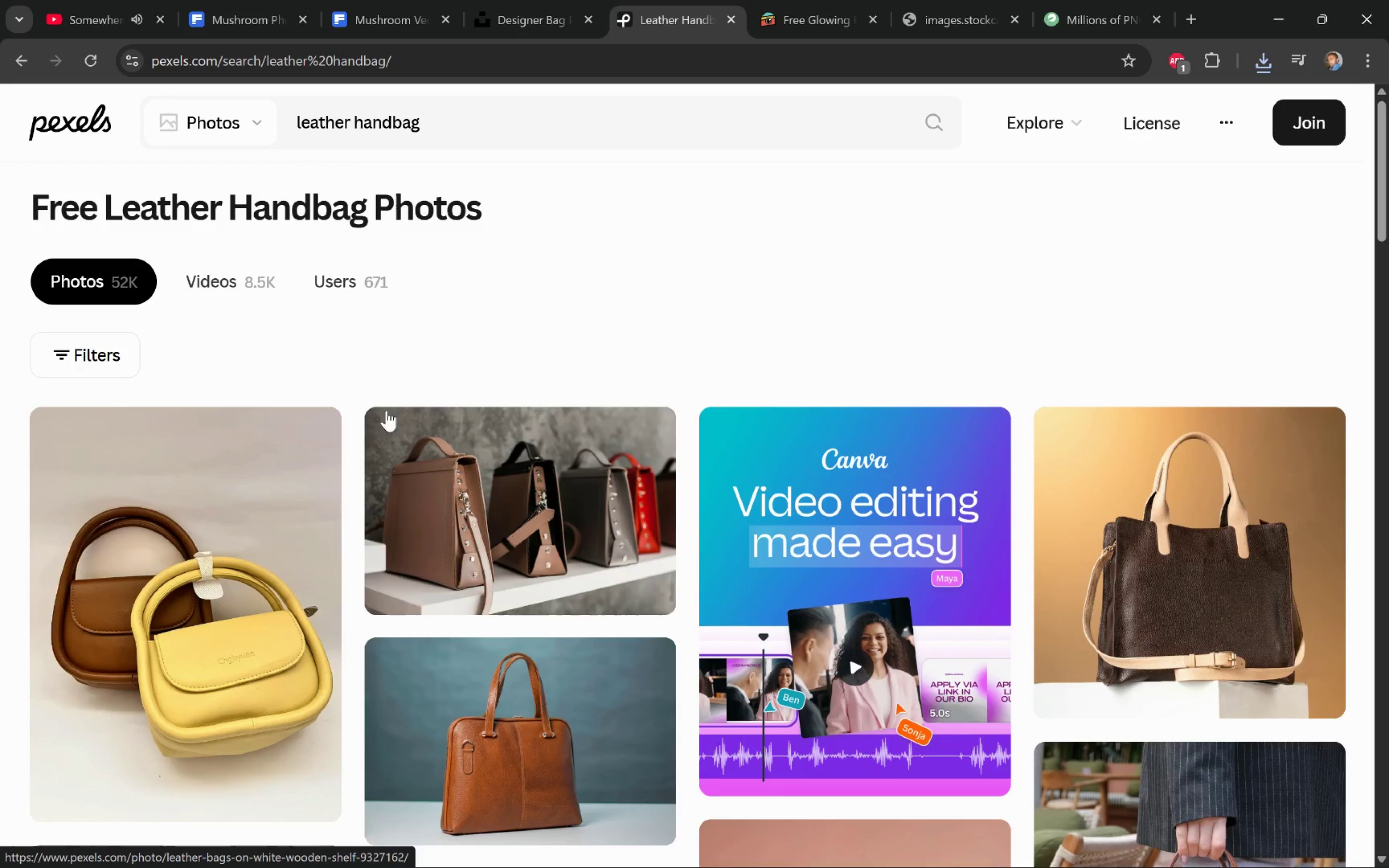 
wait(5.93)
 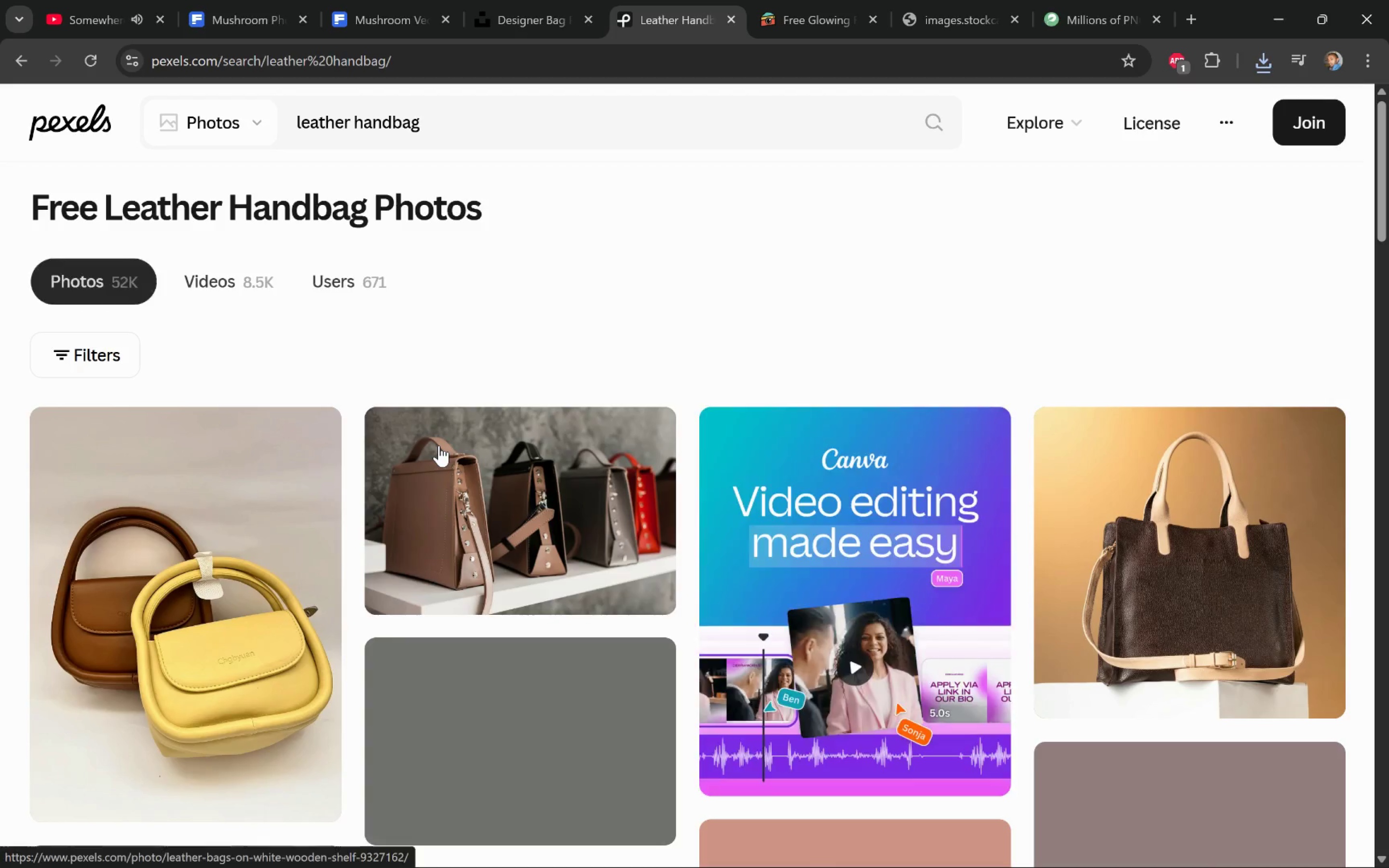 
scroll: coordinate [1356, 453], scroll_direction: down, amount: 7.0
 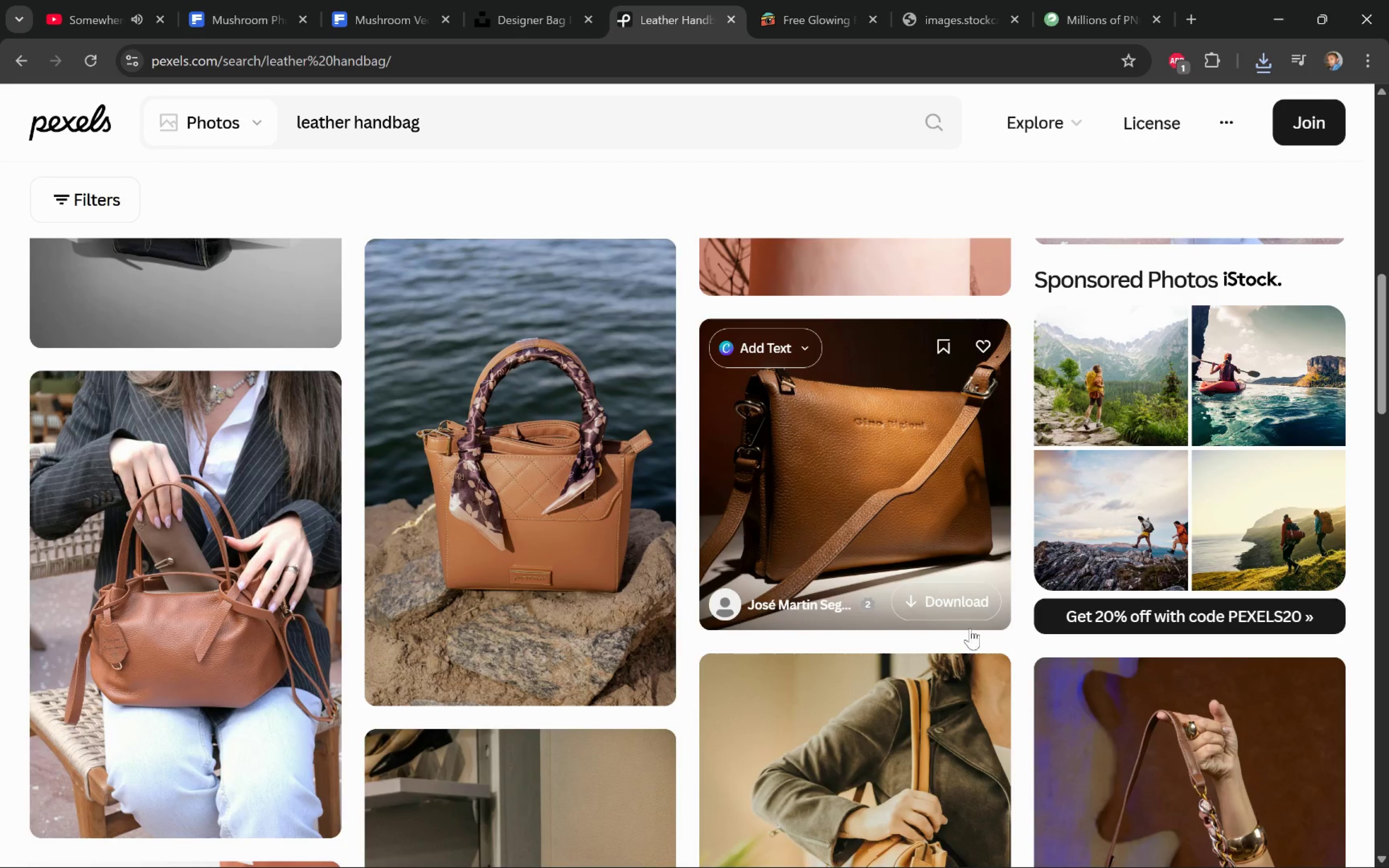 
left_click([969, 603])
 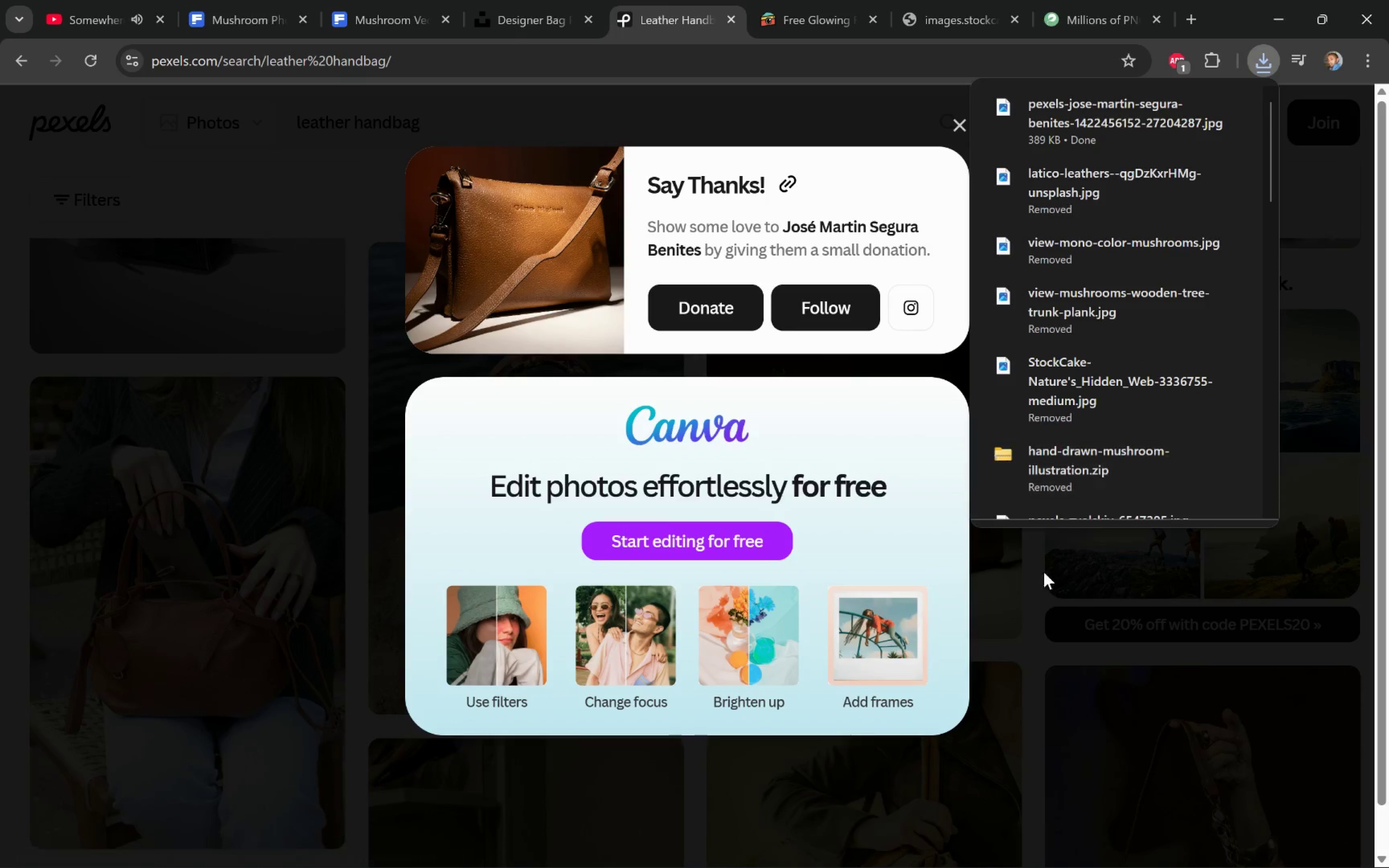 
key(Alt+Tab)
 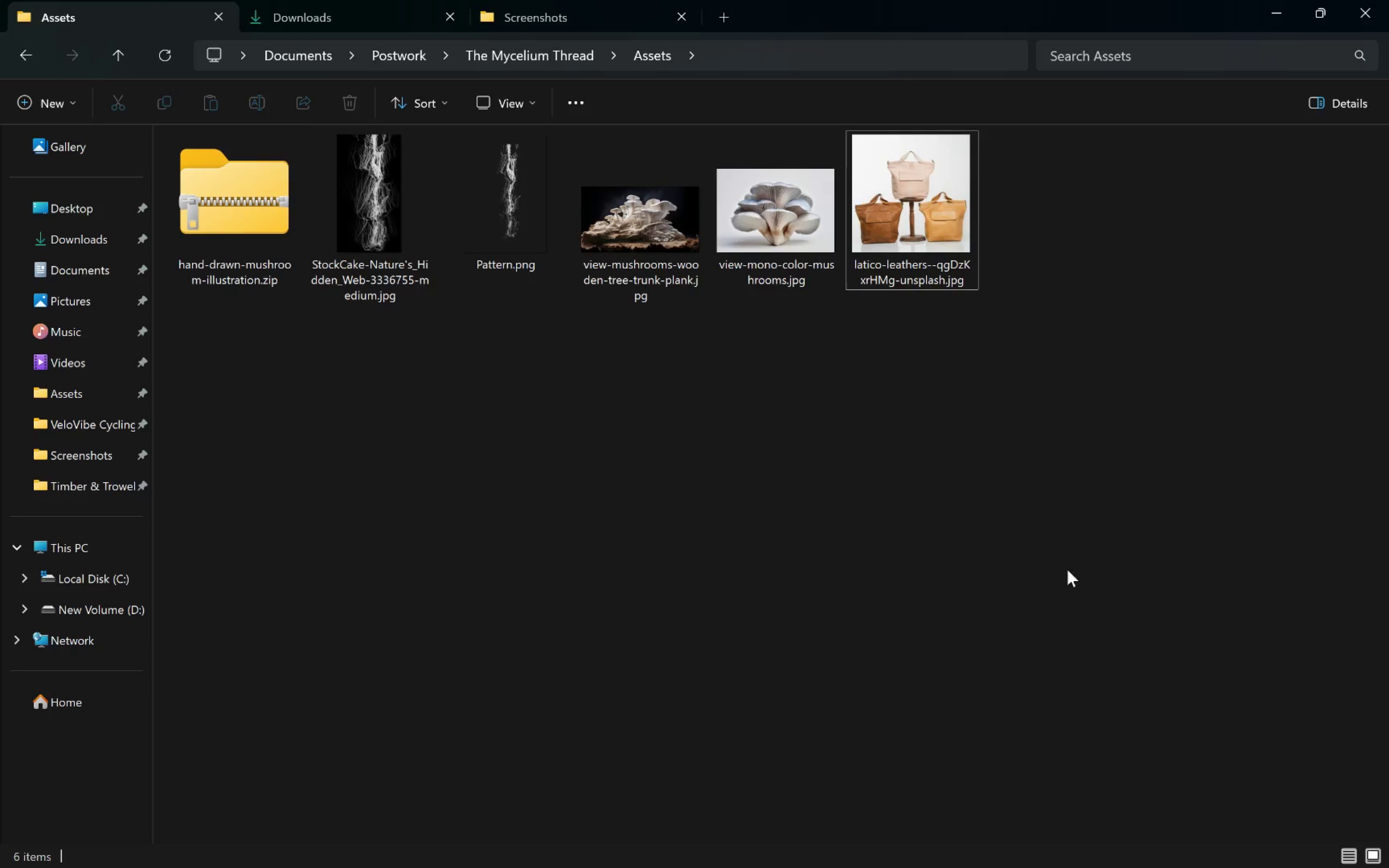 
left_click([313, 0])
 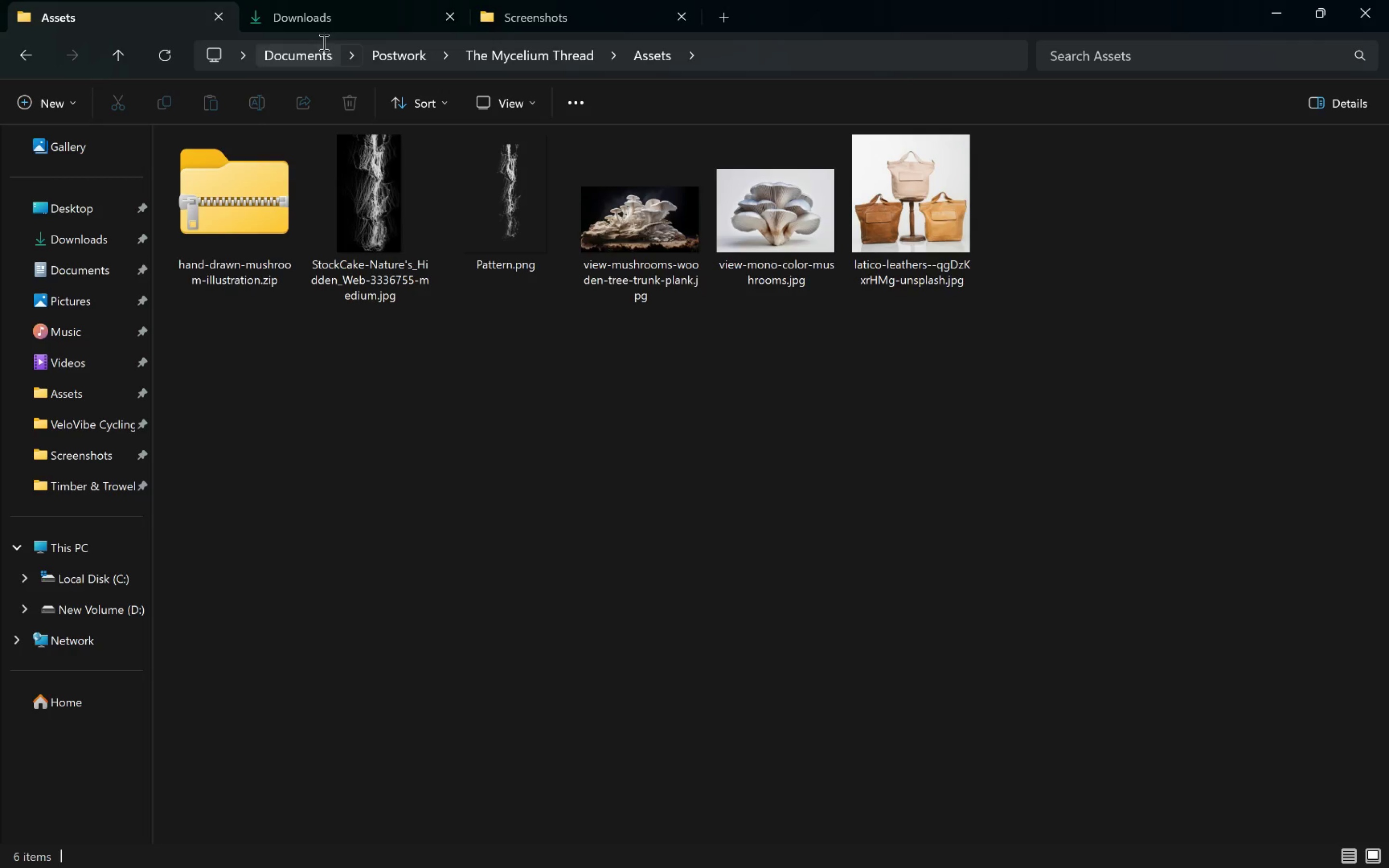 
left_click([323, 21])
 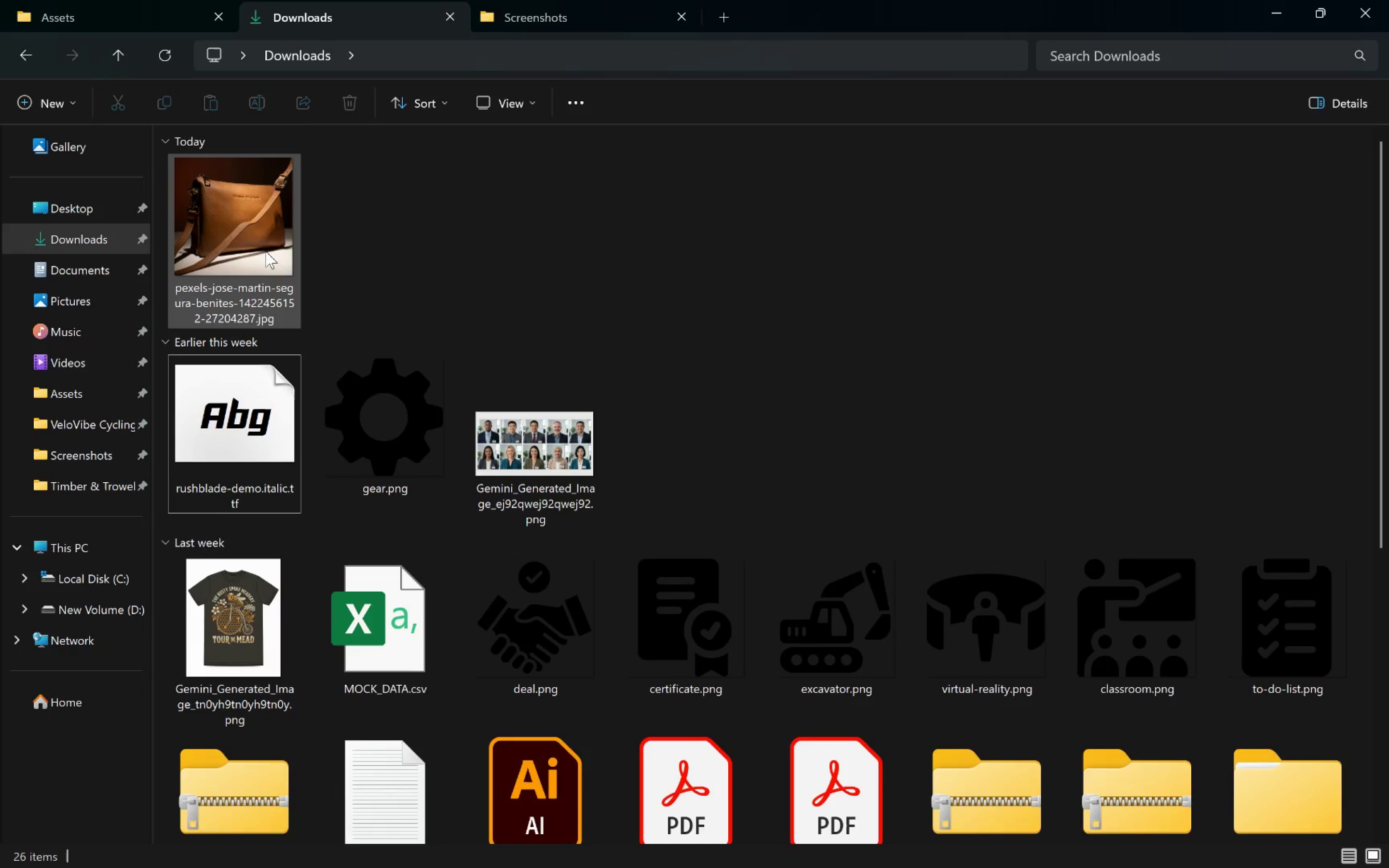 
left_click_drag(start_coordinate=[241, 225], to_coordinate=[399, 413])
 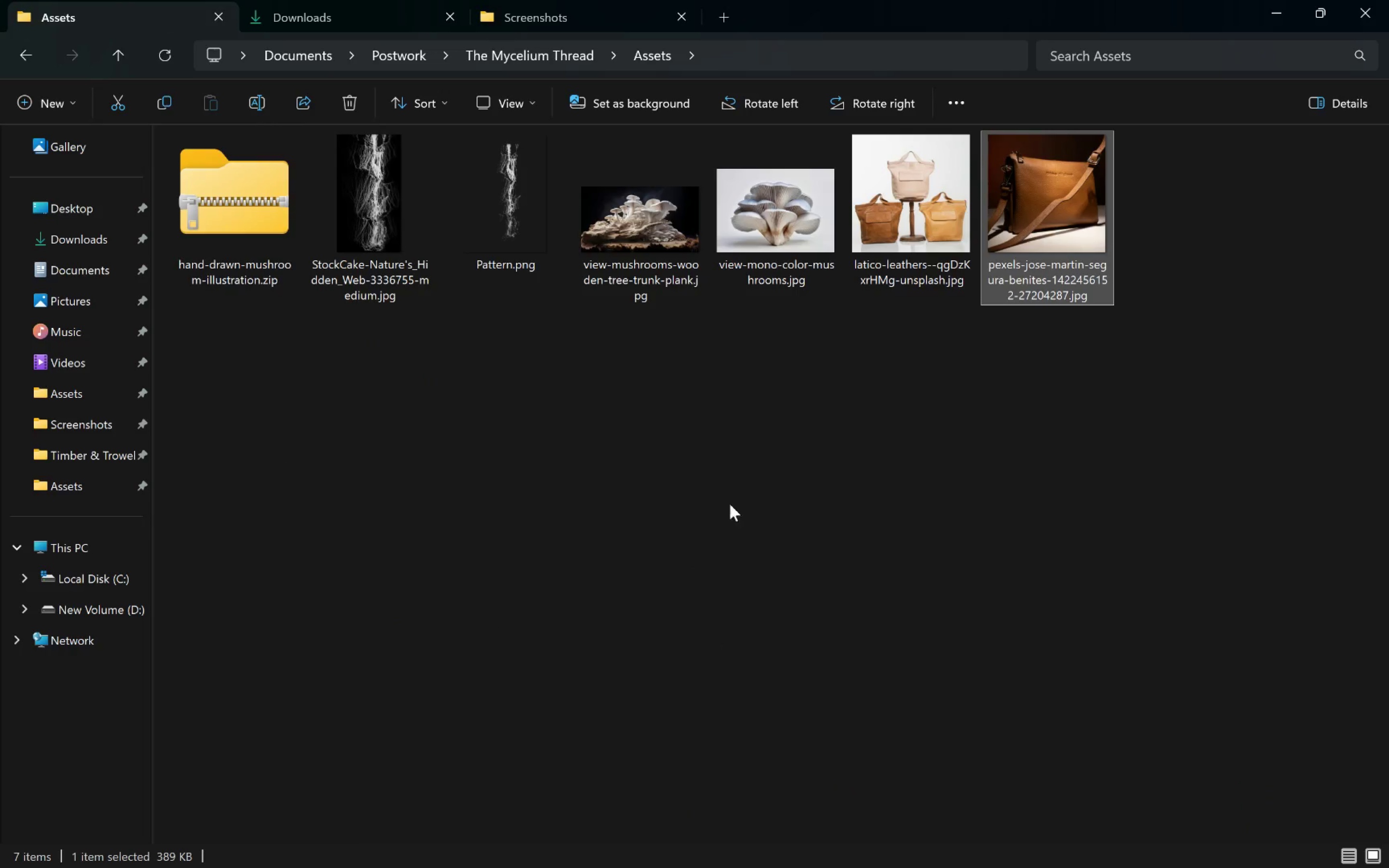 
left_click_drag(start_coordinate=[1036, 201], to_coordinate=[738, 371])
 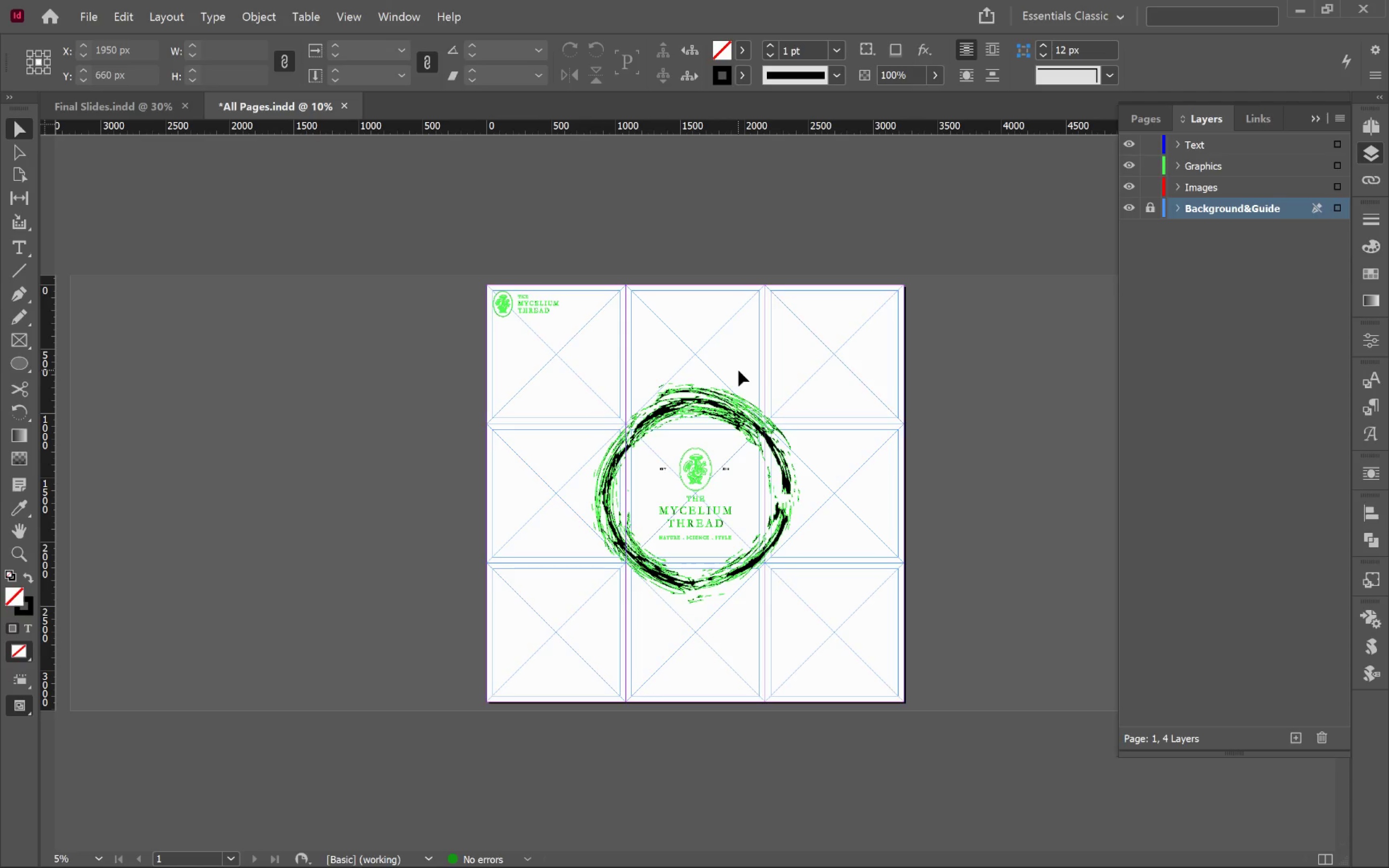 
key(Alt+Tab)
 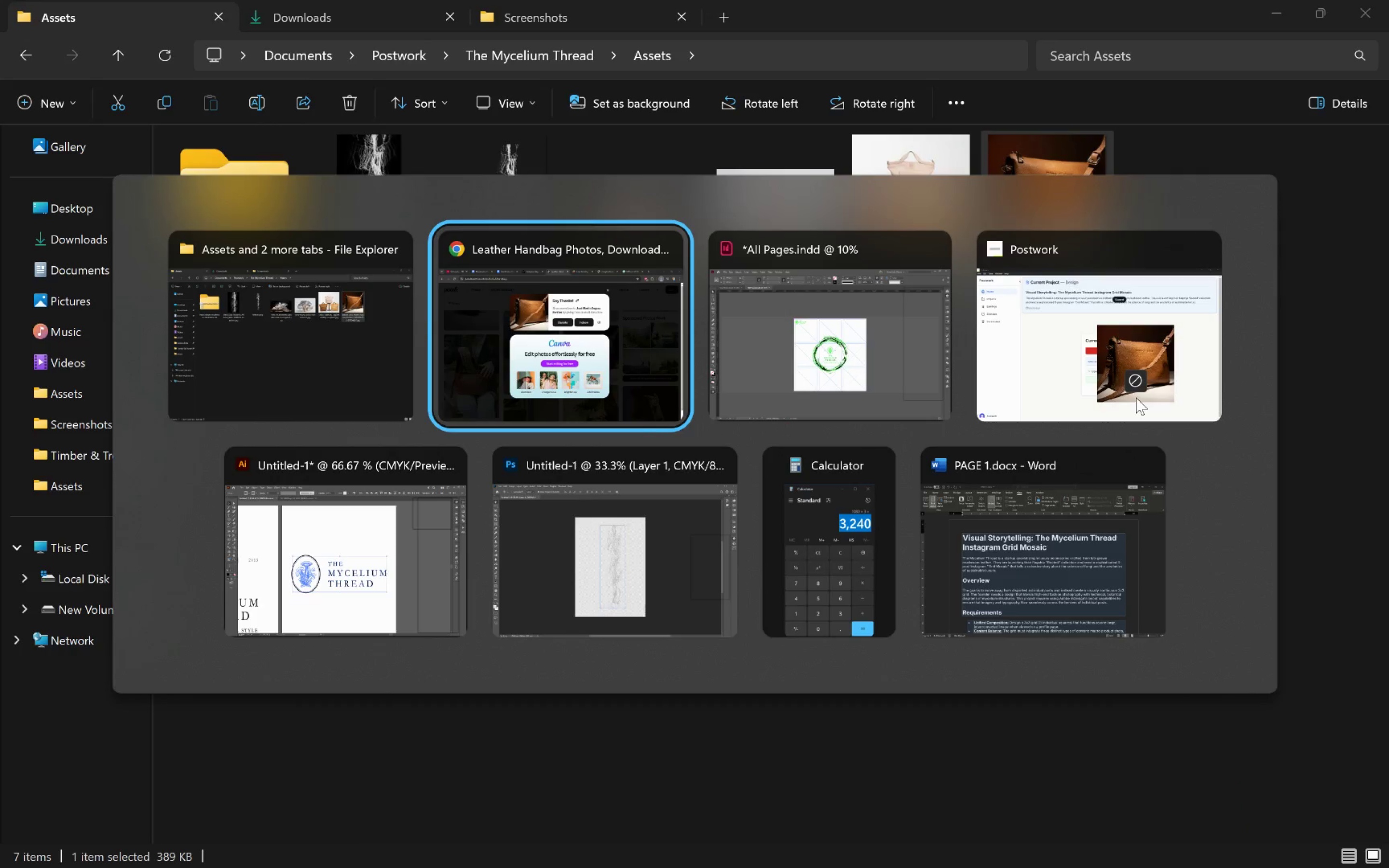 
key(Alt+Tab)
 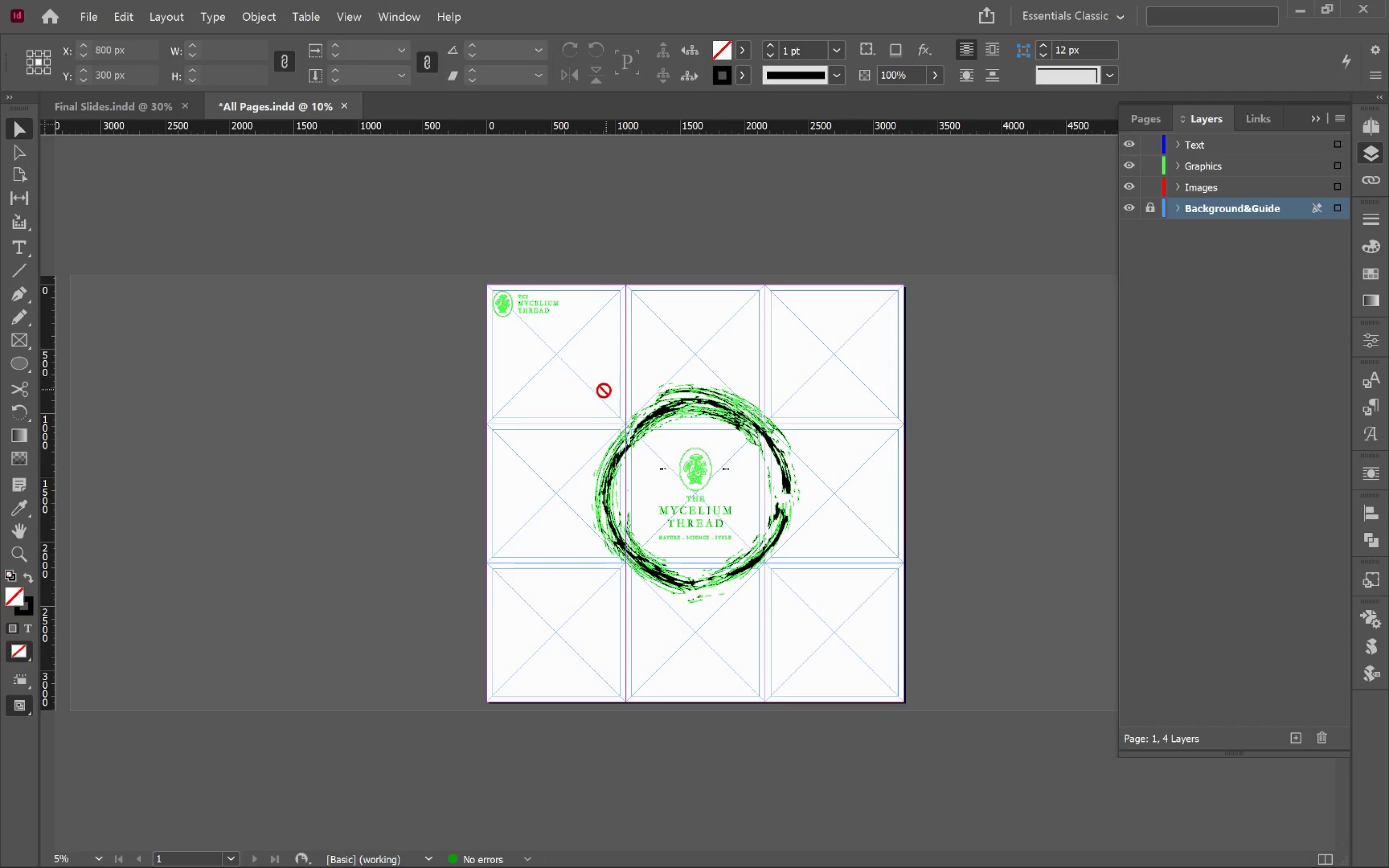 
hold_key(key=ShiftLeft, duration=0.7)
 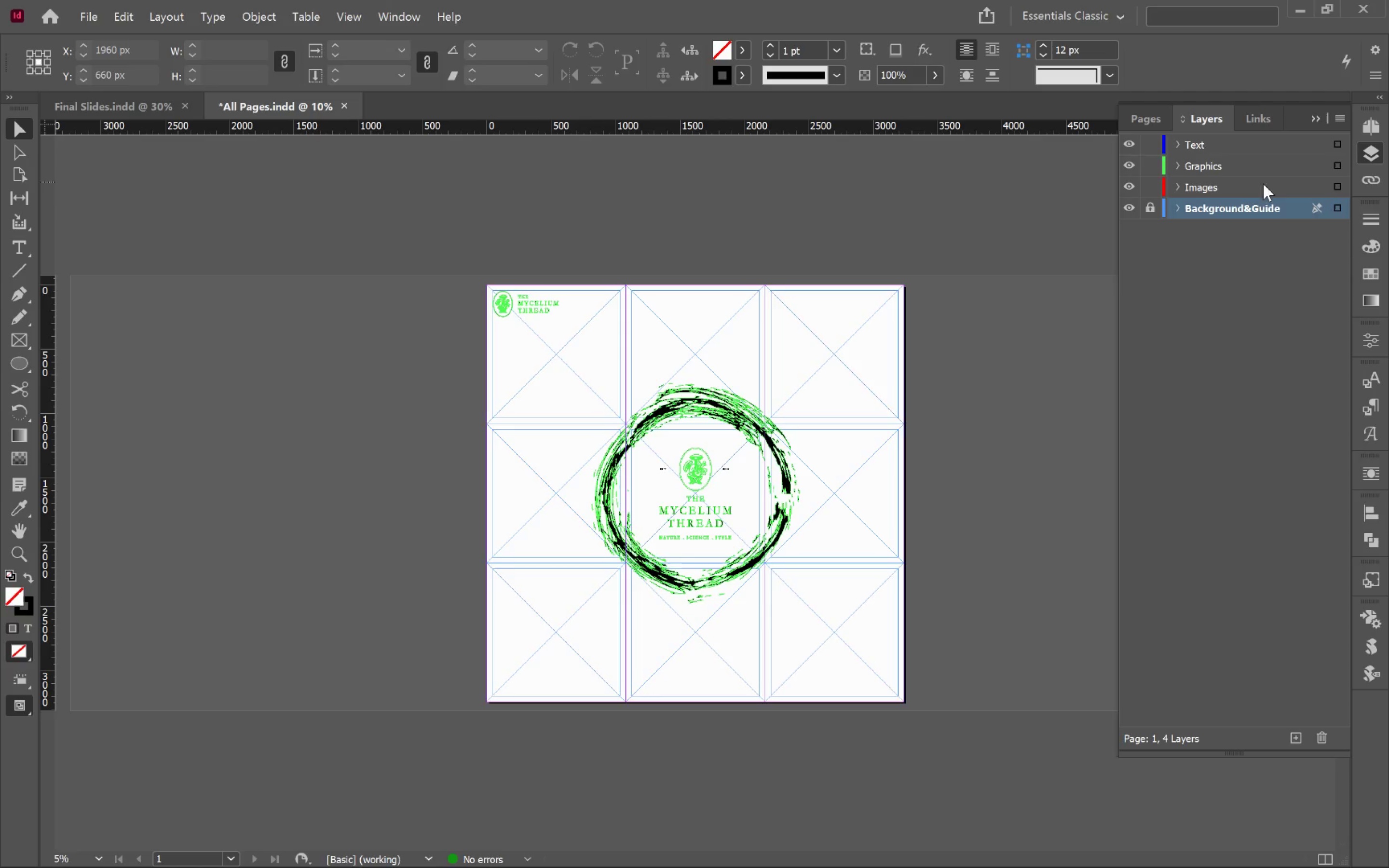 
left_click([1235, 188])
 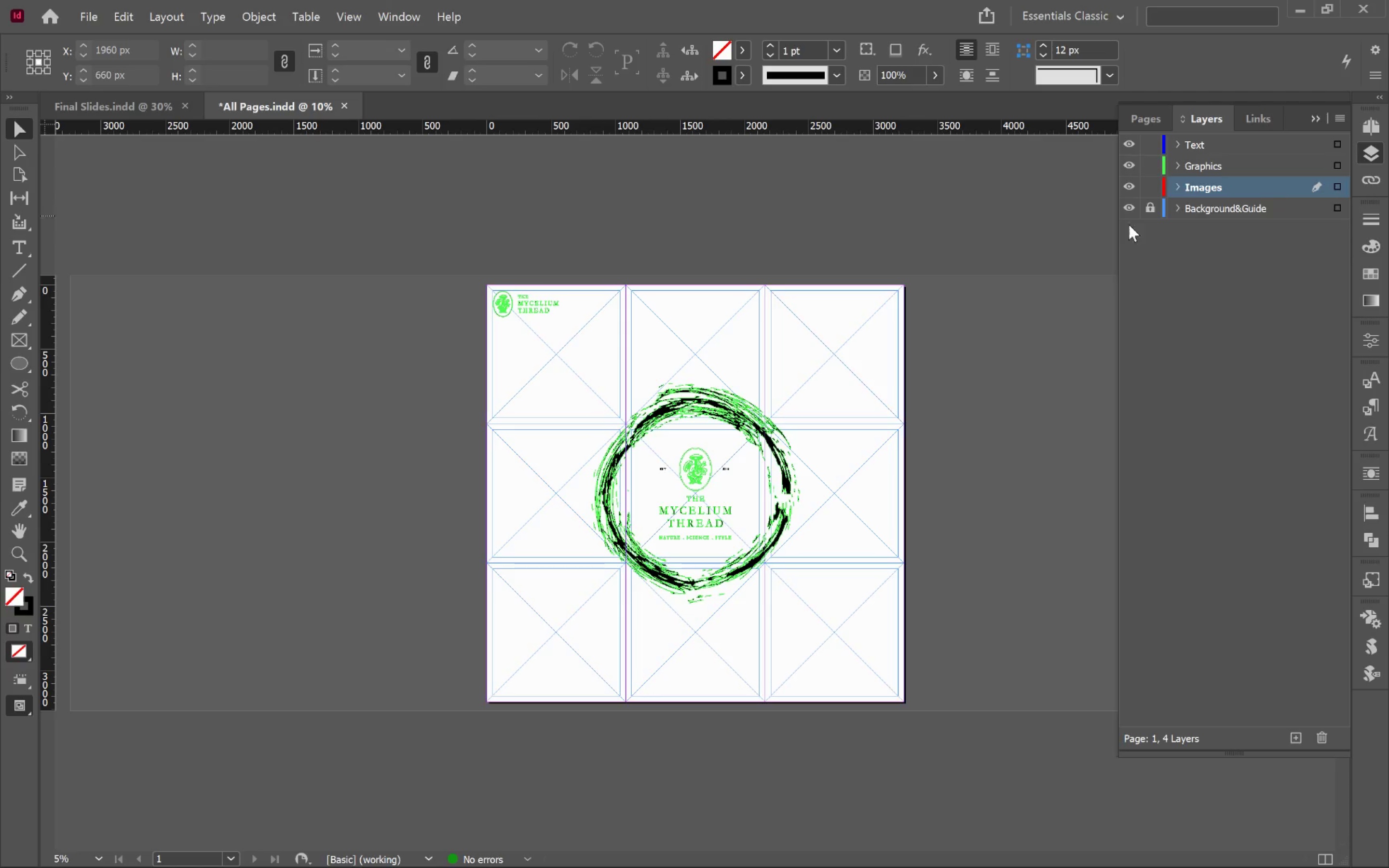 
key(Alt+AltLeft)
 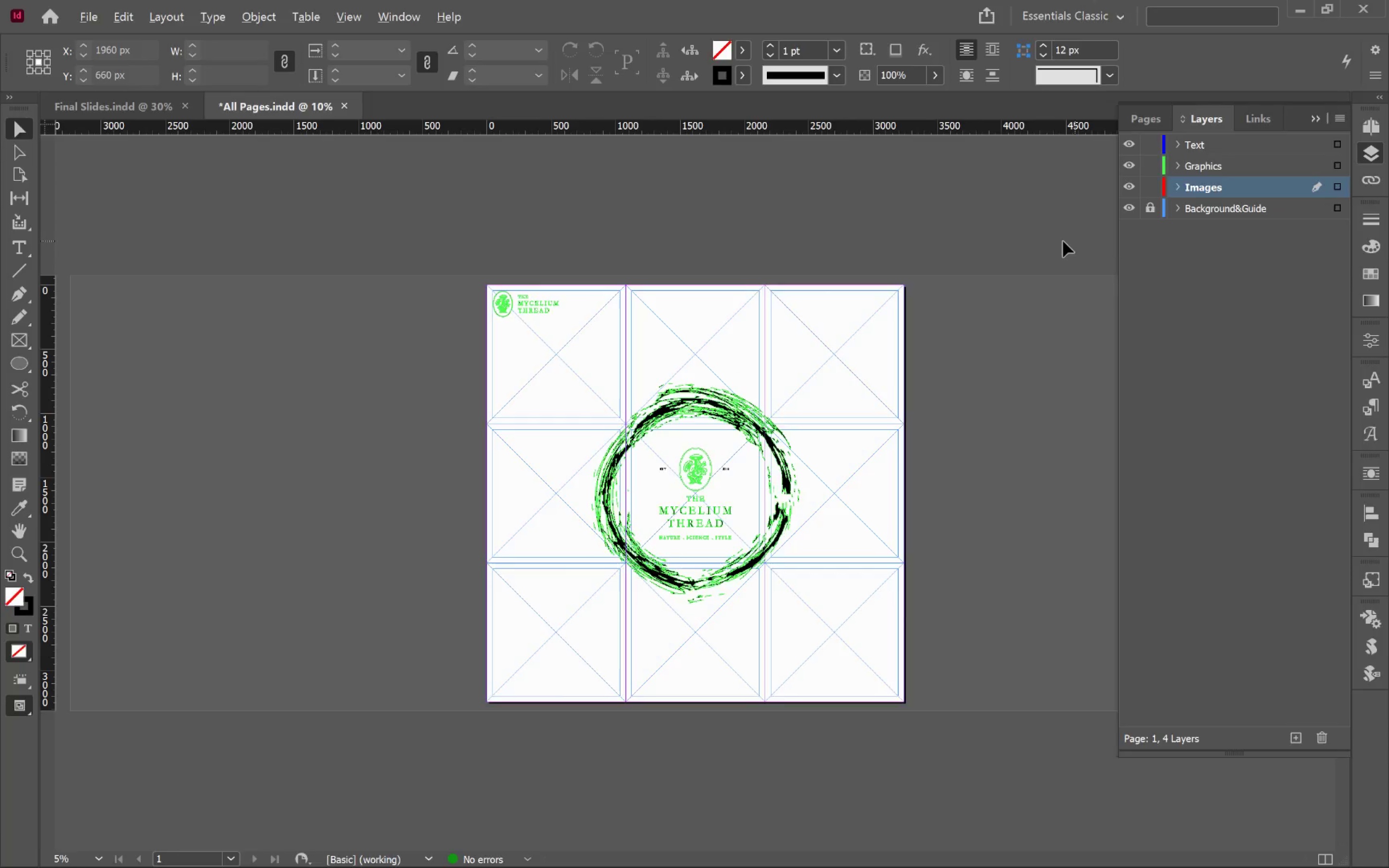 
key(Alt+Tab)
 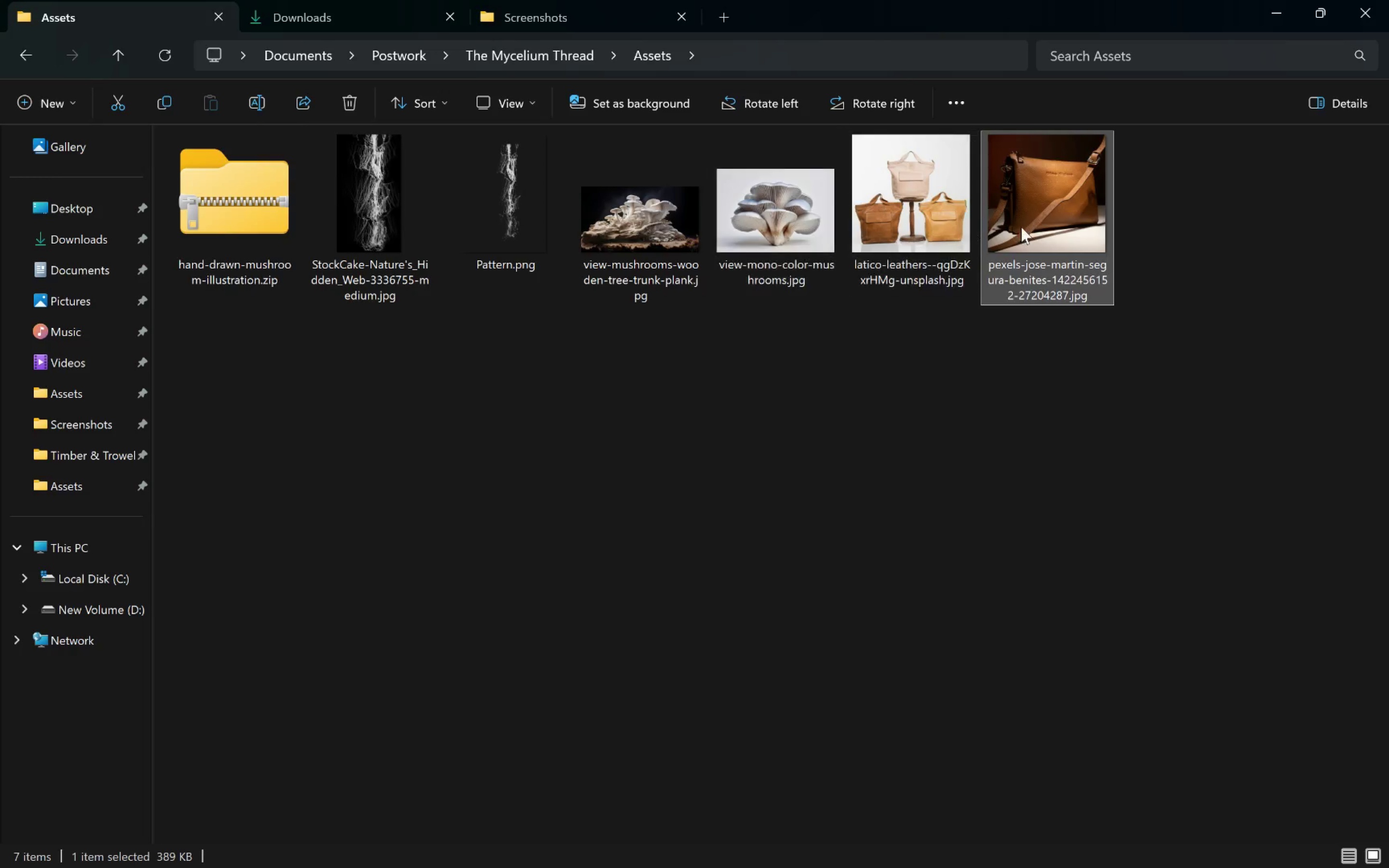 
left_click_drag(start_coordinate=[1050, 212], to_coordinate=[699, 396])
 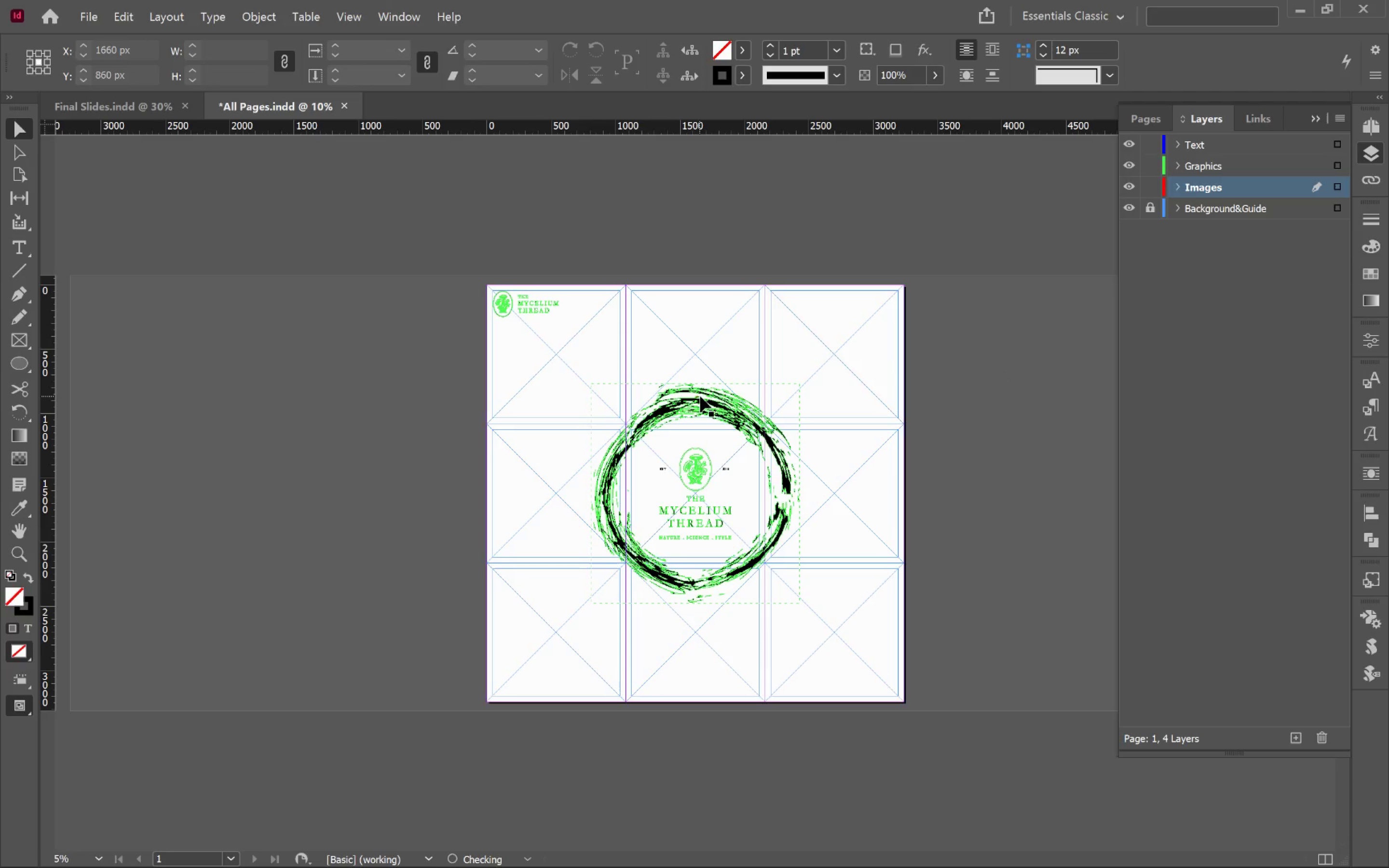 
key(Alt+AltLeft)
 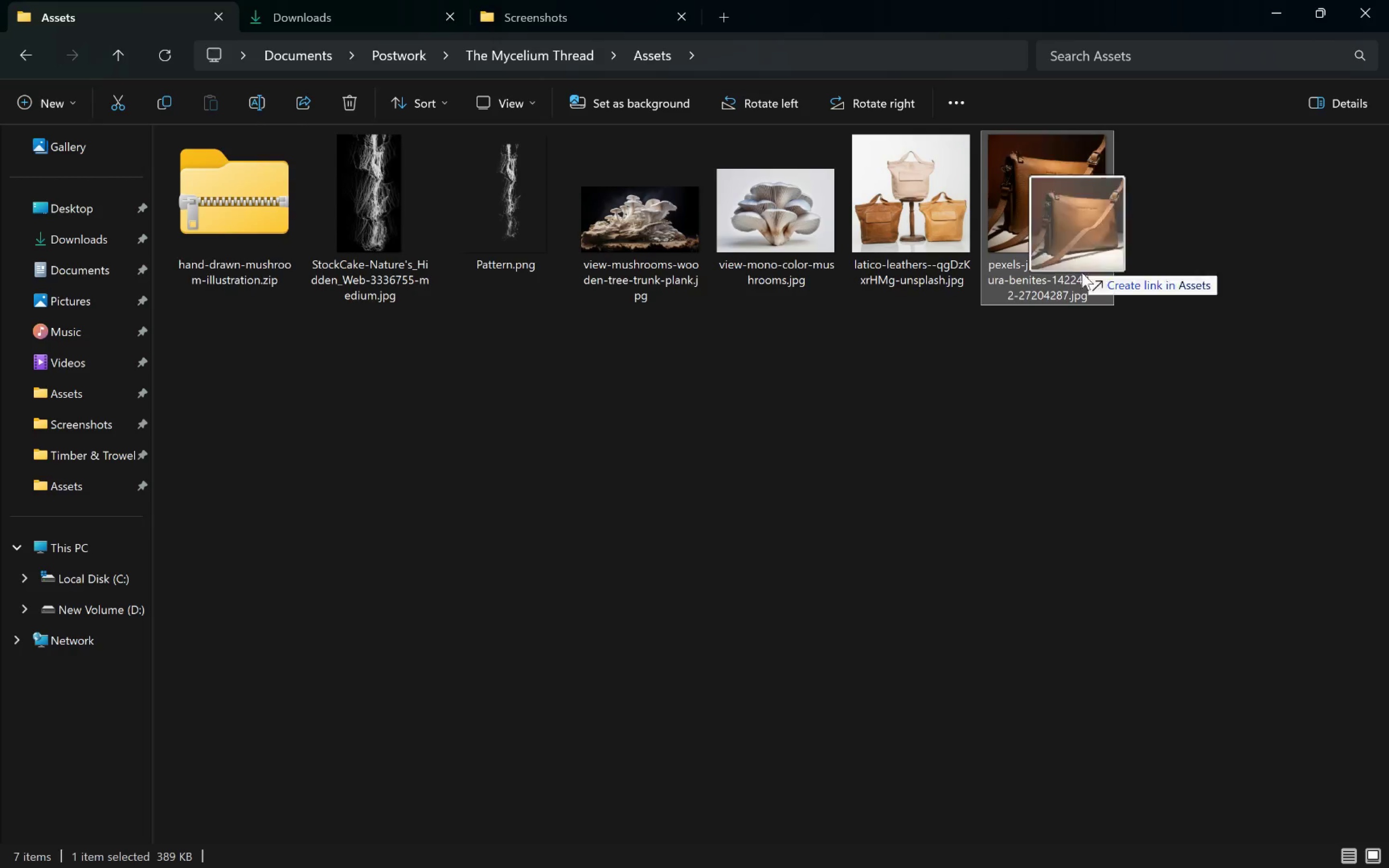 
key(Alt+Tab)
 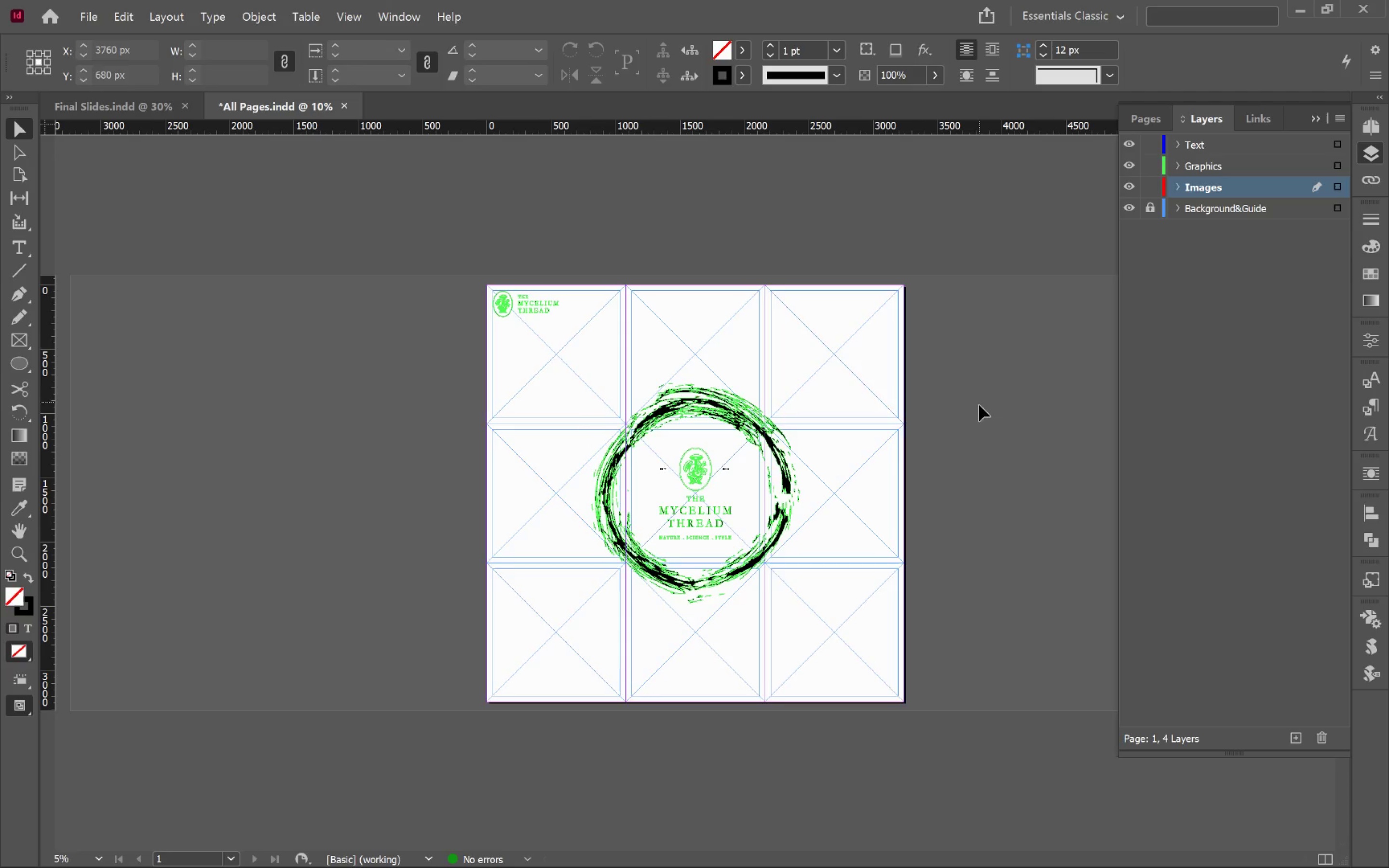 
wait(9.71)
 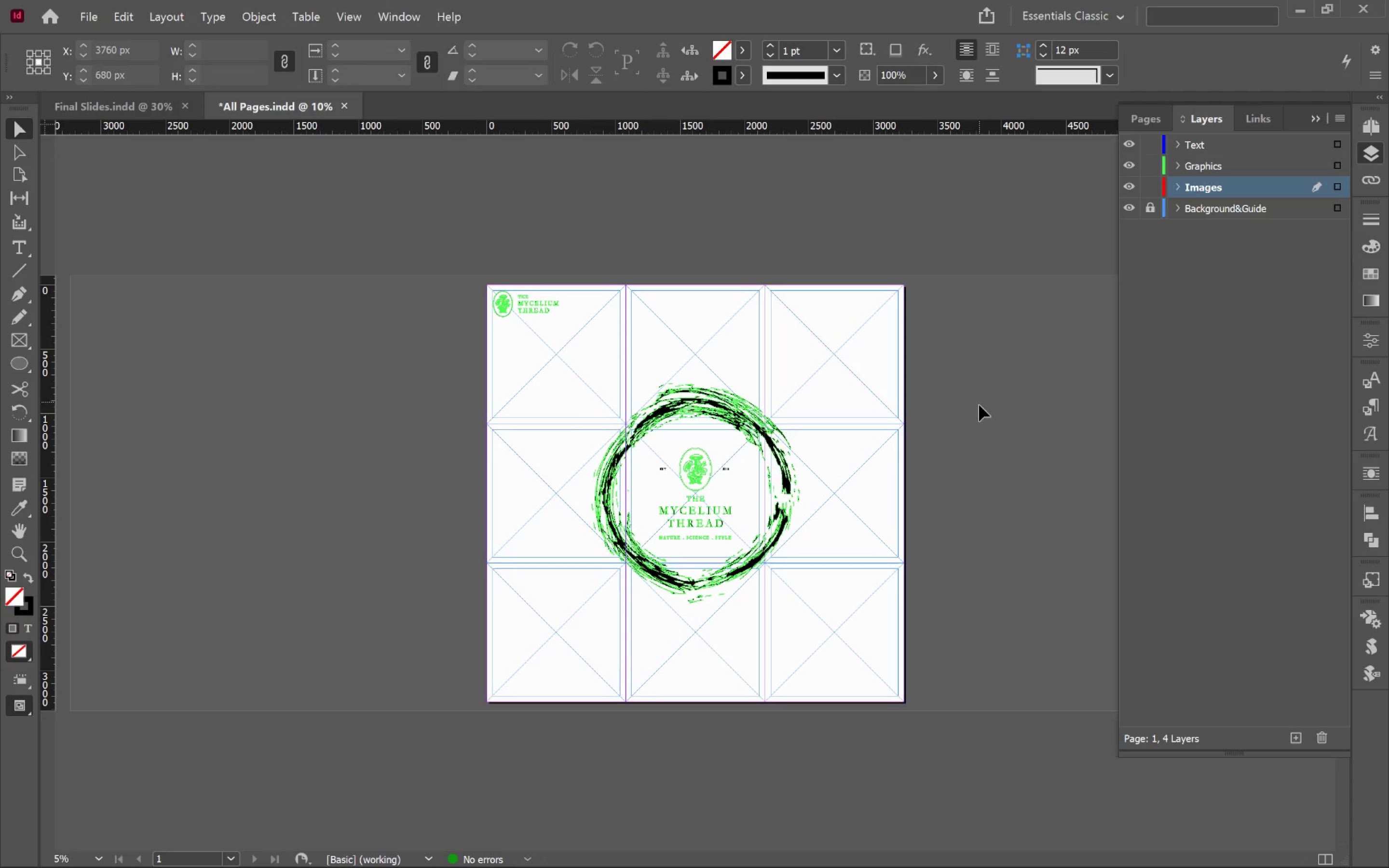 
key(Escape)
 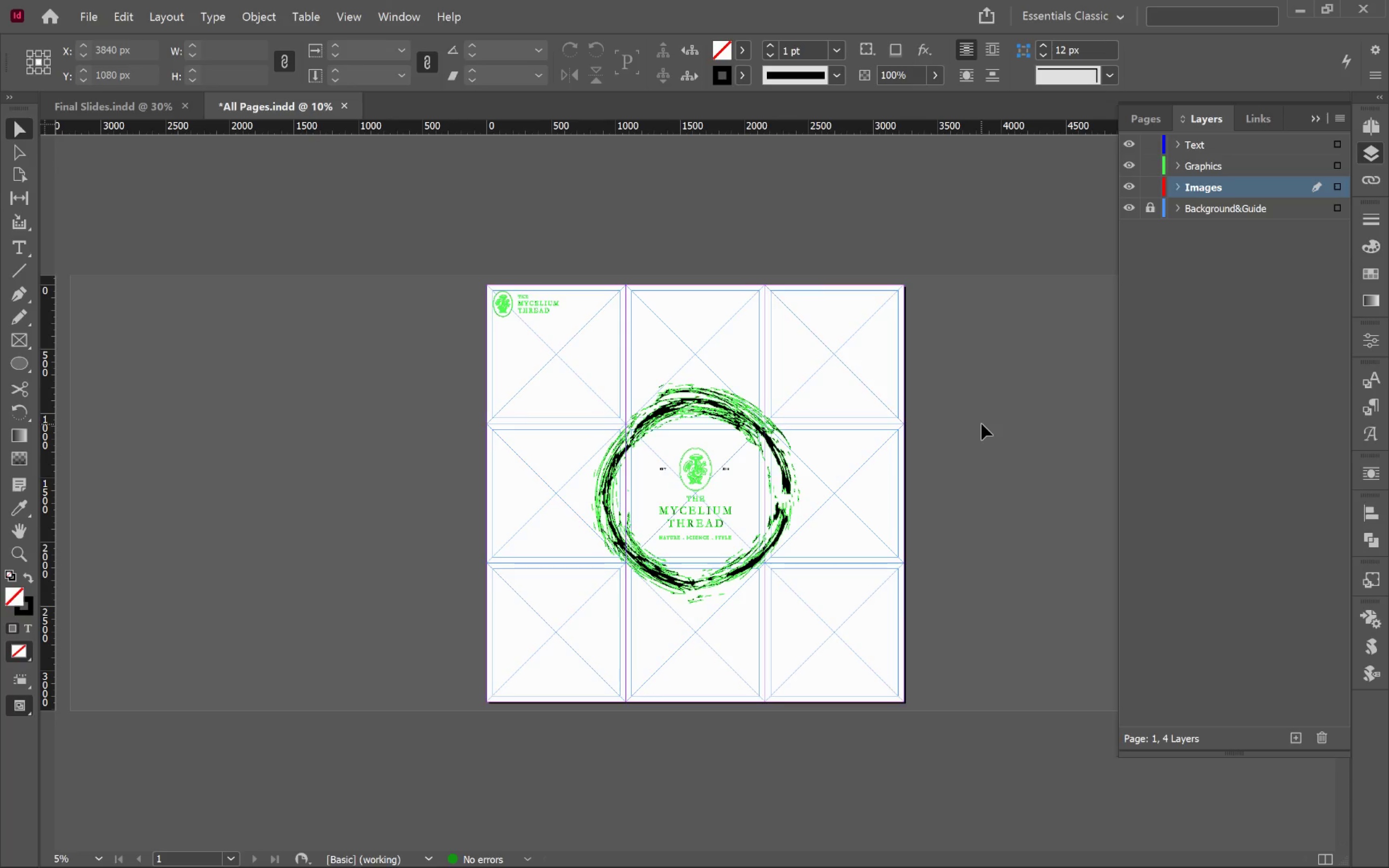 
key(Escape)
 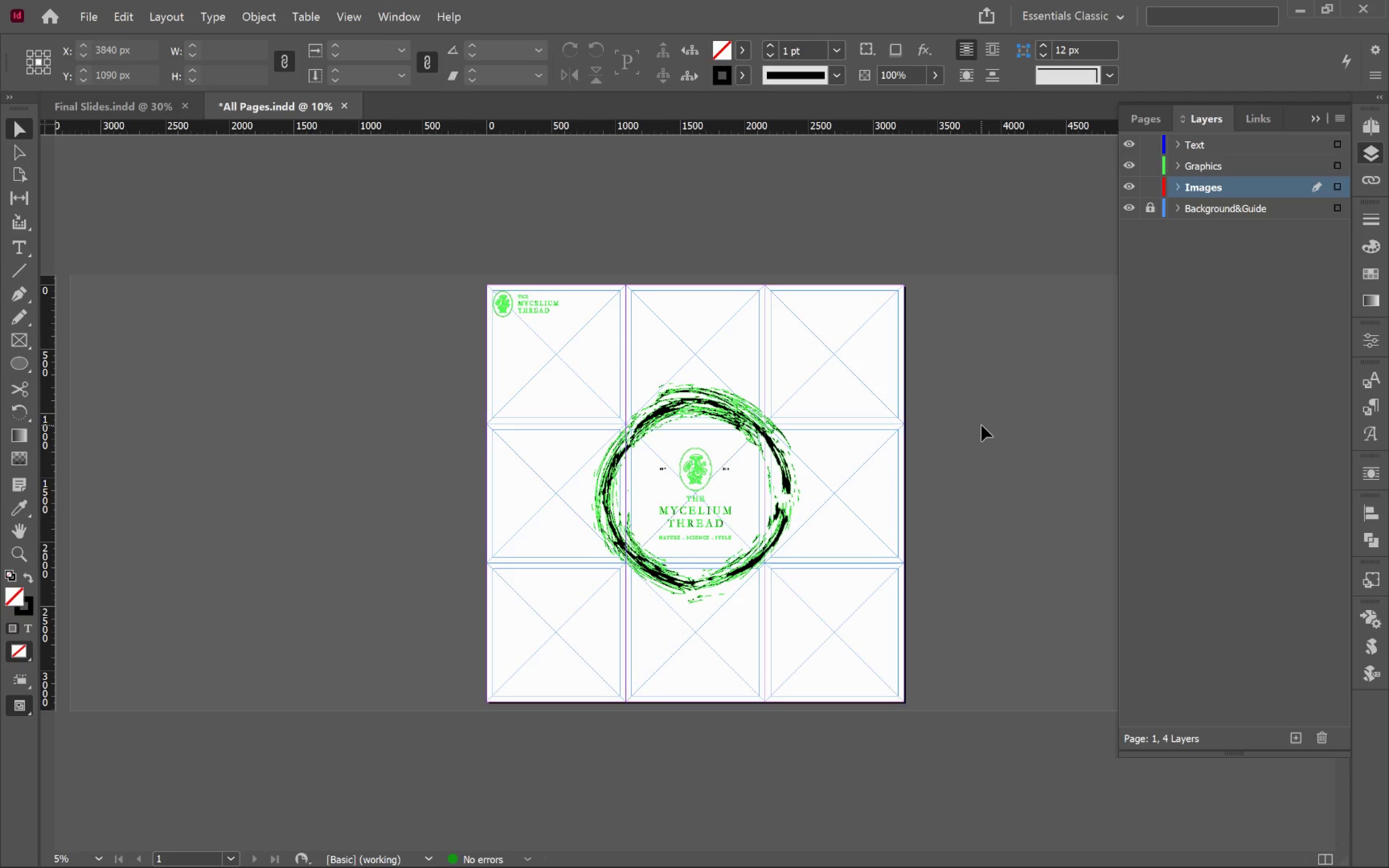 
key(Escape)
 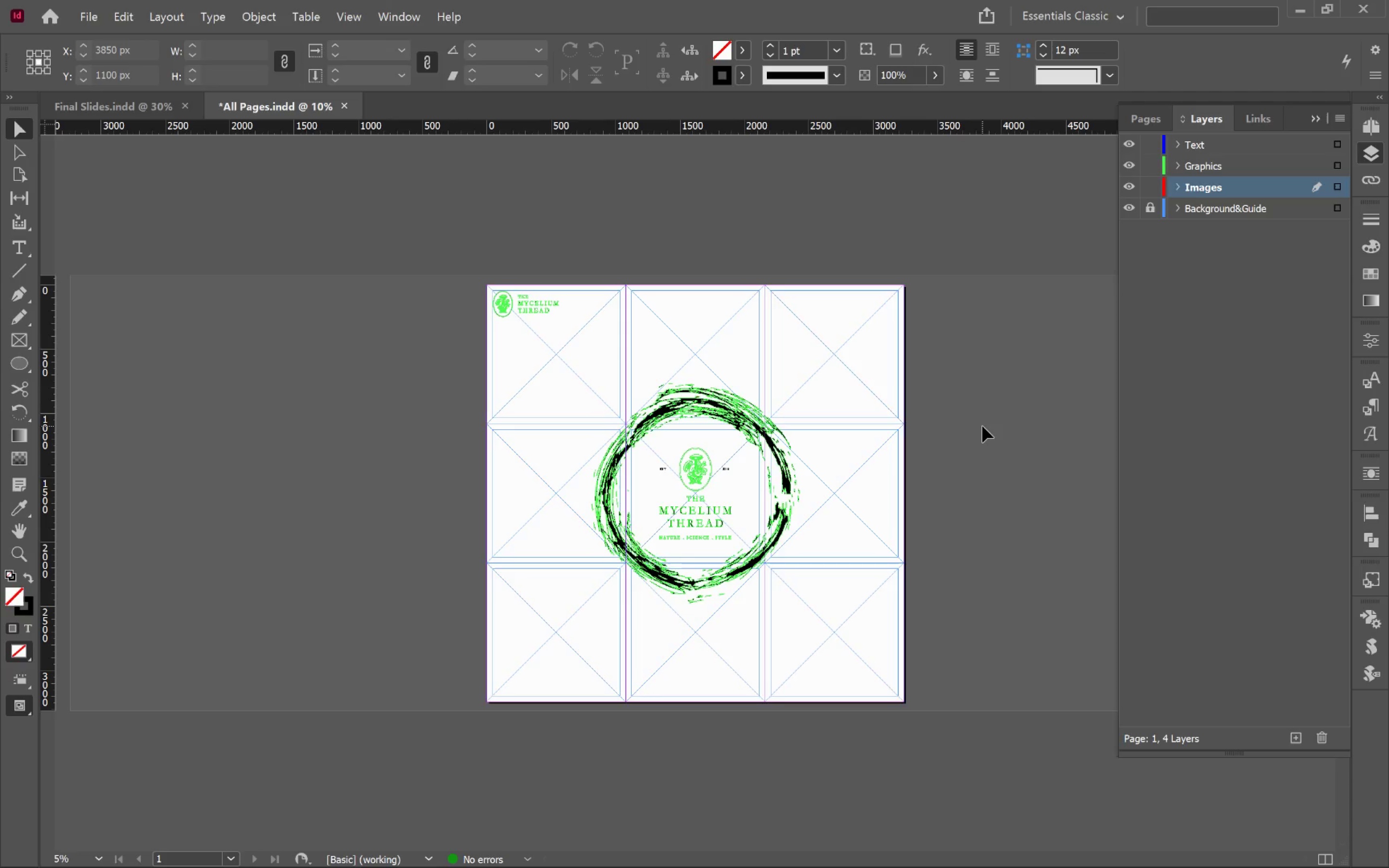 
key(Alt+AltLeft)
 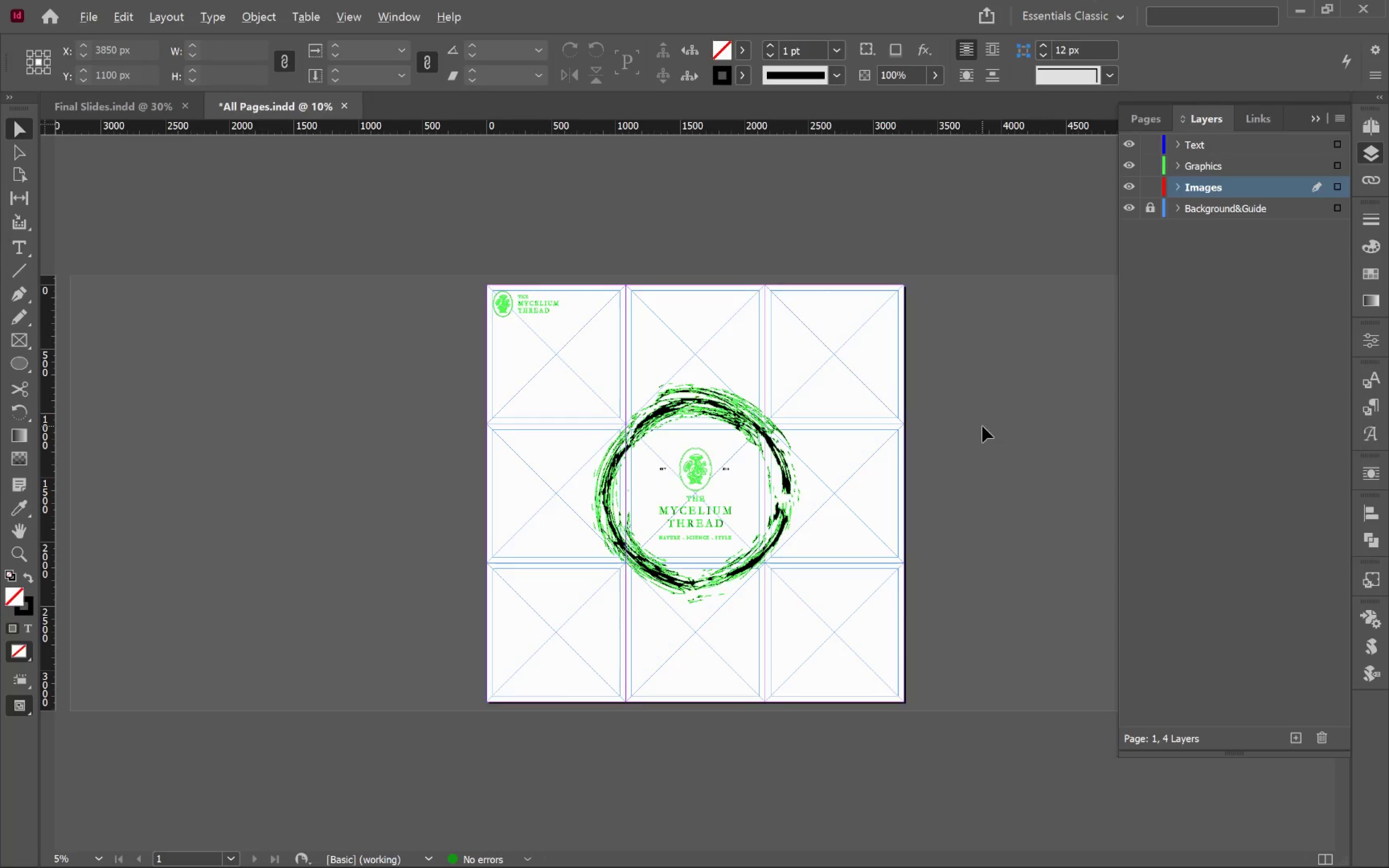 
key(Alt+Tab)
 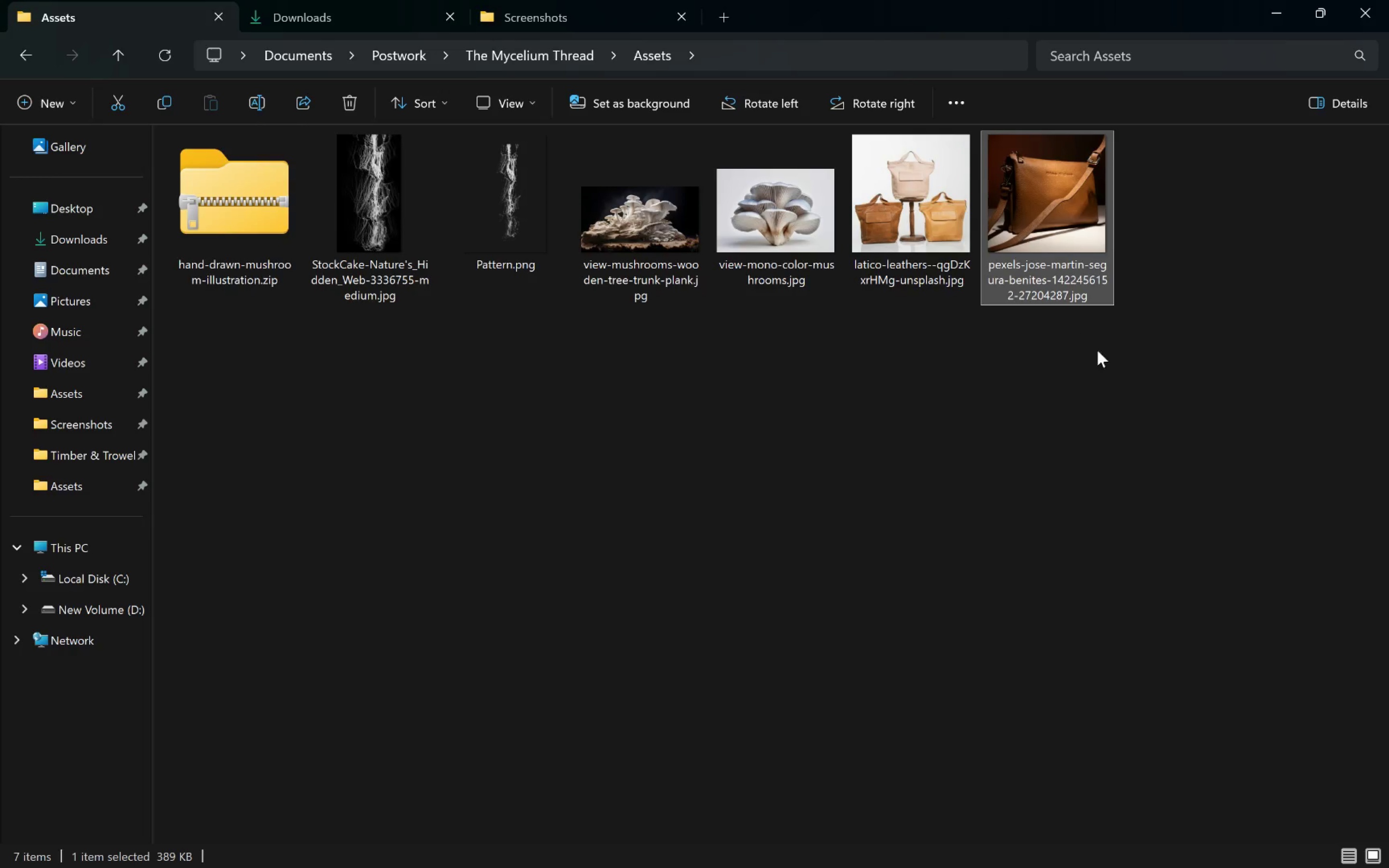 
left_click([1123, 447])
 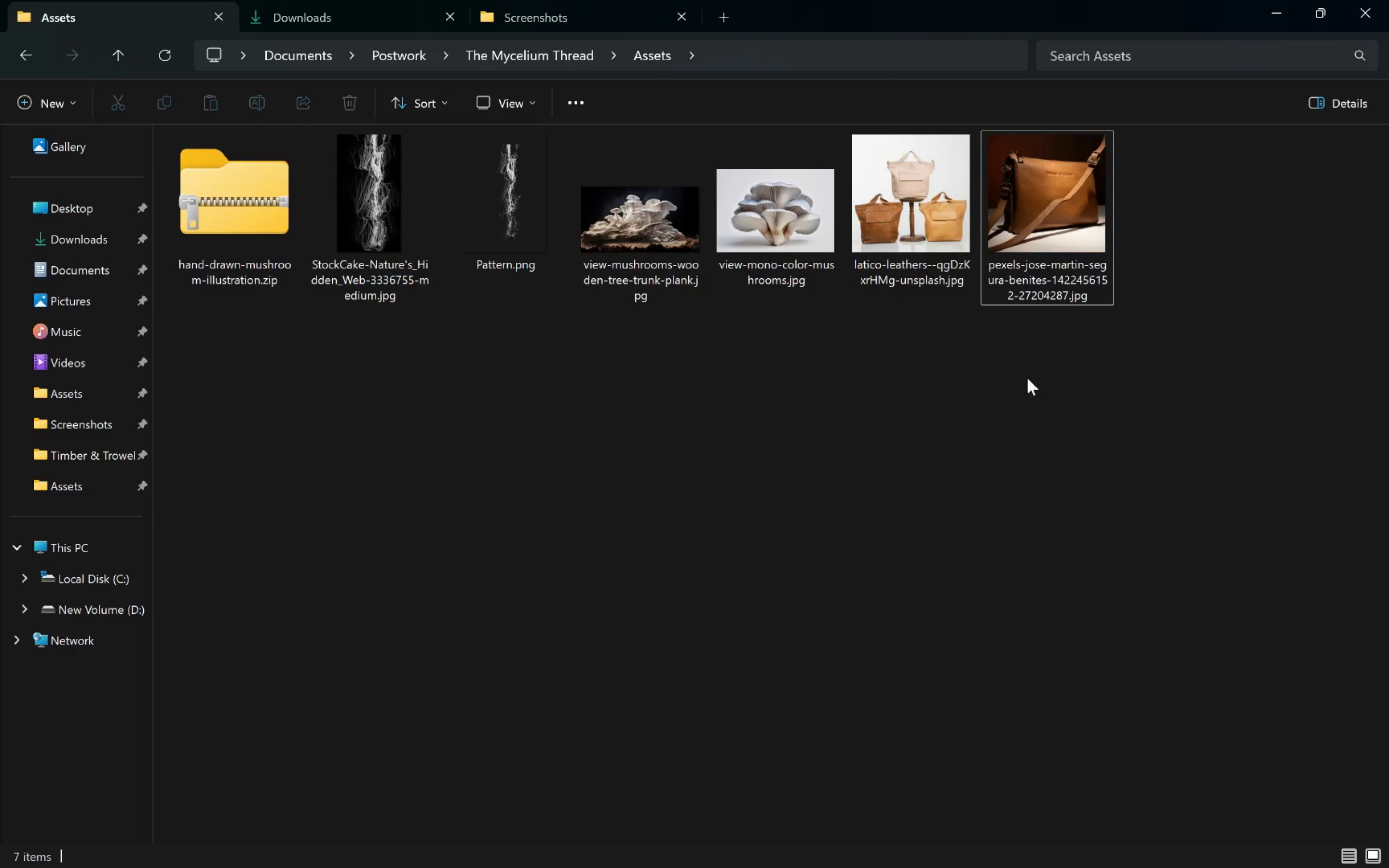 
key(Alt+AltLeft)
 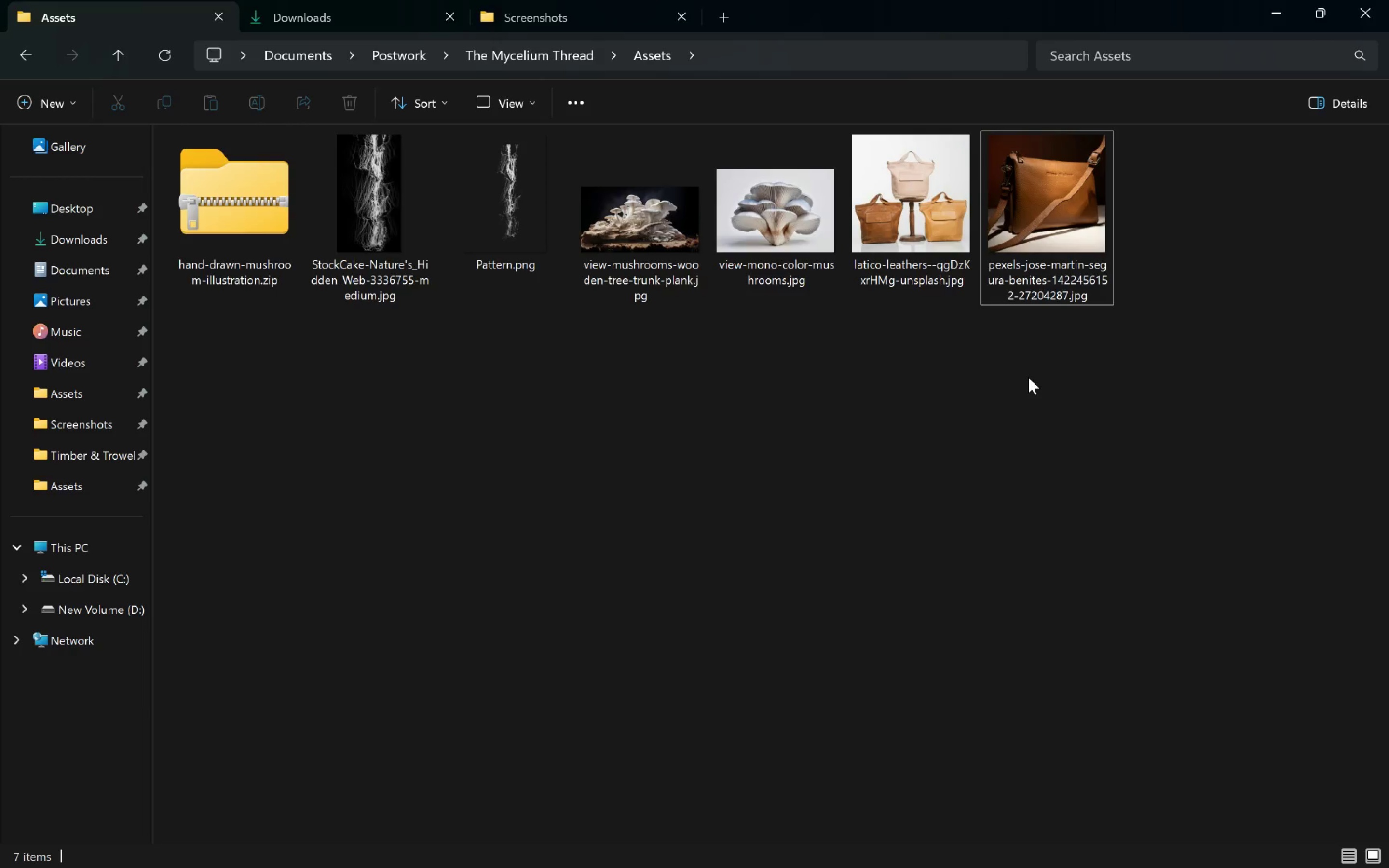 
key(Alt+Tab)
 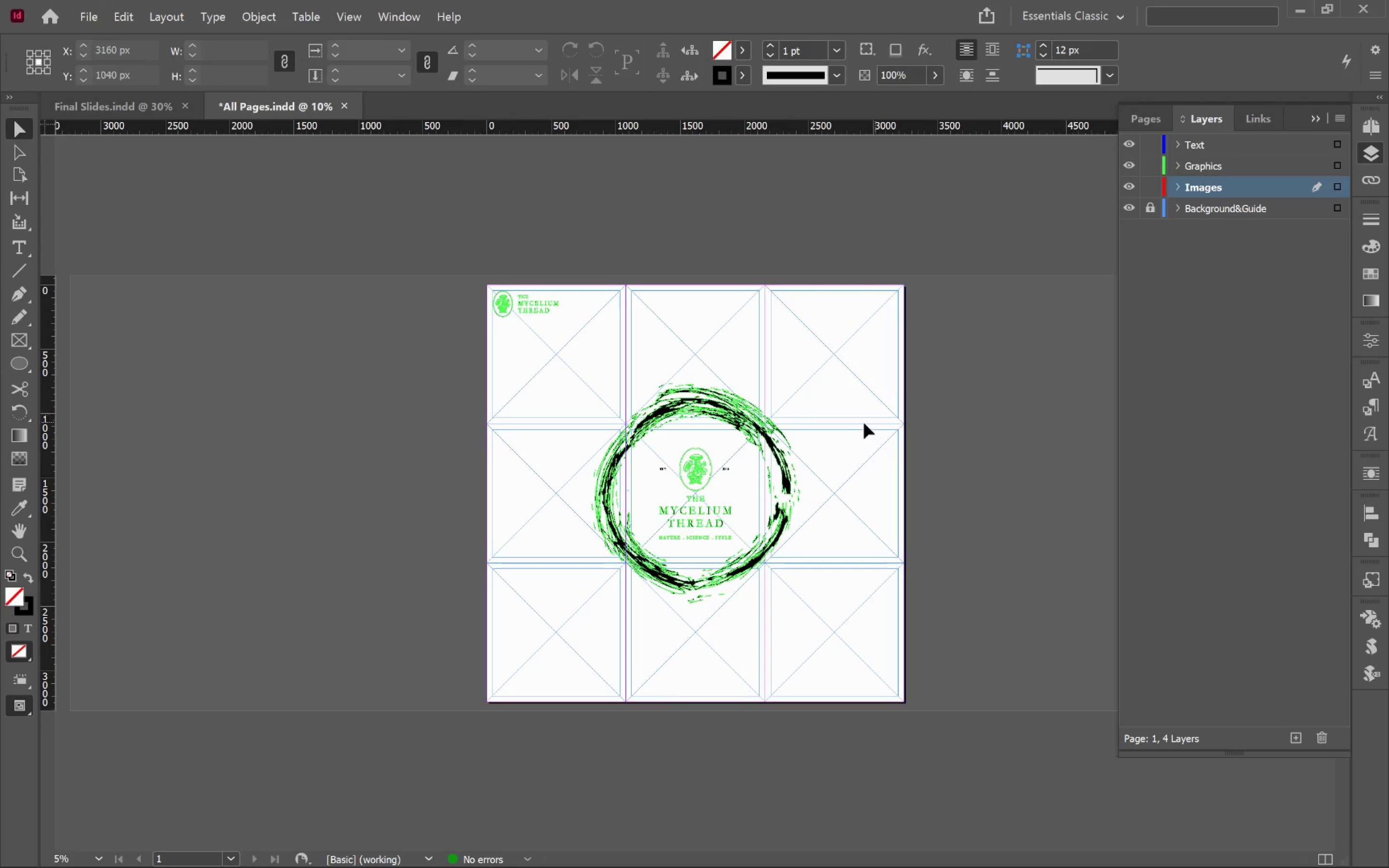 
left_click([852, 422])
 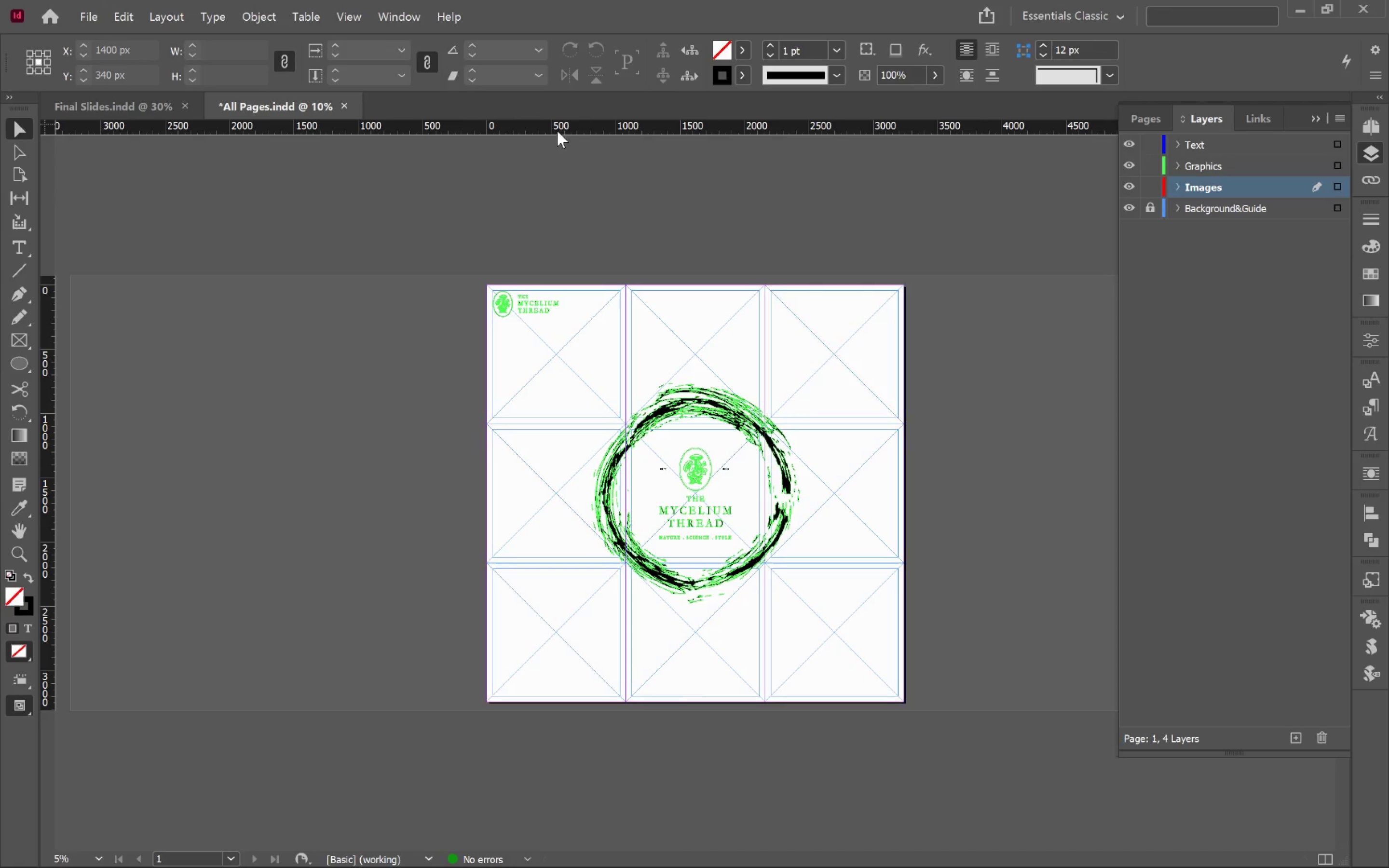 
key(Alt+AltLeft)
 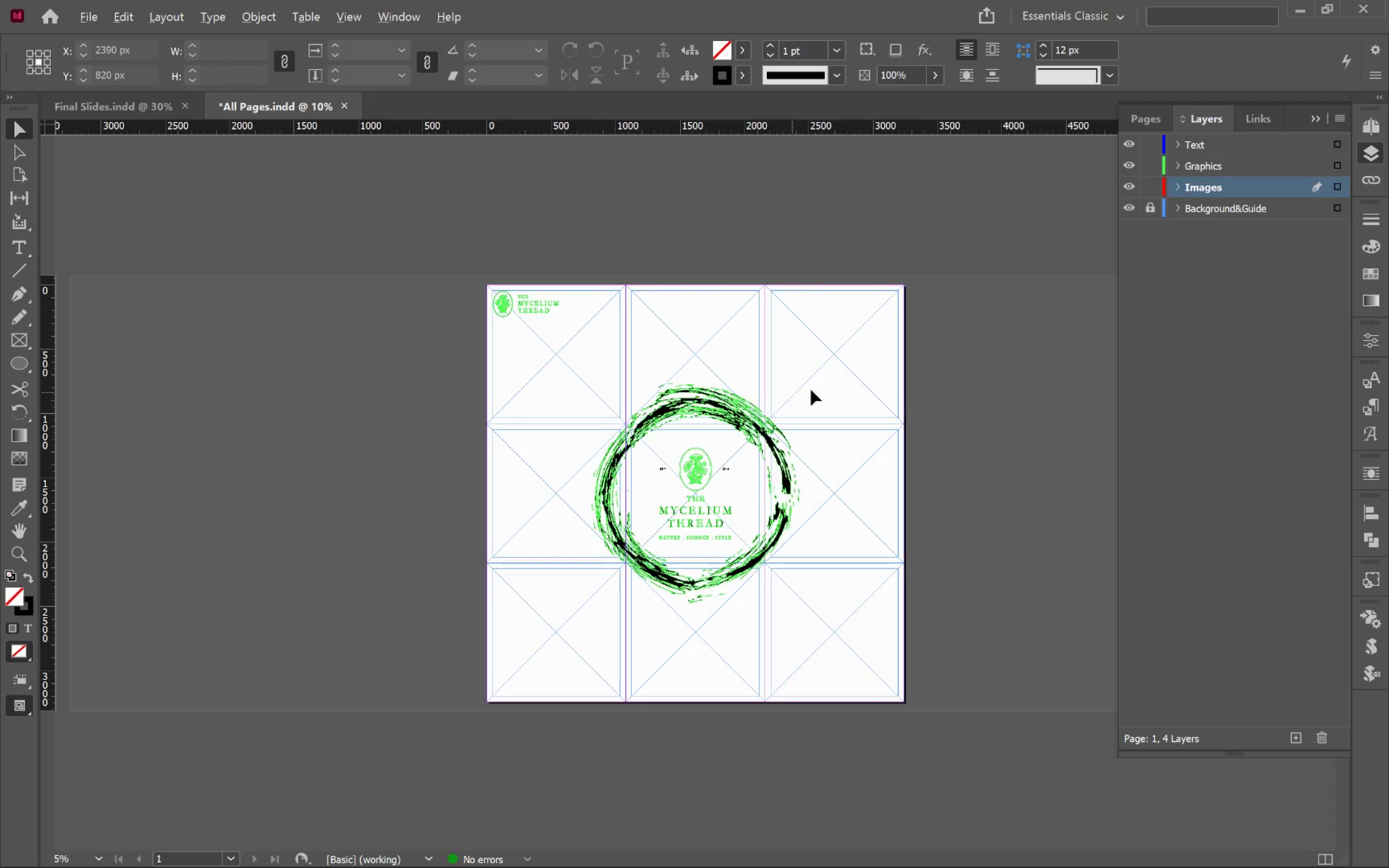 
key(Alt+Tab)
 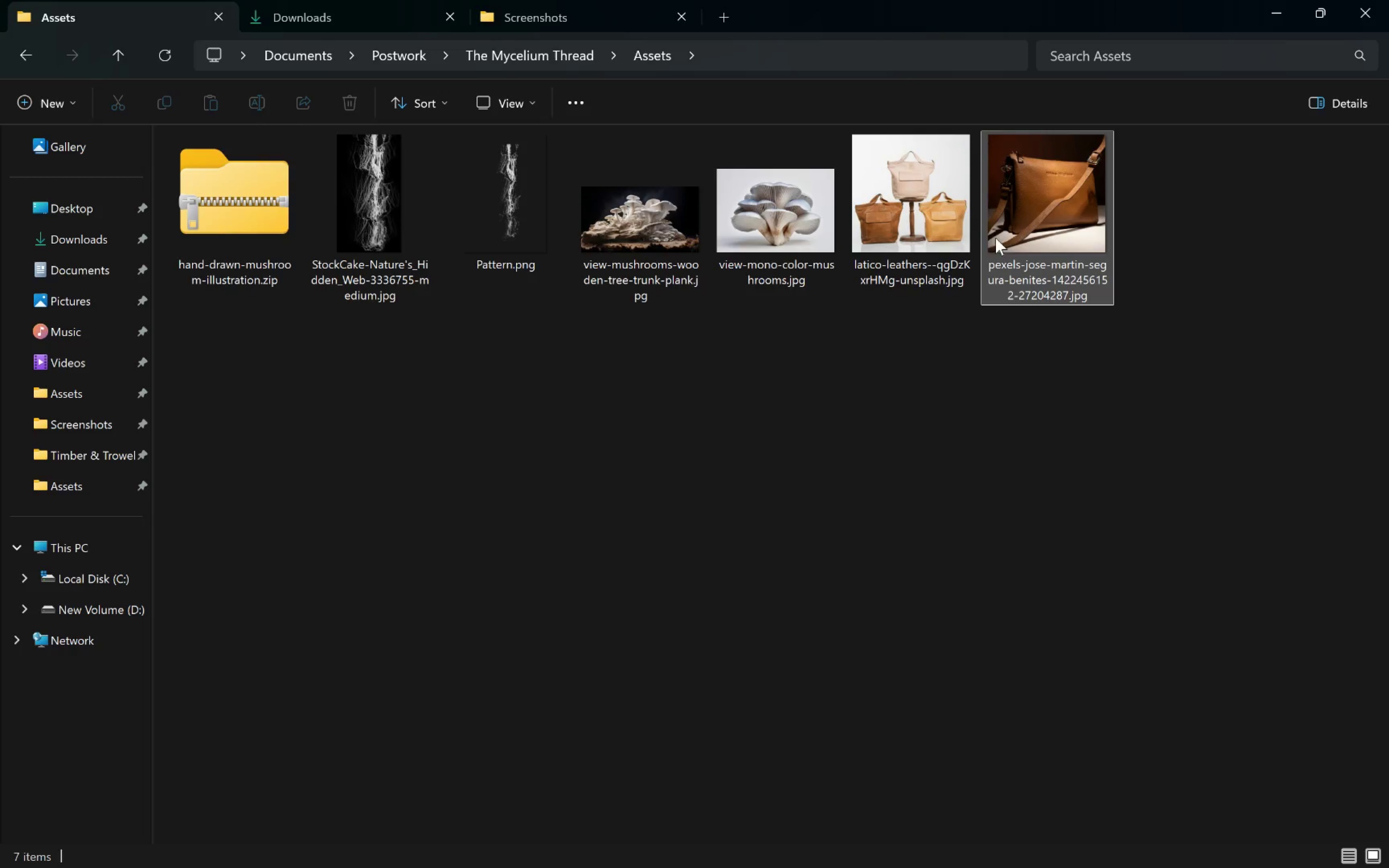 
left_click_drag(start_coordinate=[1022, 230], to_coordinate=[822, 354])
 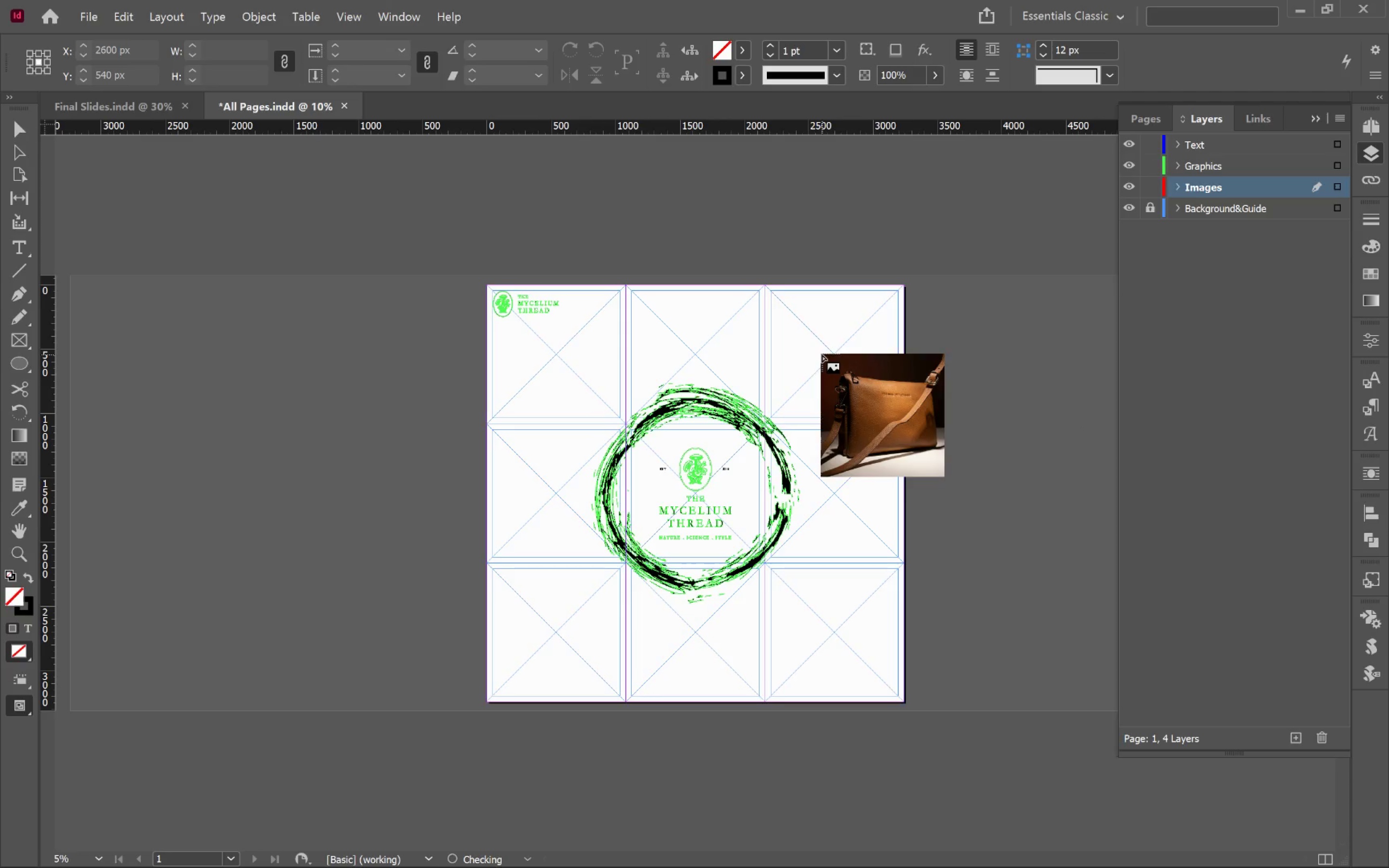 
key(Alt+AltLeft)
 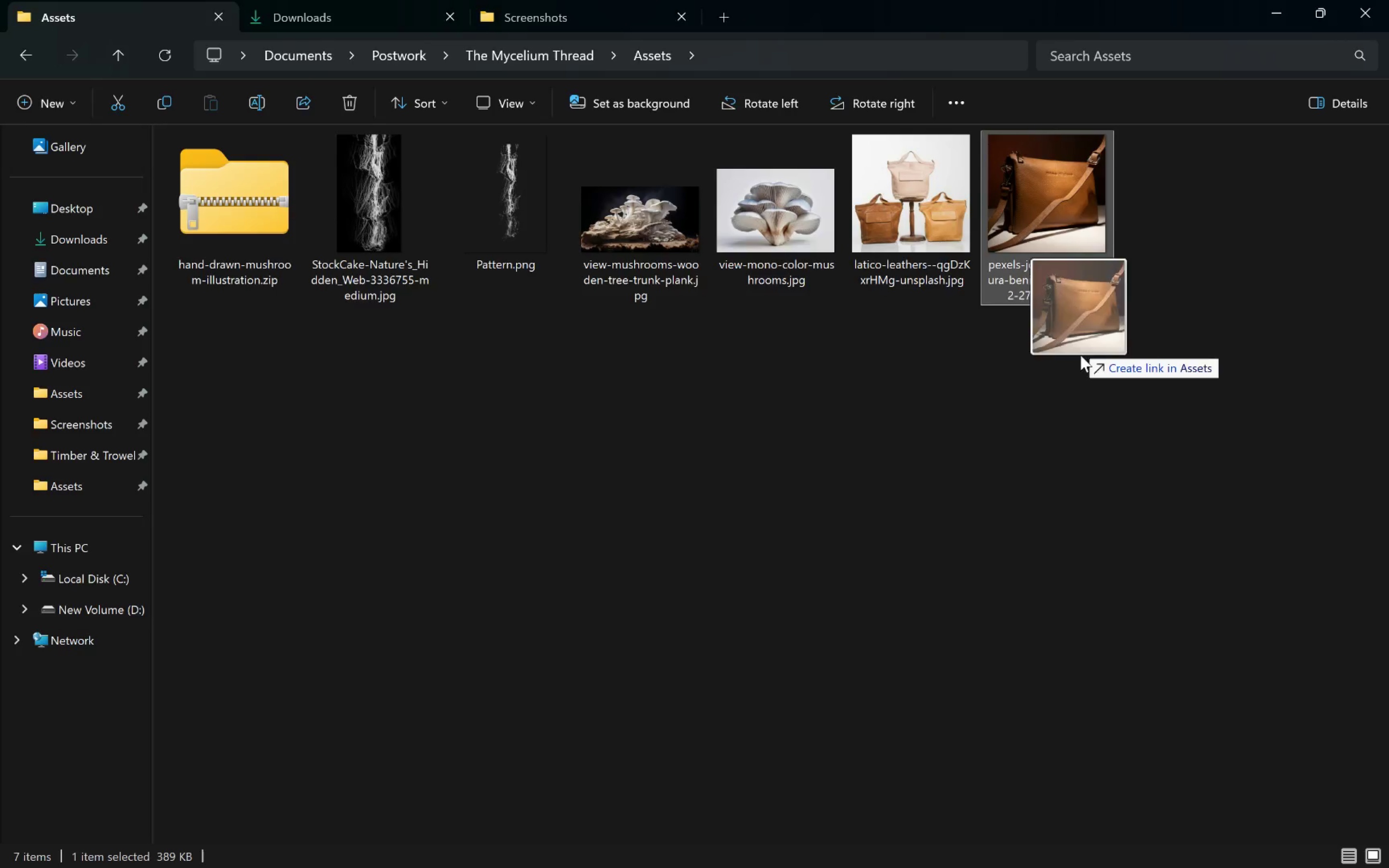 
key(Alt+Tab)
 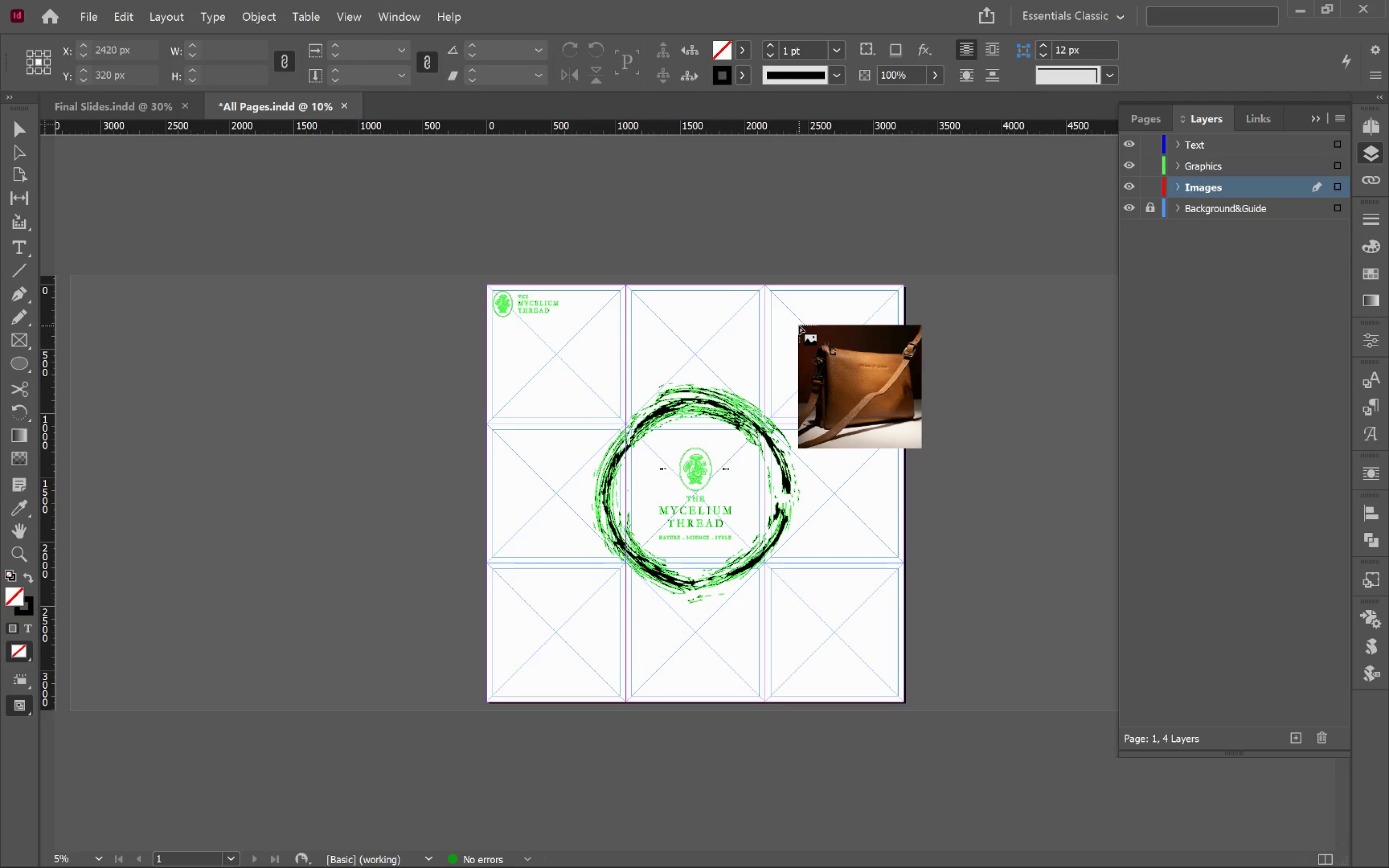 
left_click([822, 302])
 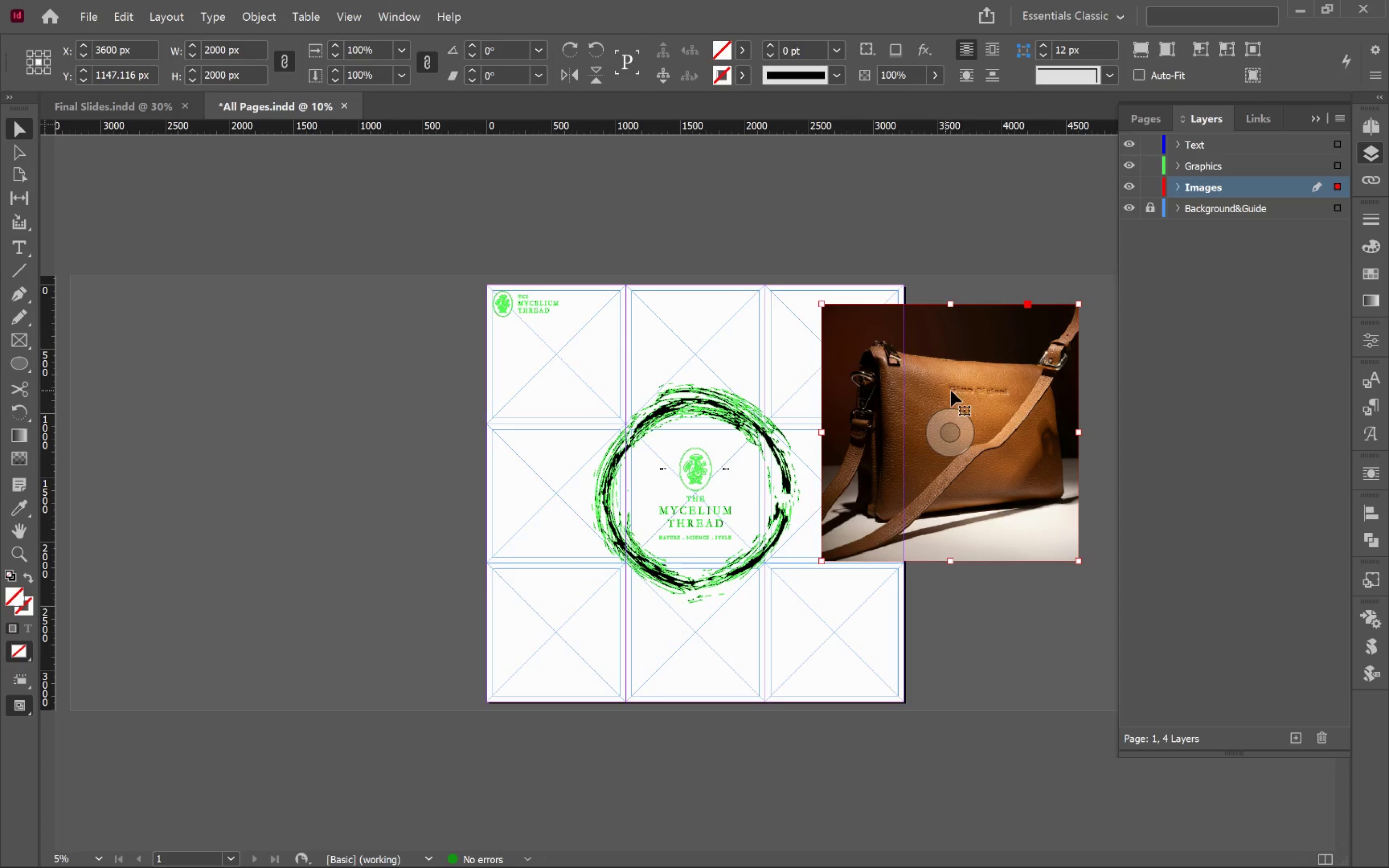 
hold_key(key=Space, duration=0.67)
 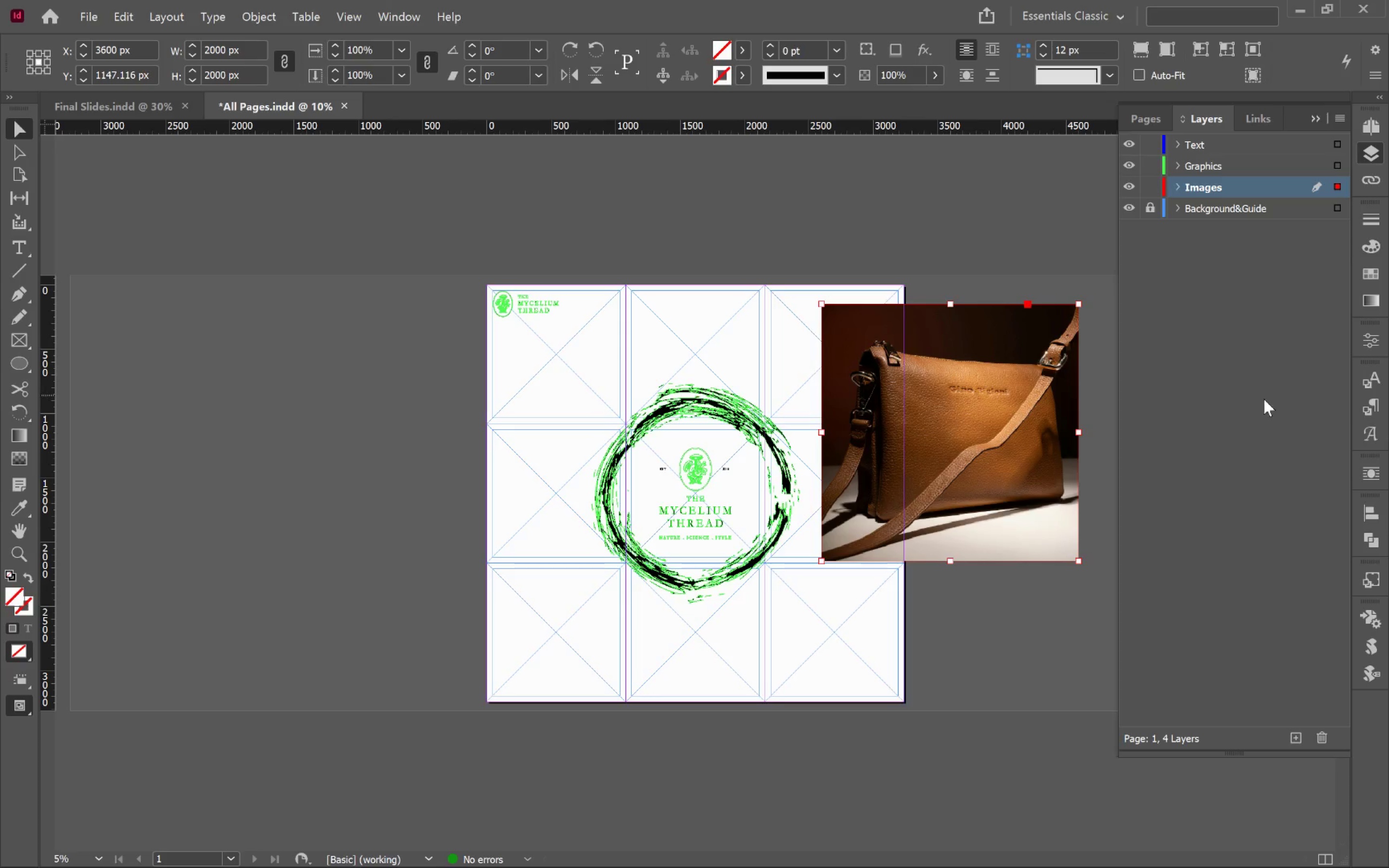 
left_click_drag(start_coordinate=[952, 344], to_coordinate=[865, 413])
 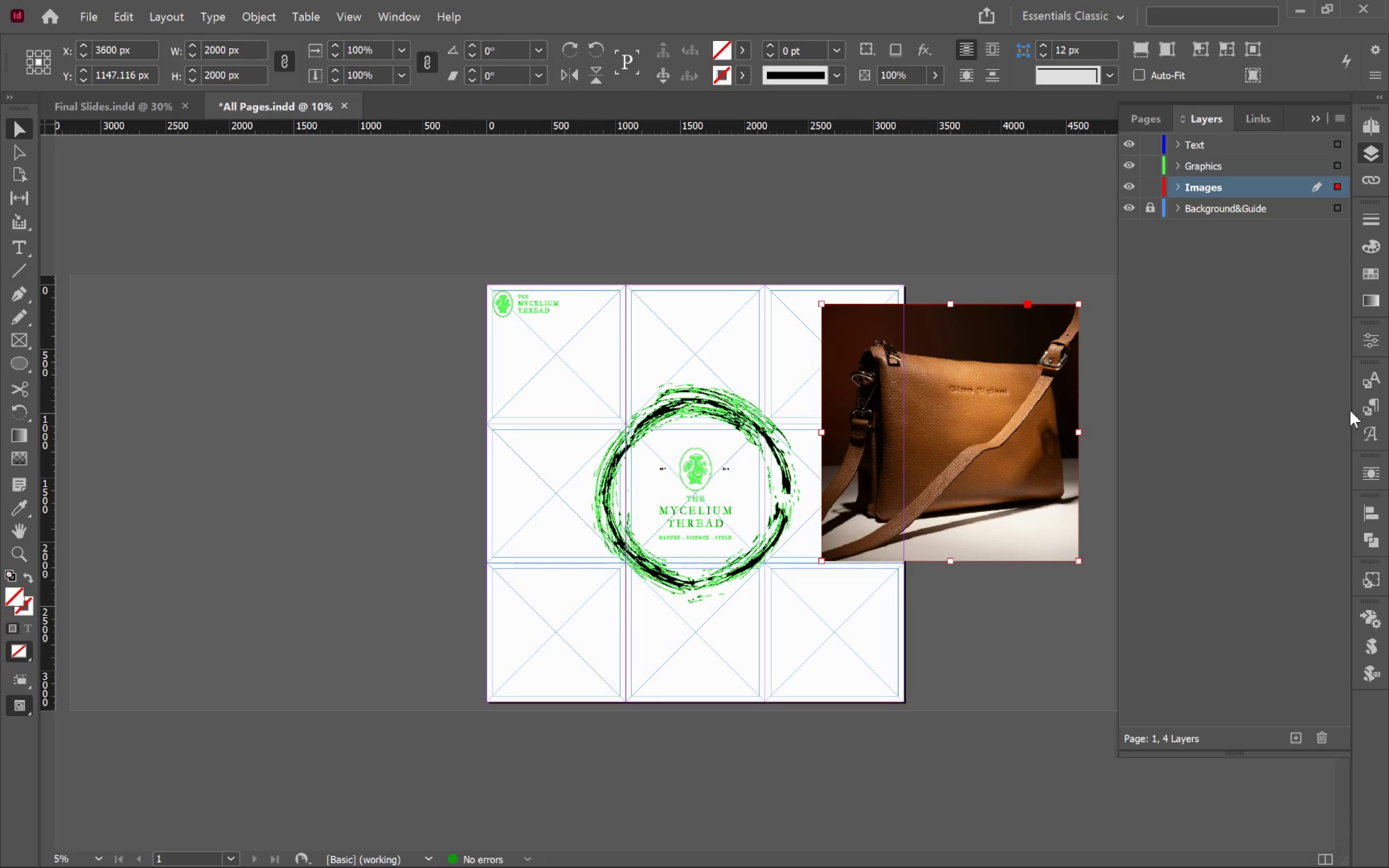 
left_click([1378, 403])
 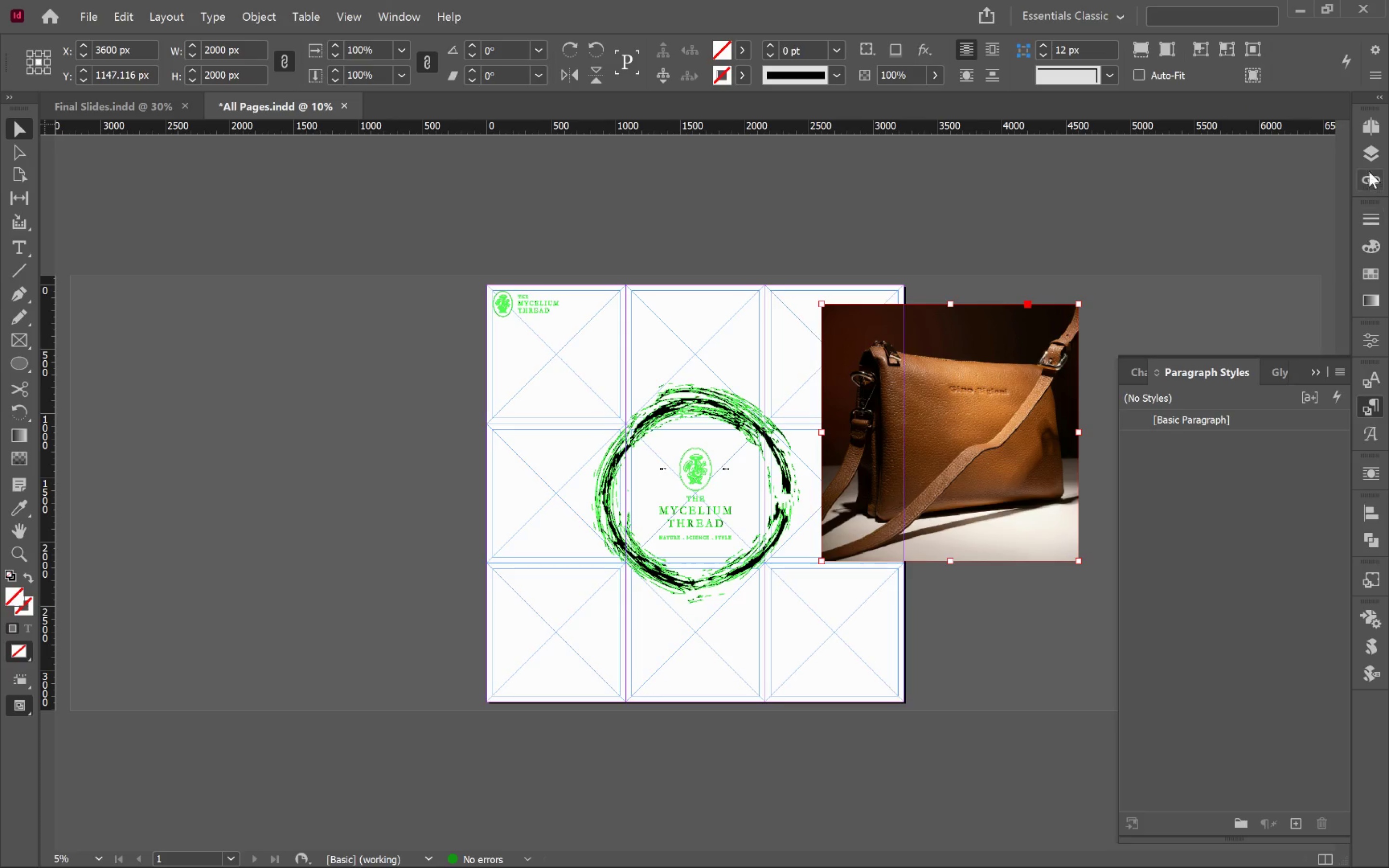 
left_click([1376, 154])
 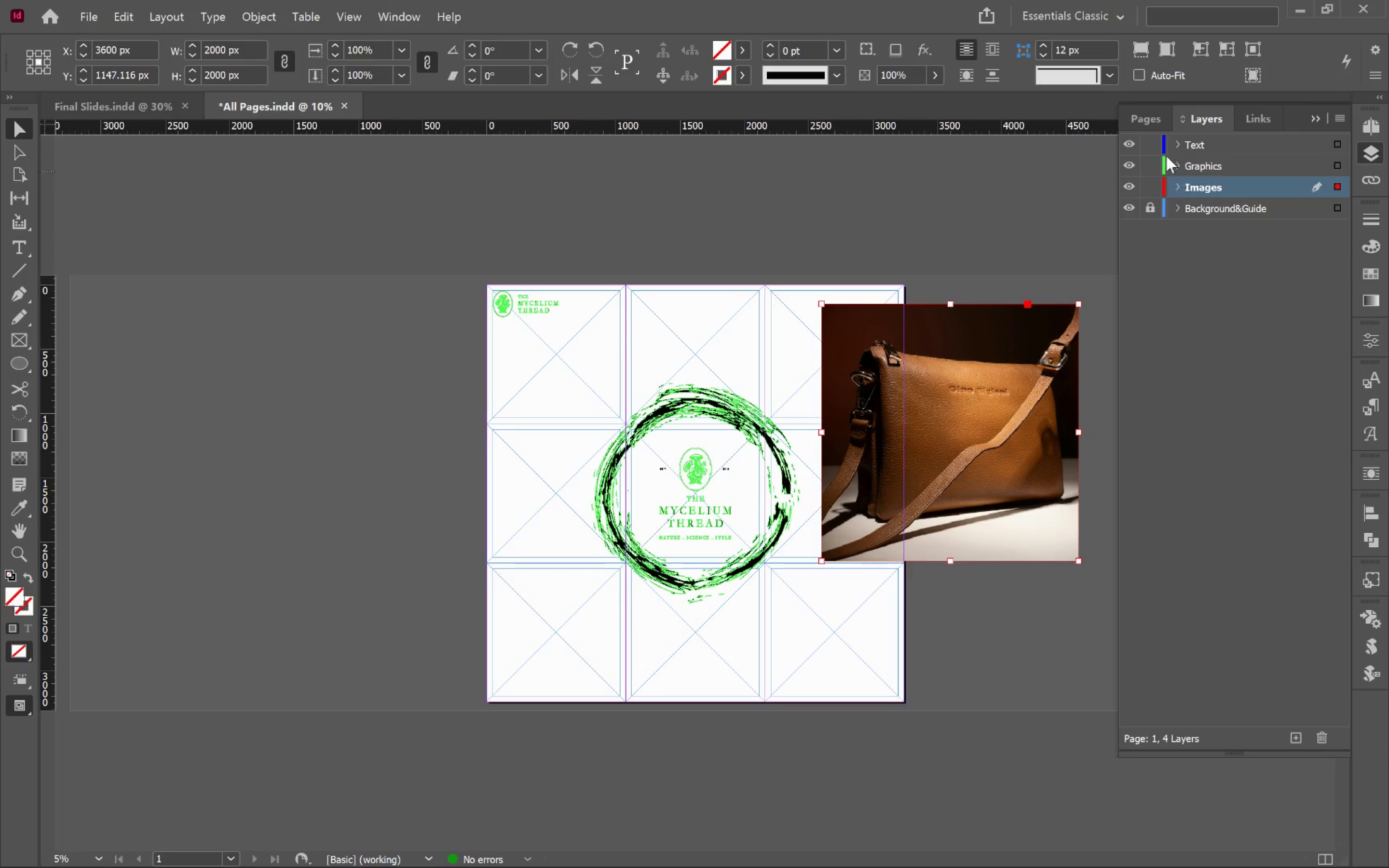 
left_click([1155, 125])
 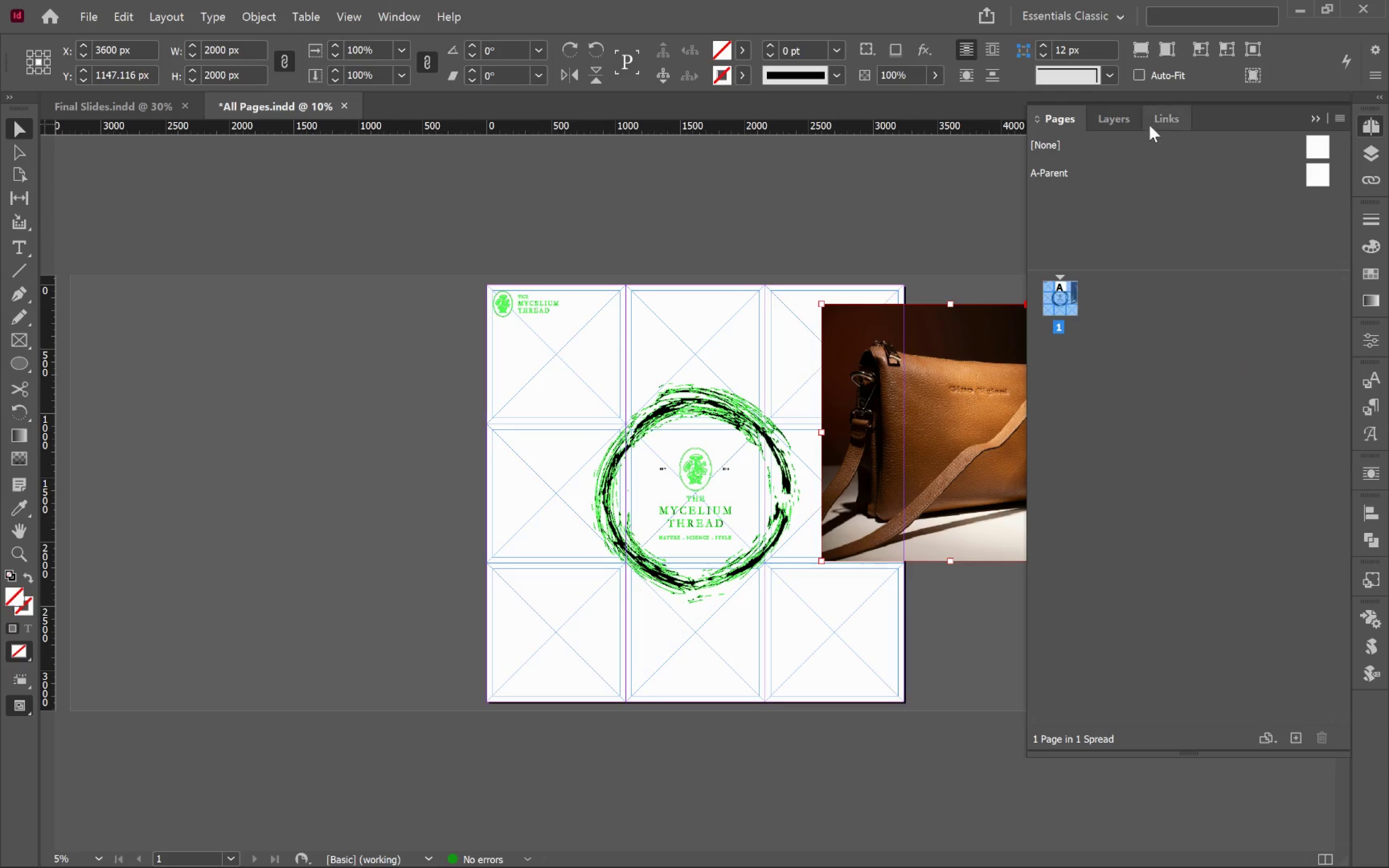 
left_click([1118, 122])
 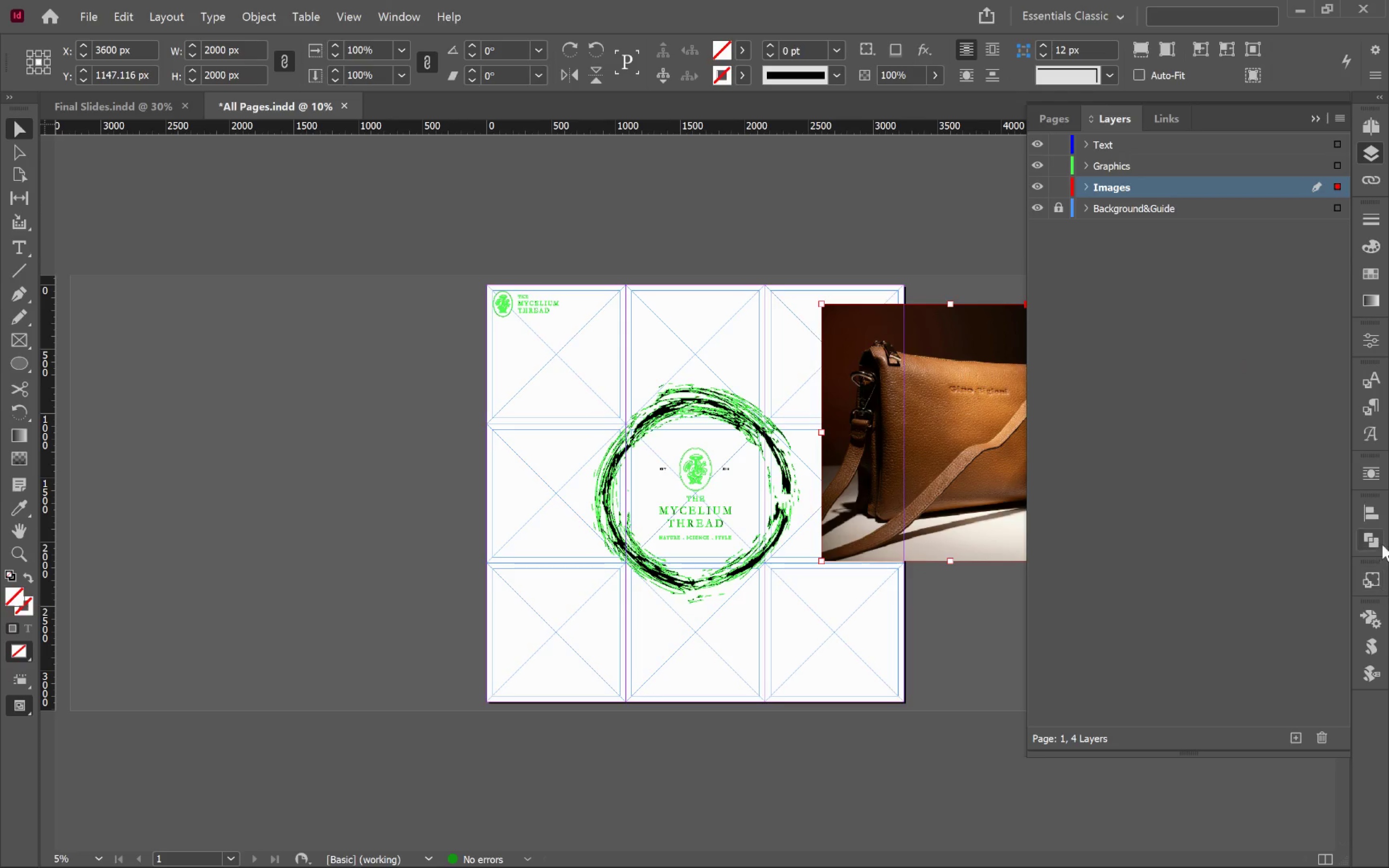 
left_click([1367, 505])
 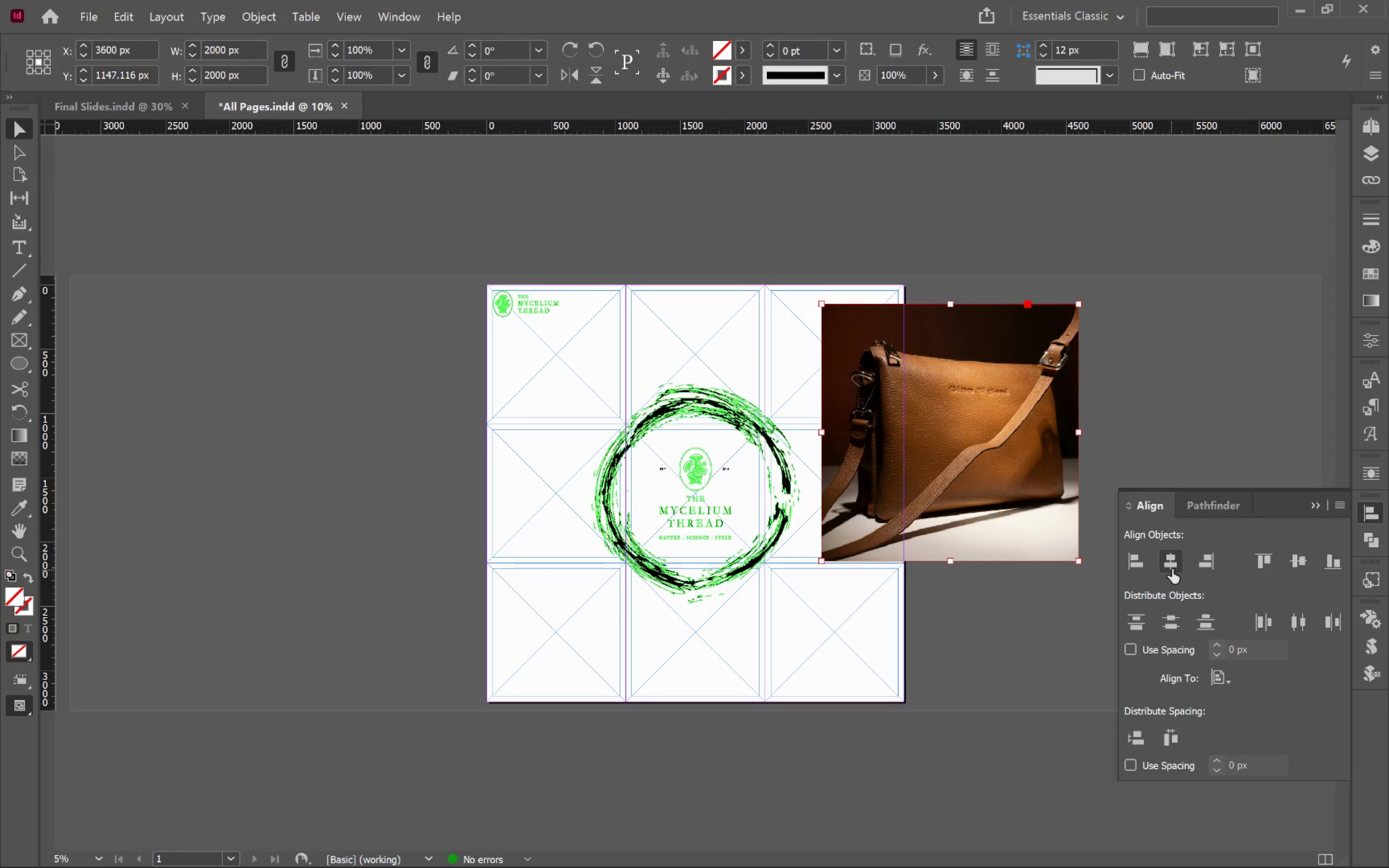 
left_click([1173, 568])
 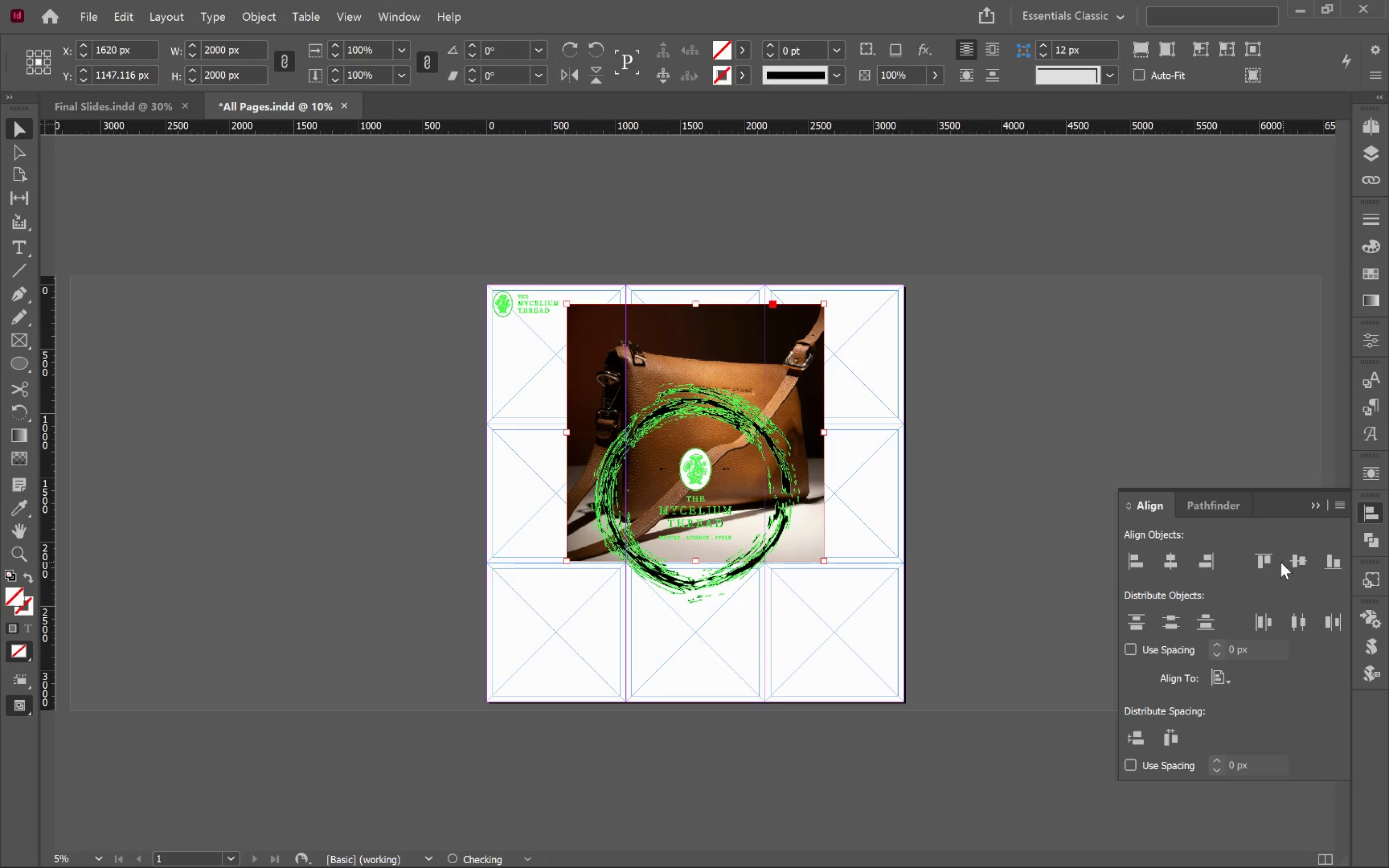 
left_click([1273, 561])
 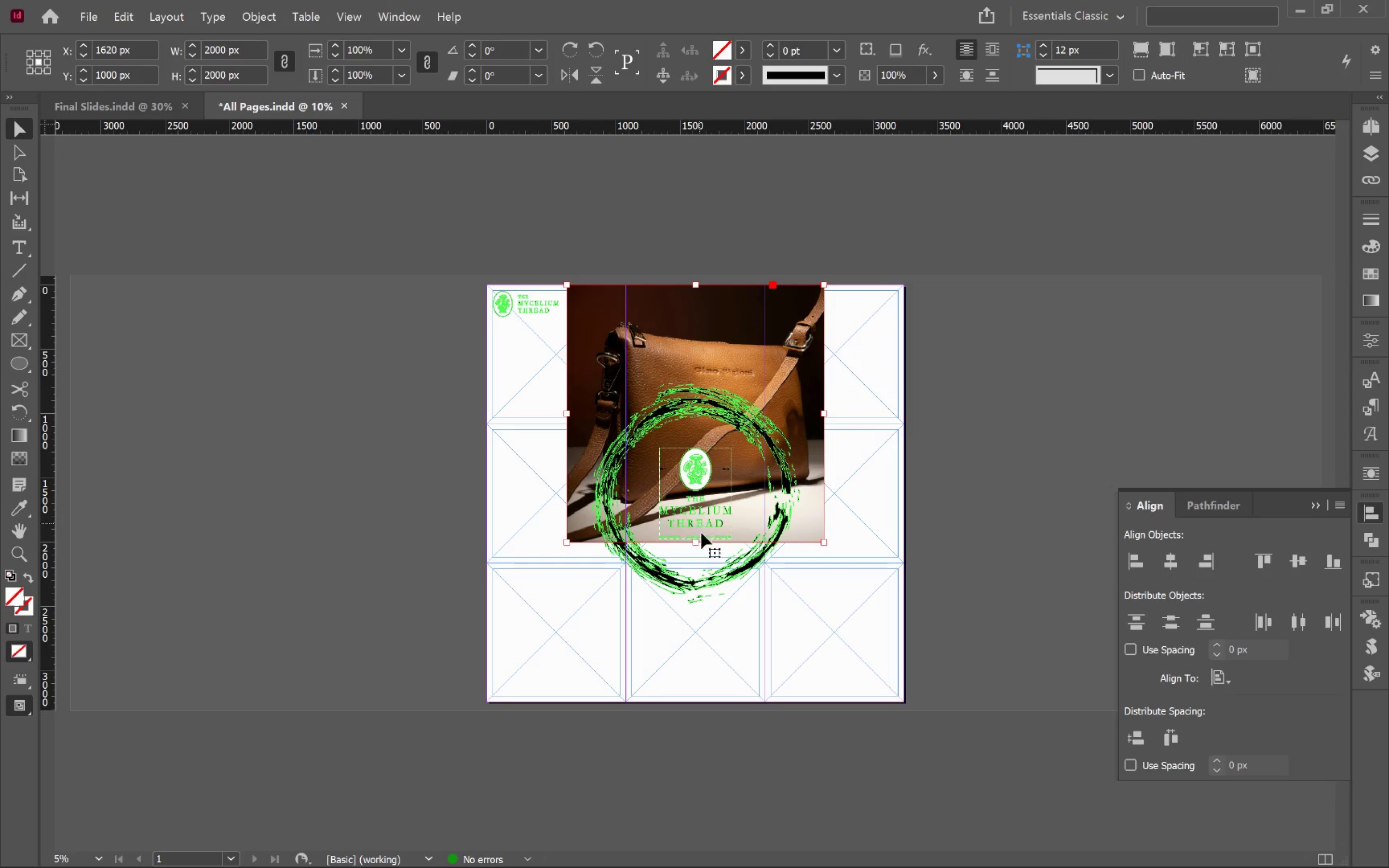 
left_click_drag(start_coordinate=[695, 545], to_coordinate=[702, 392])
 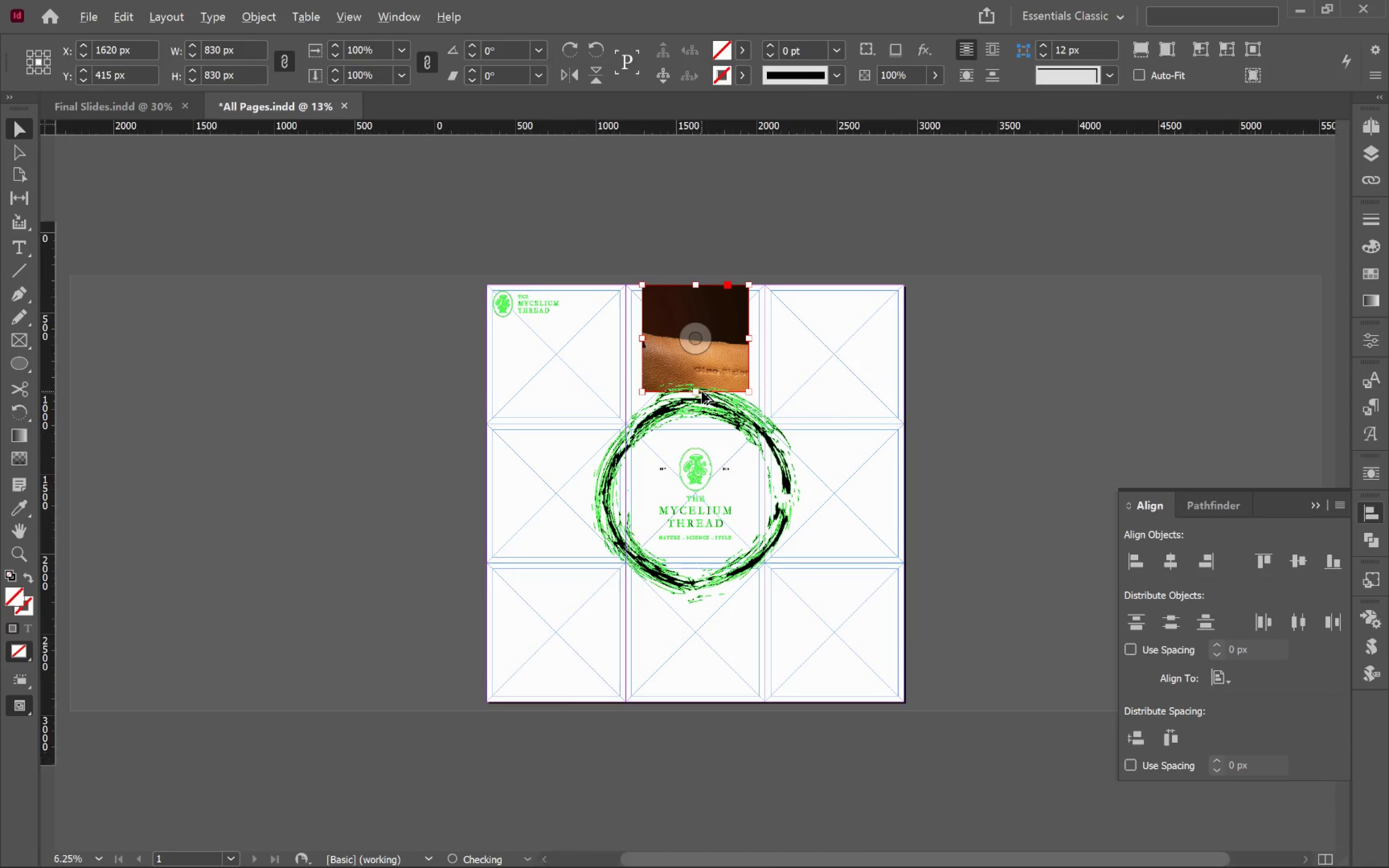 
hold_key(key=ShiftLeft, duration=0.82)
 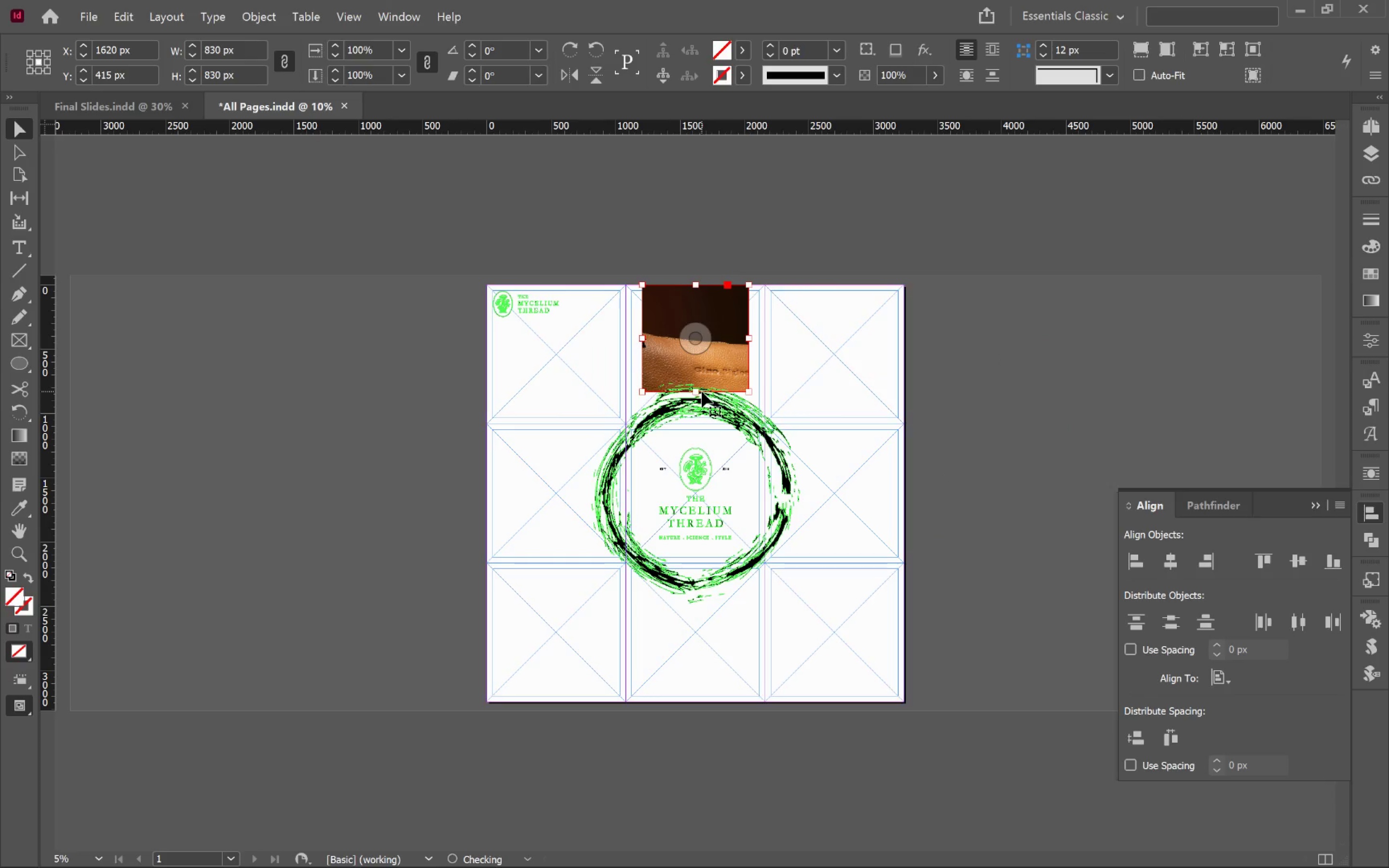 
hold_key(key=AltLeft, duration=0.99)
scroll: coordinate [703, 392], scroll_direction: up, amount: 3.0
 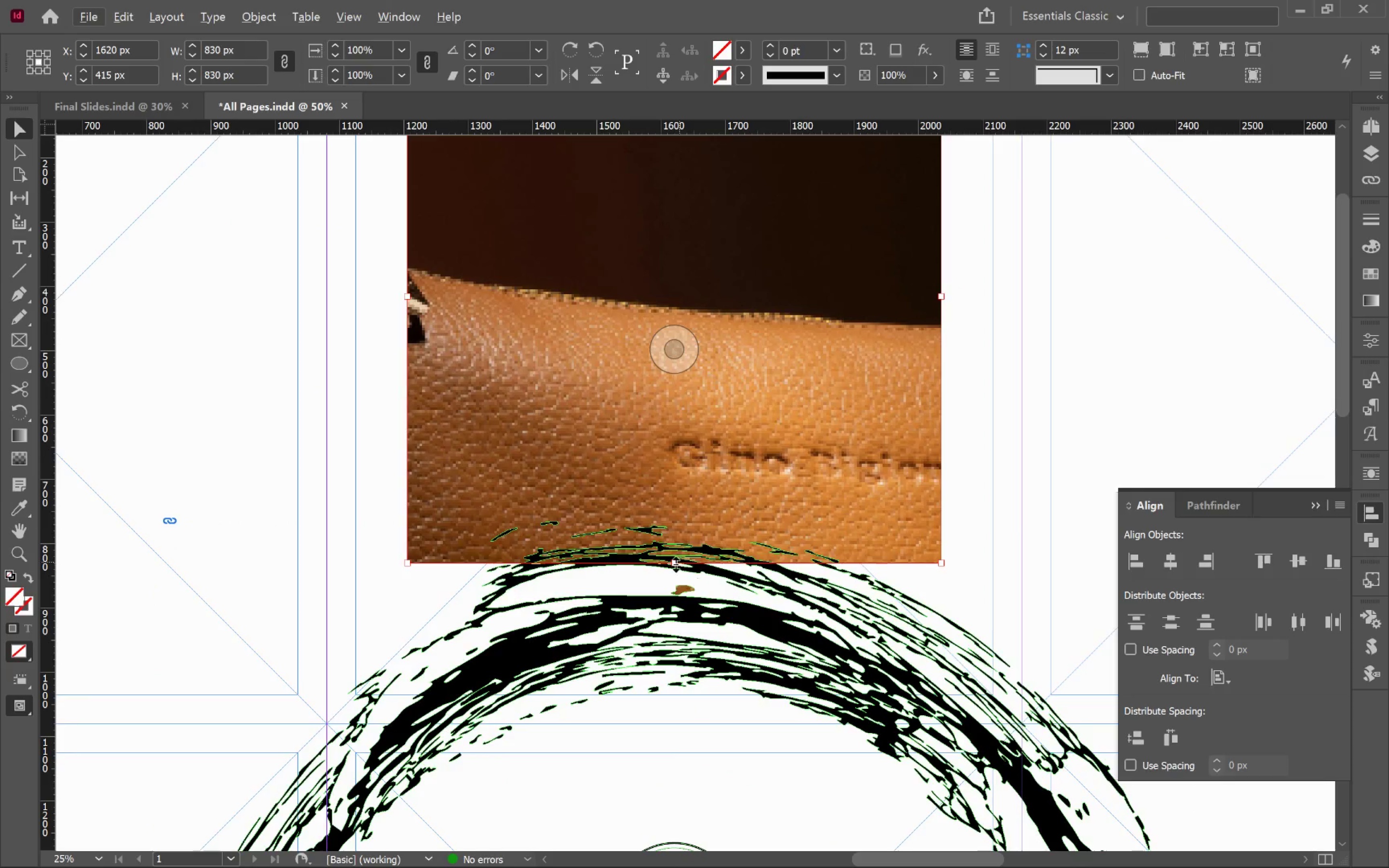 
hold_key(key=AltLeft, duration=0.61)
scroll: coordinate [676, 565], scroll_direction: down, amount: 1.0
 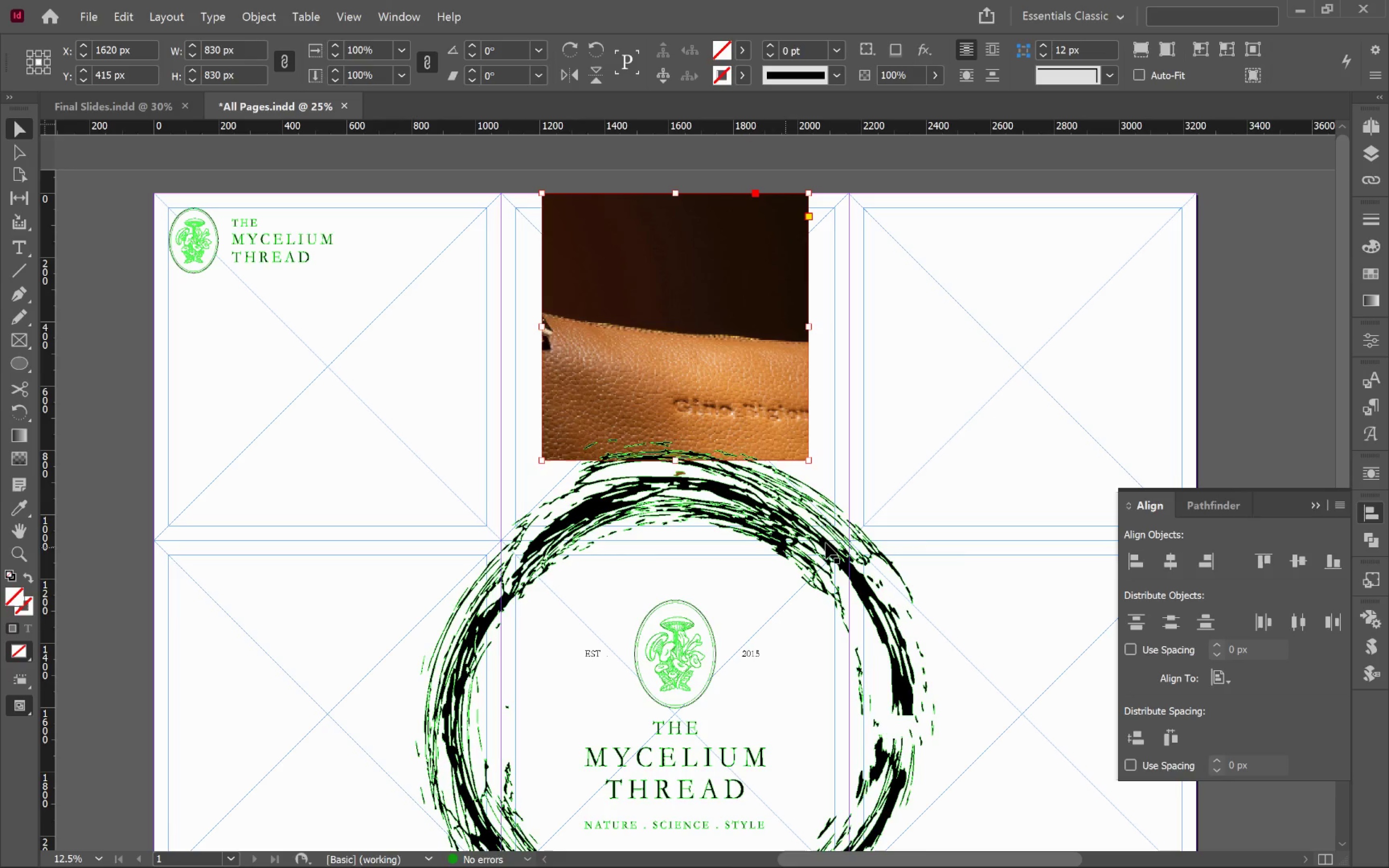 
hold_key(key=Space, duration=1.51)
 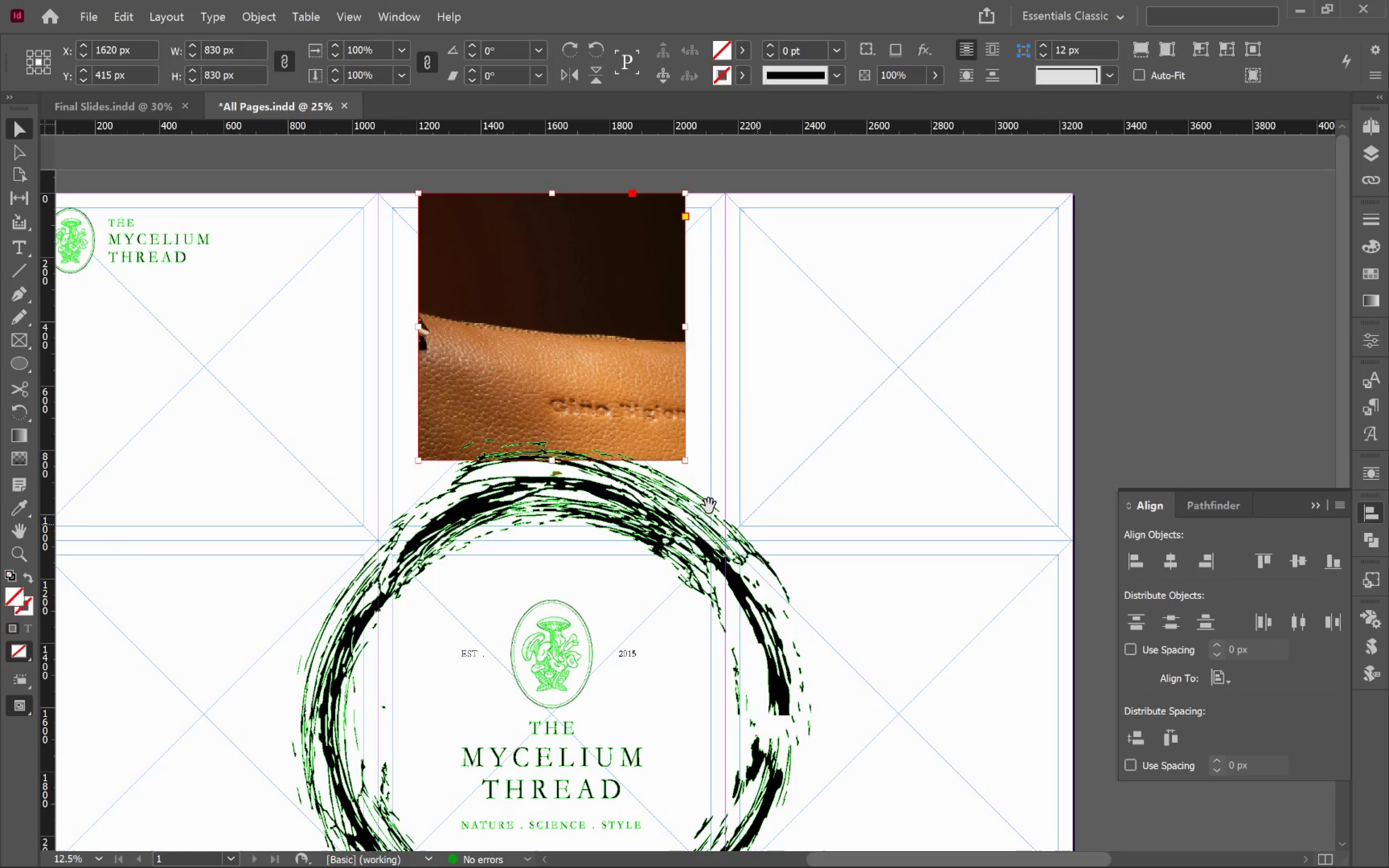 
left_click_drag(start_coordinate=[978, 498], to_coordinate=[854, 566])
 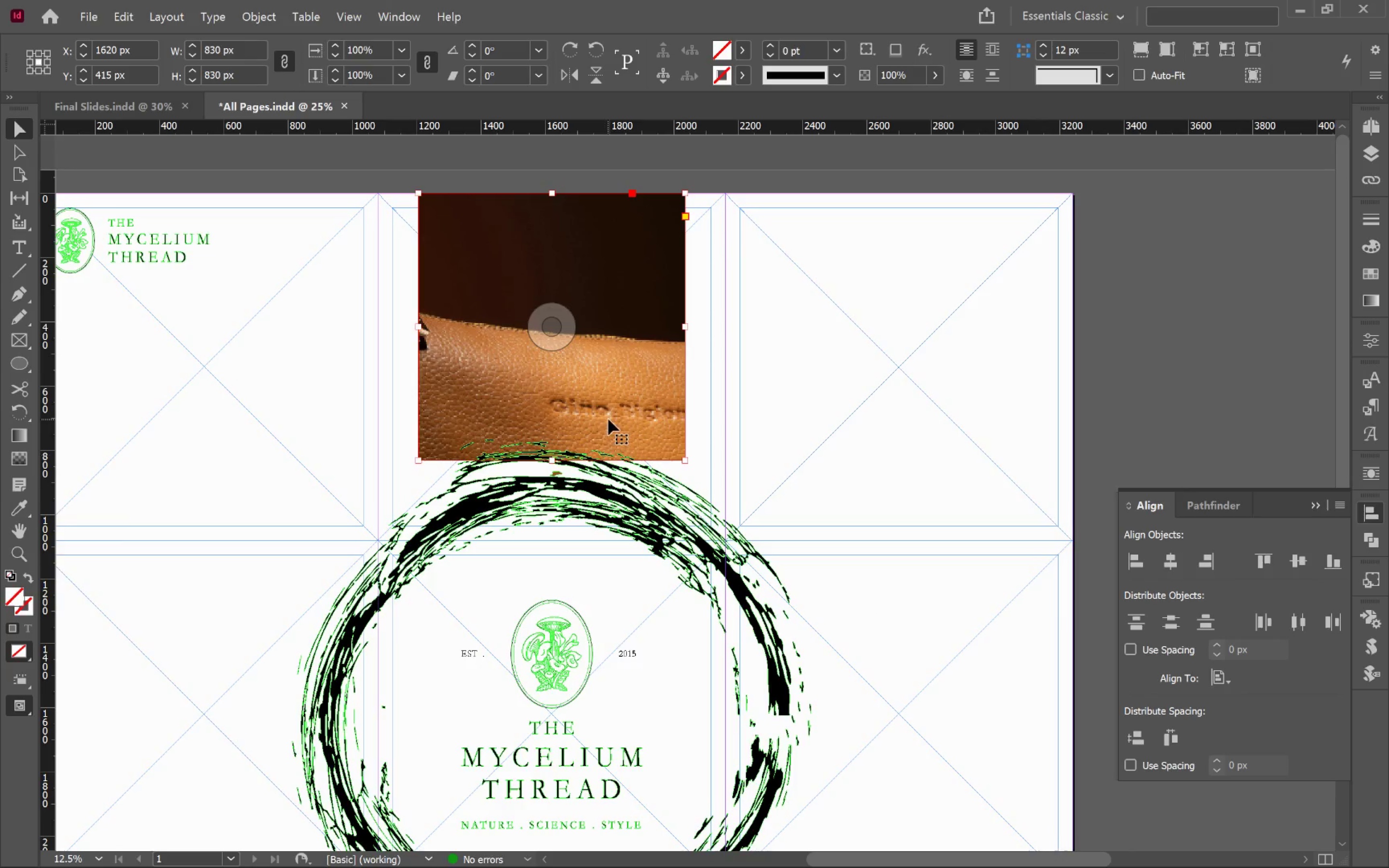 
hold_key(key=Space, duration=0.63)
 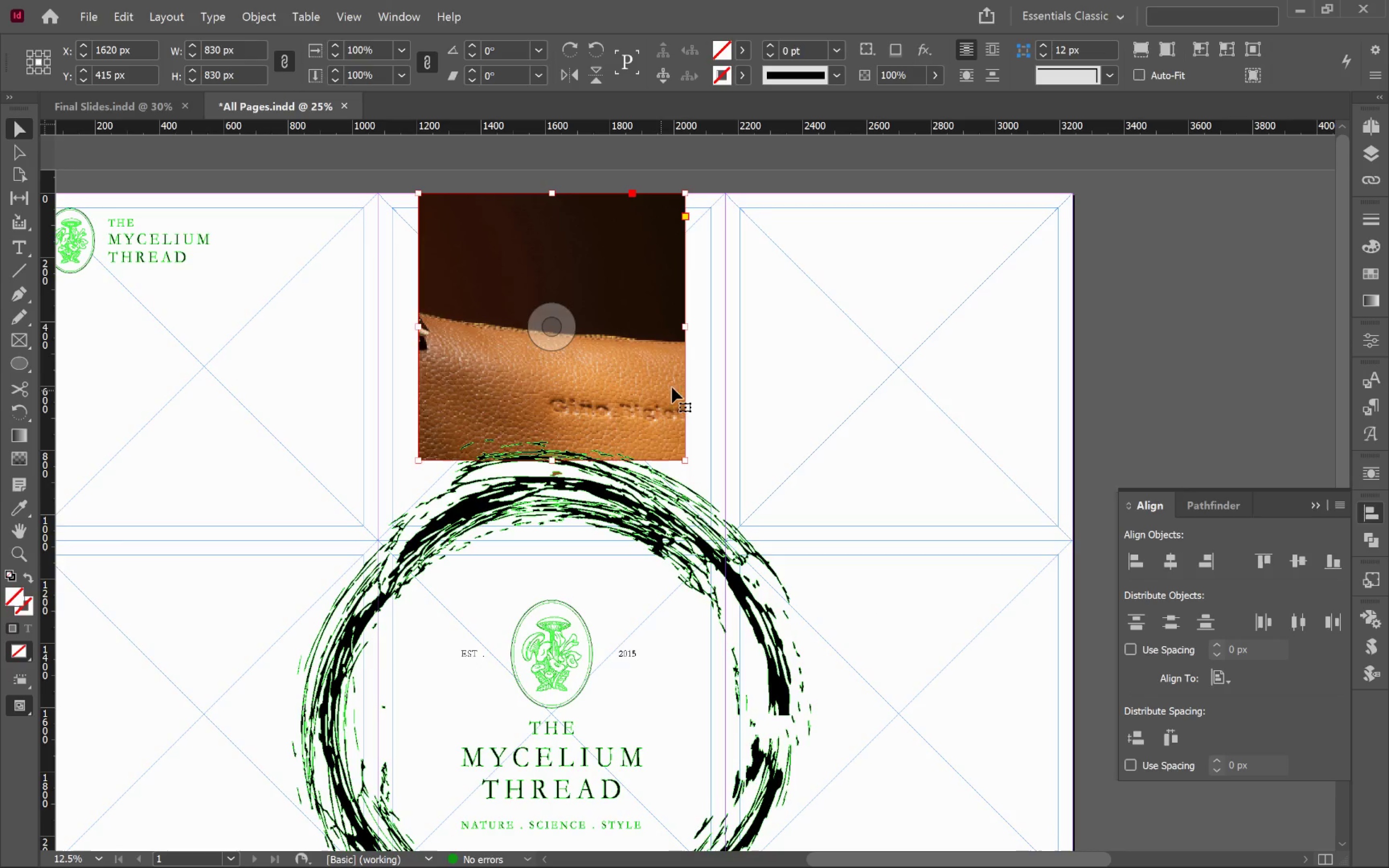 
left_click([826, 379])
 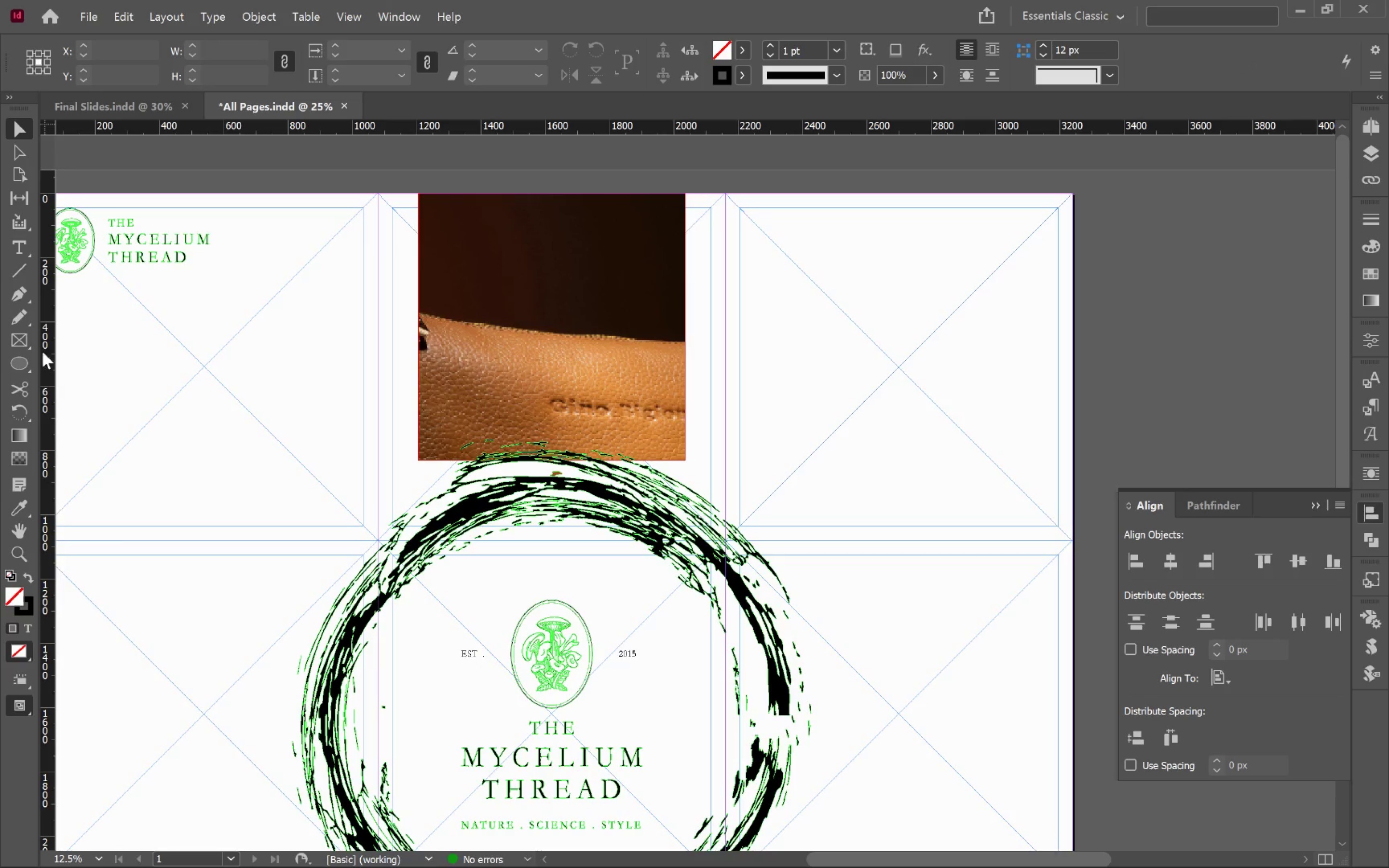 
left_click([27, 341])
 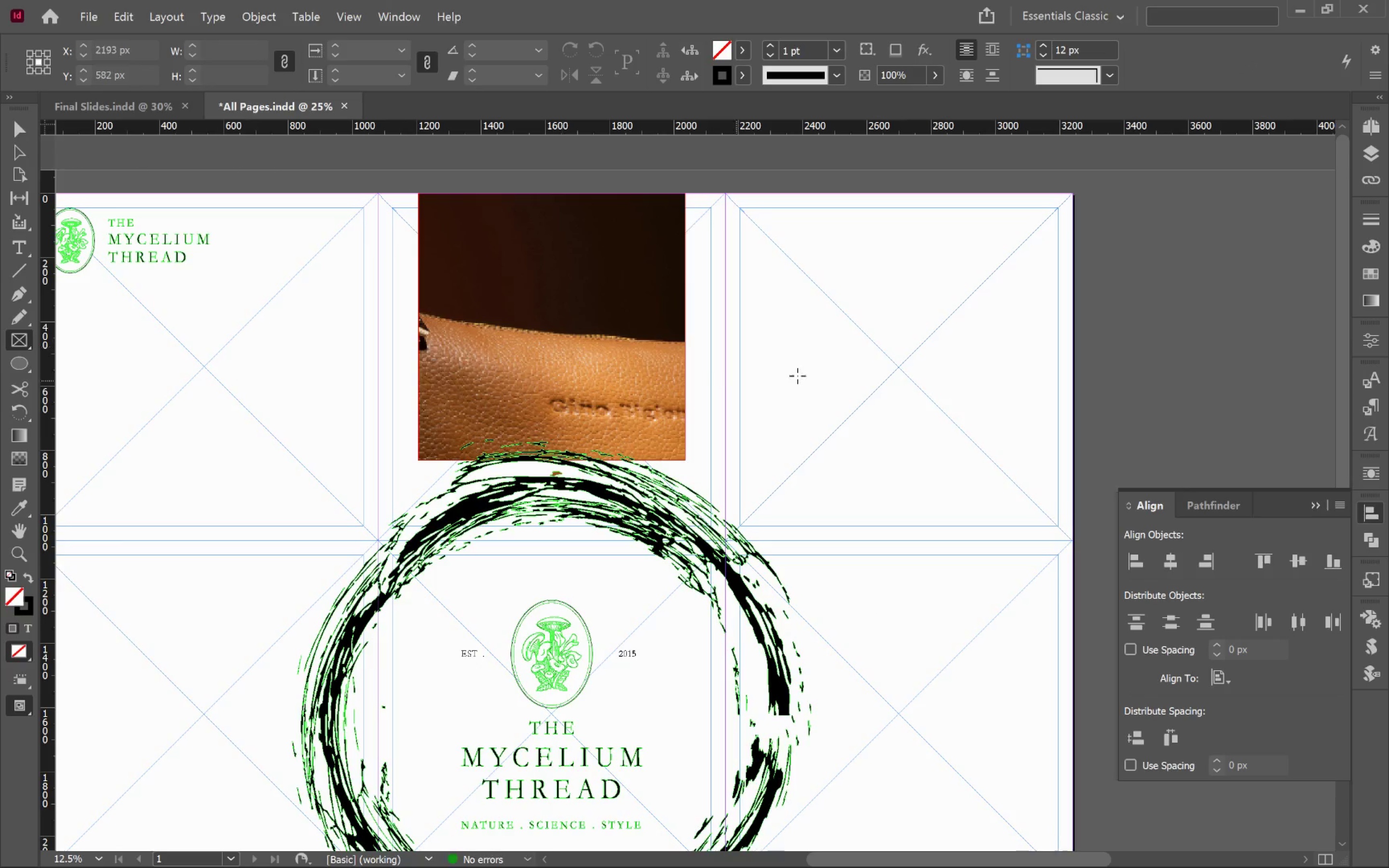 
left_click([851, 367])
 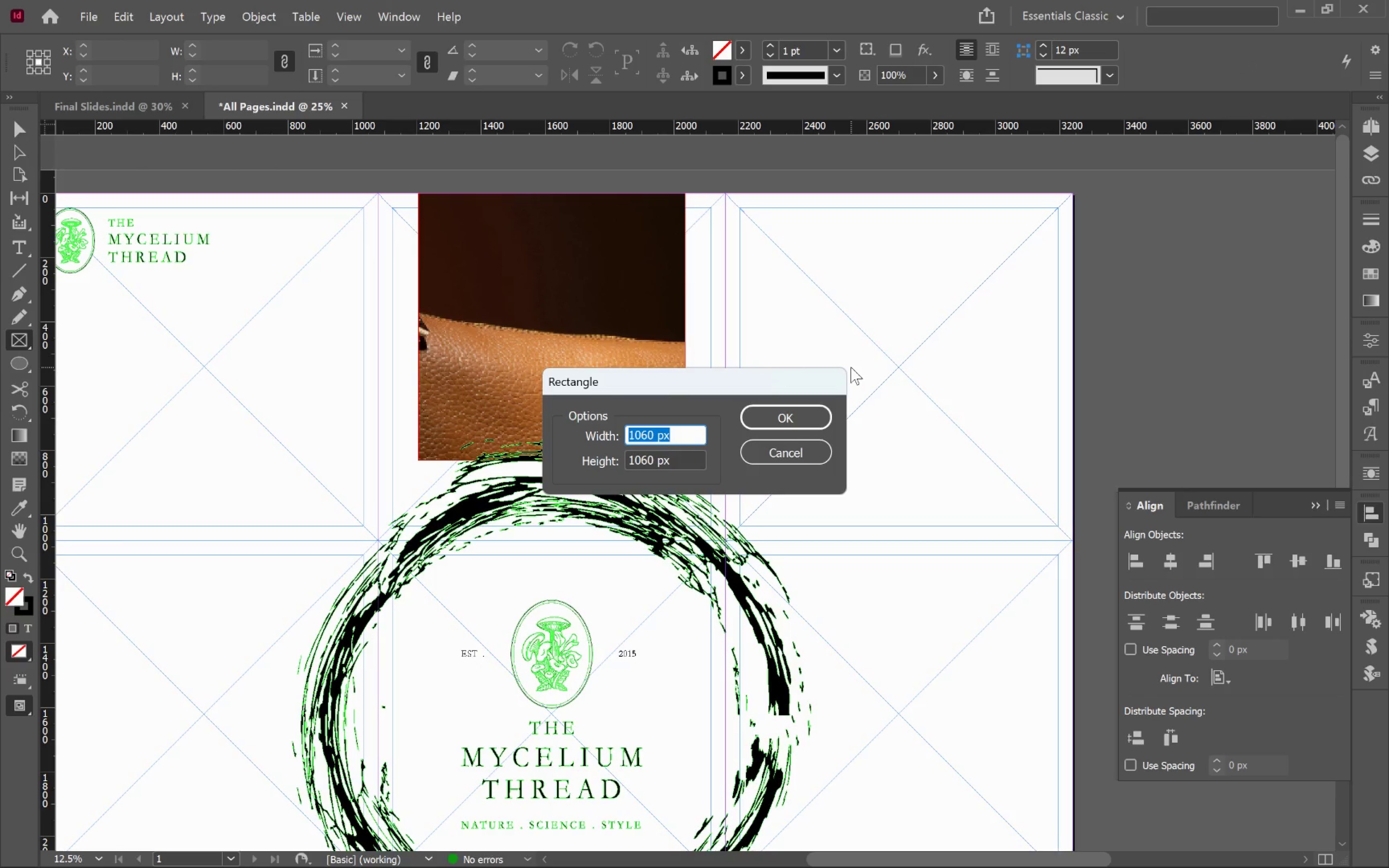 
type(1080)
key(Tab)
type(1080)
key(Tab)
 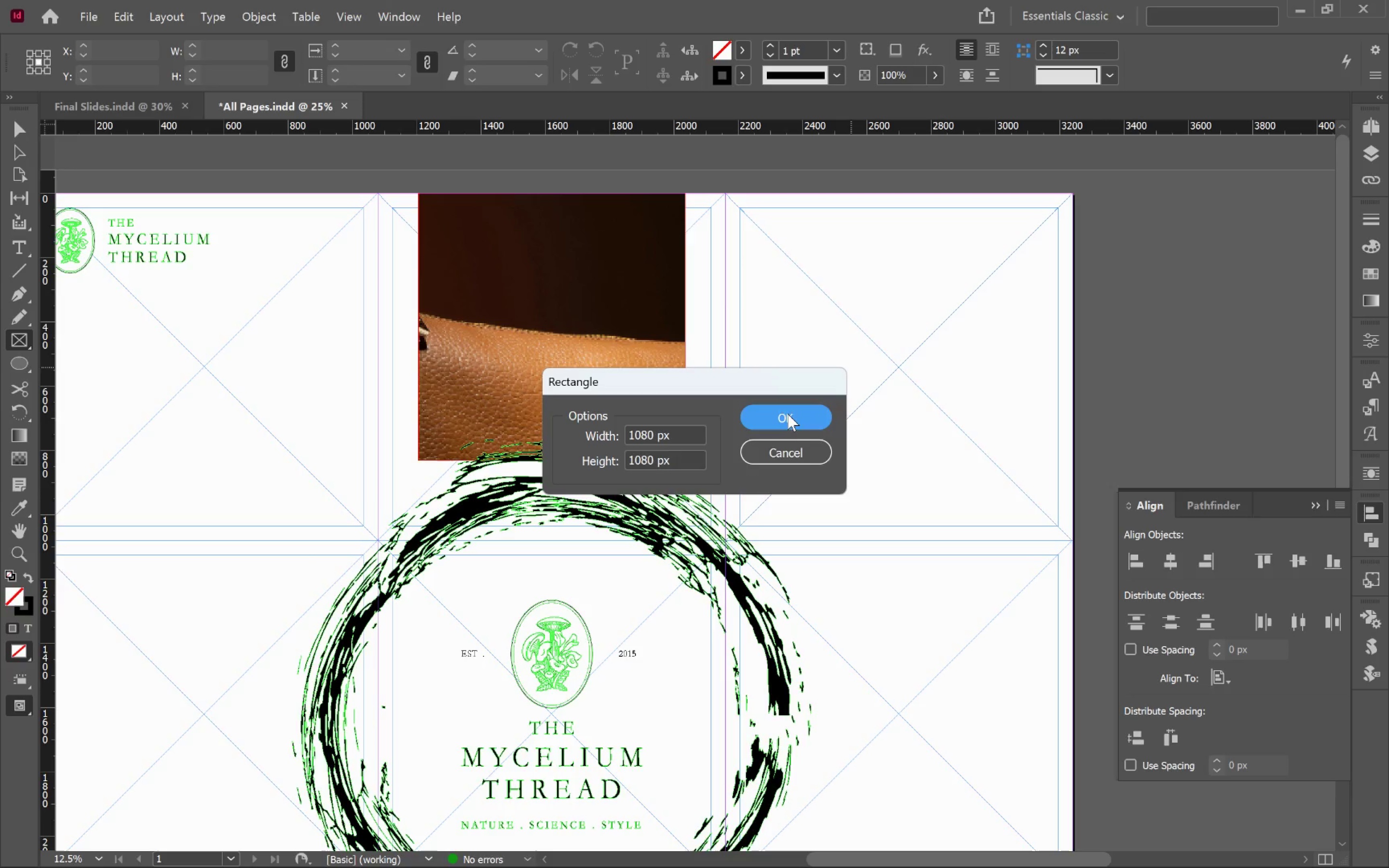 
left_click([787, 415])
 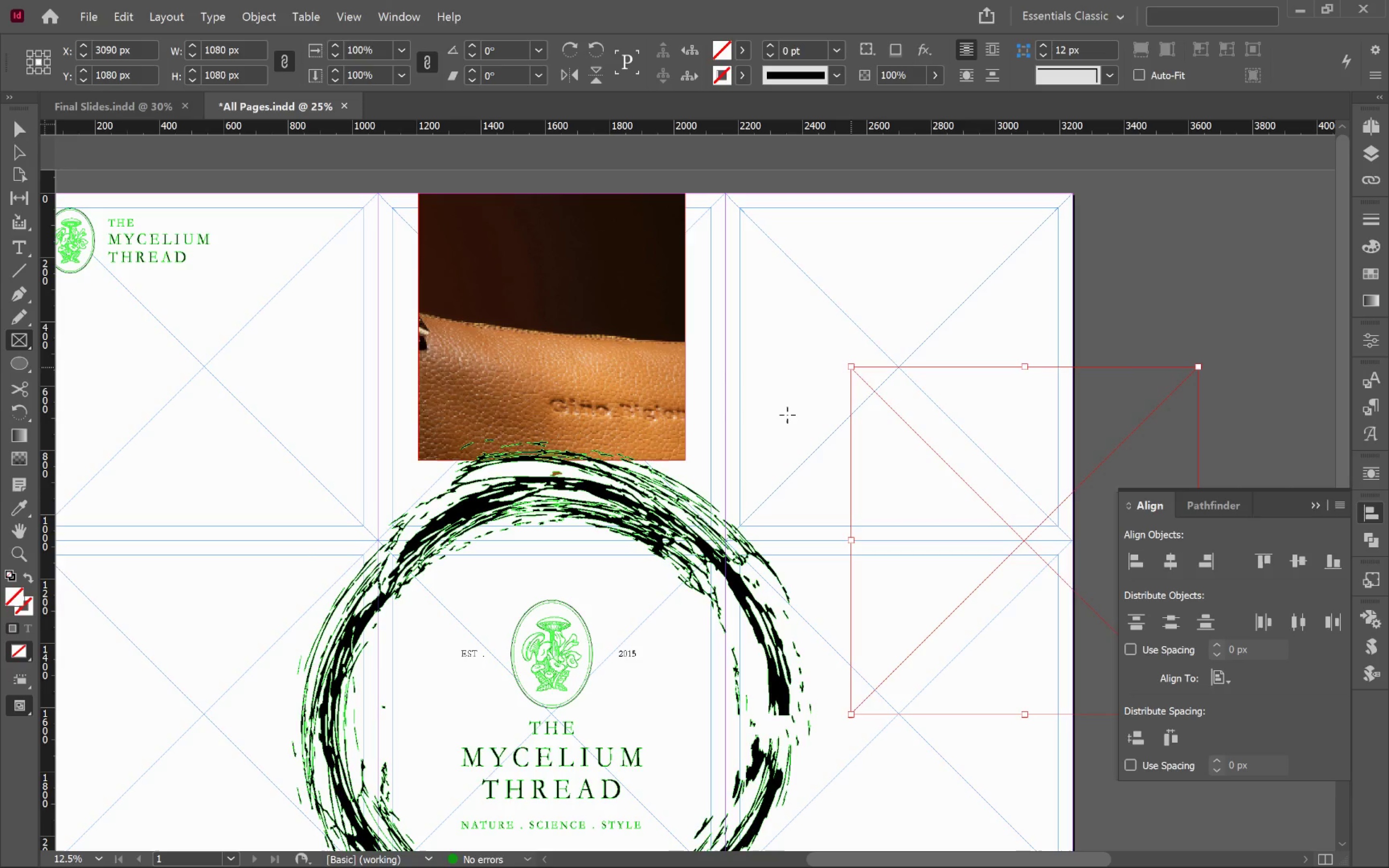 
key(V)
 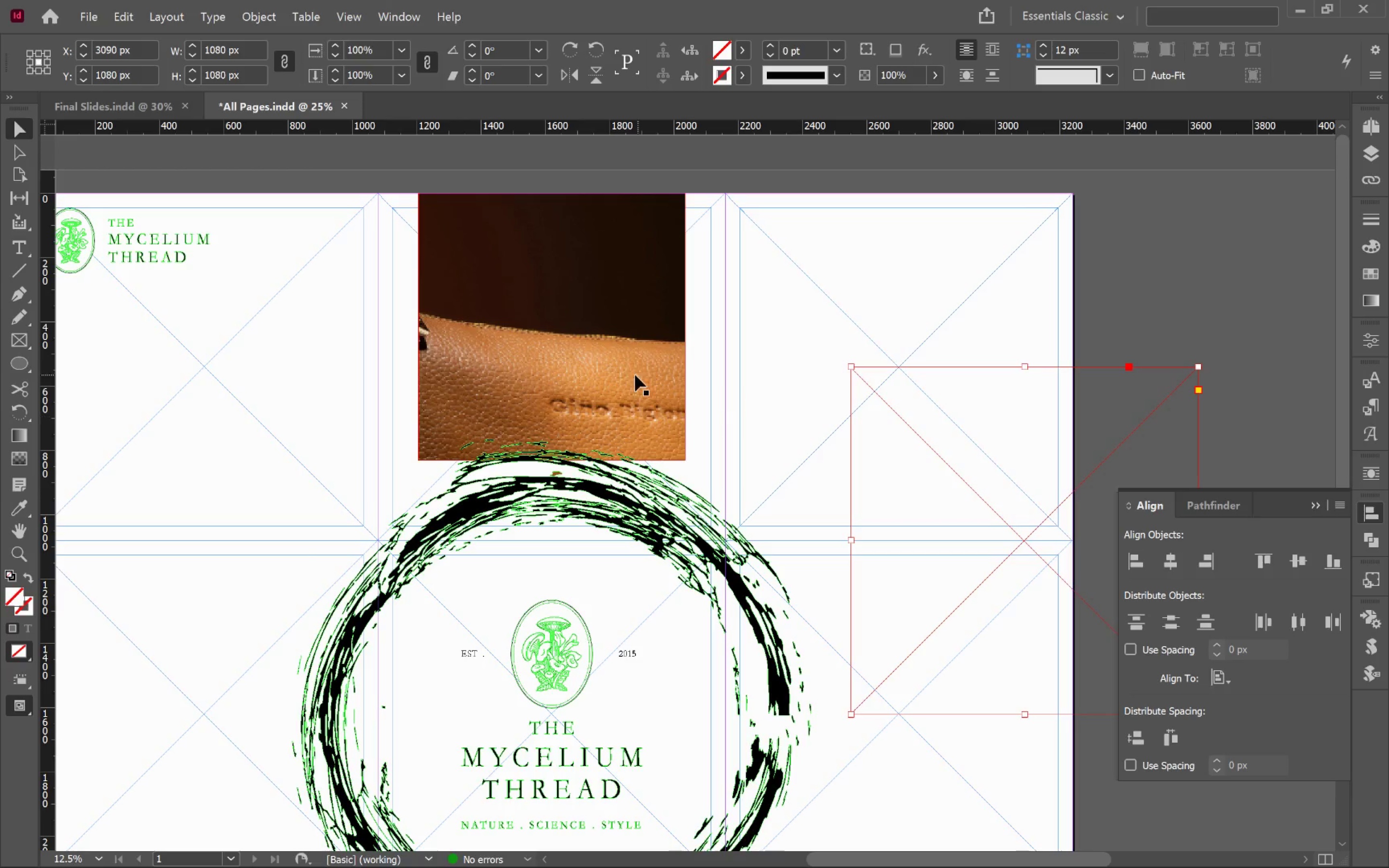 
left_click([617, 376])
 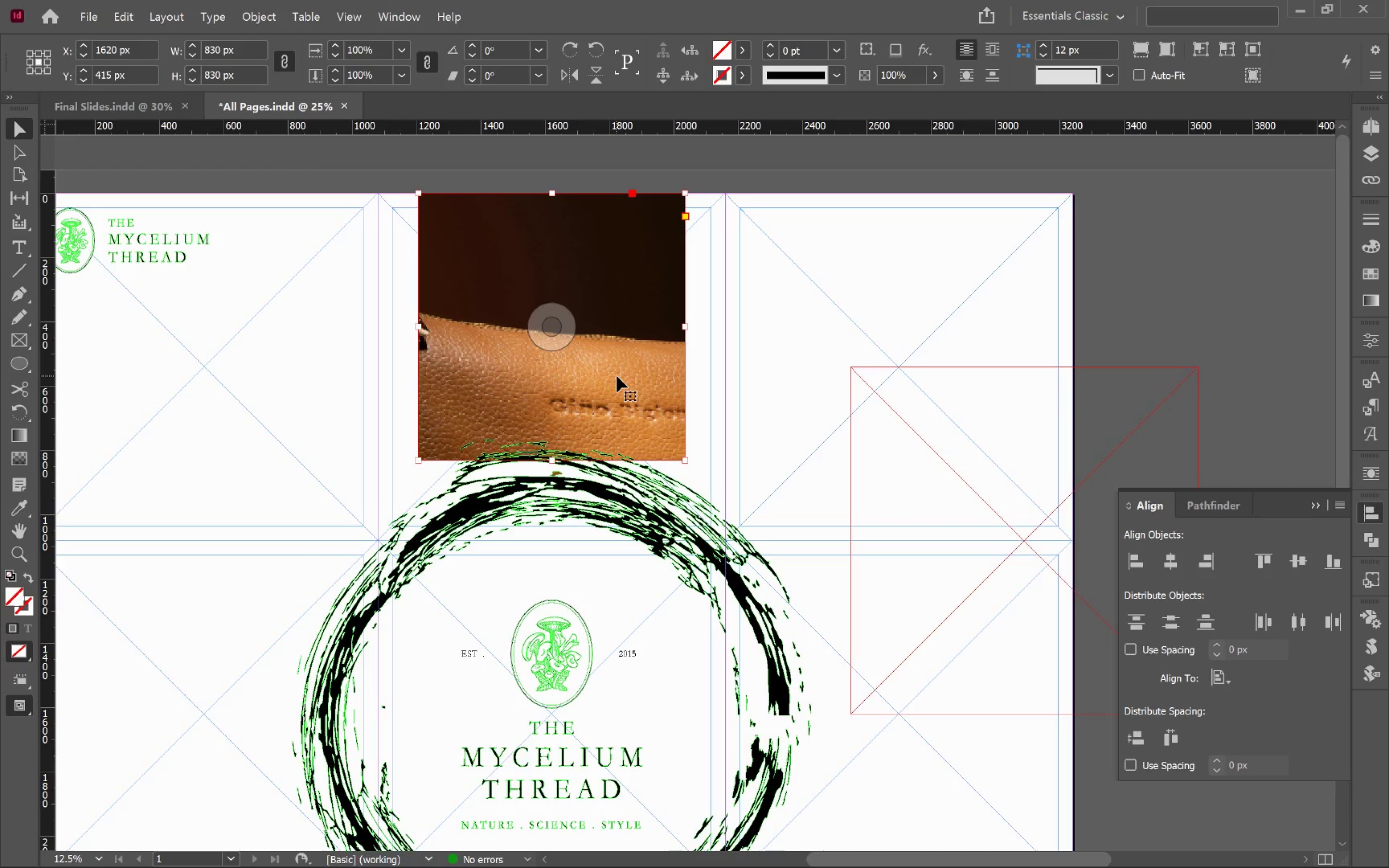 
hold_key(key=ControlLeft, duration=0.74)
 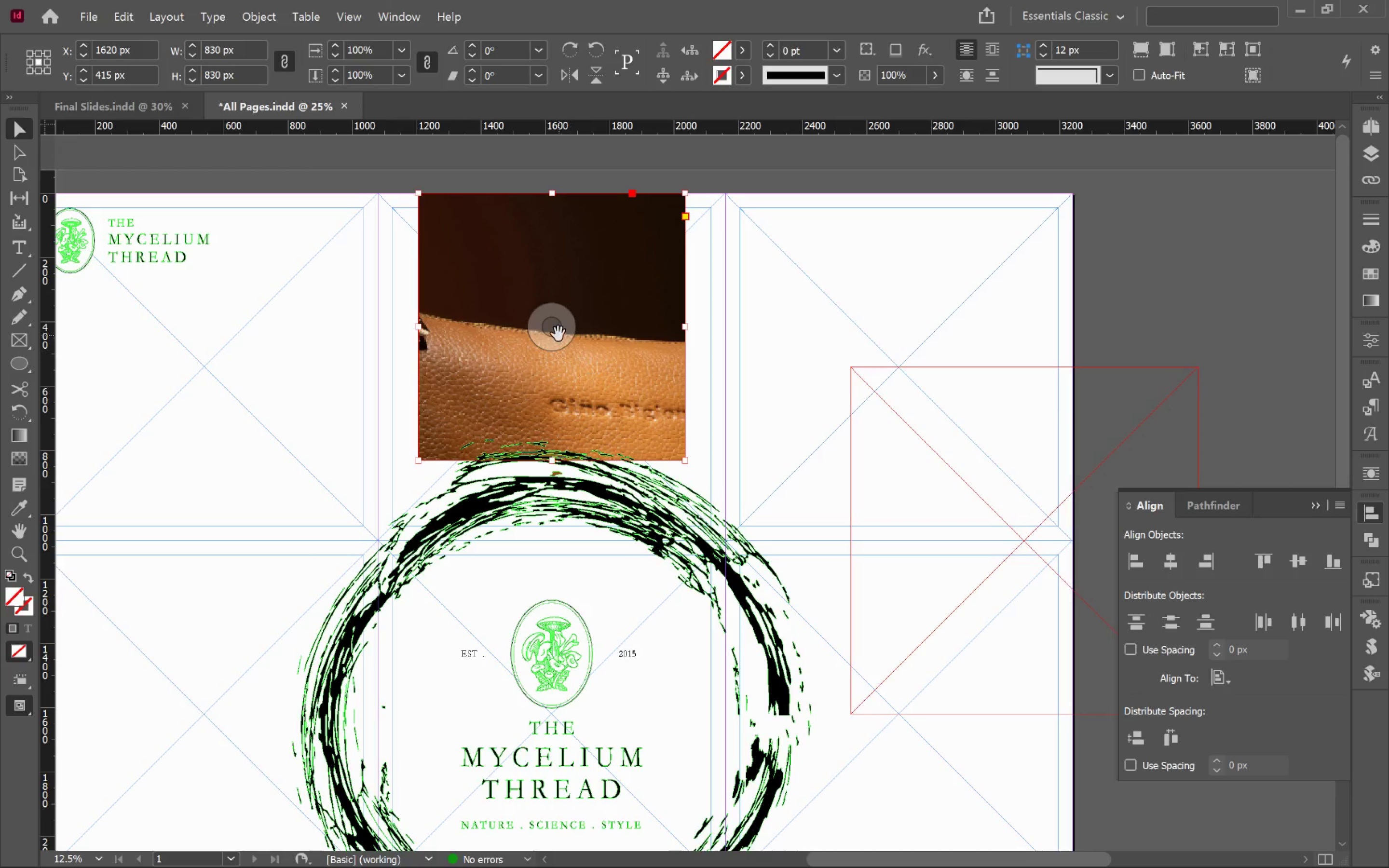 
left_click([558, 334])
 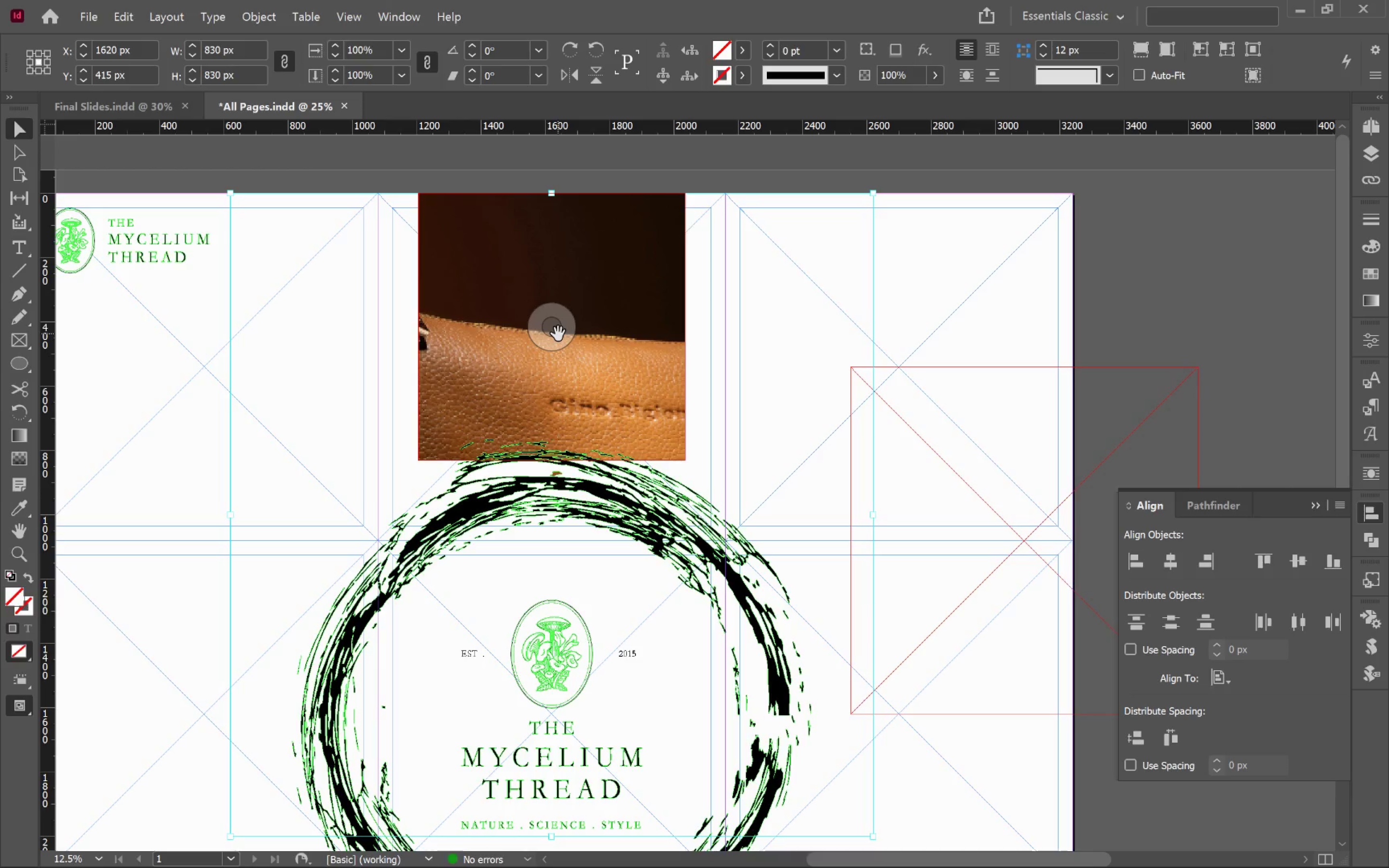 
key(Control+C)
 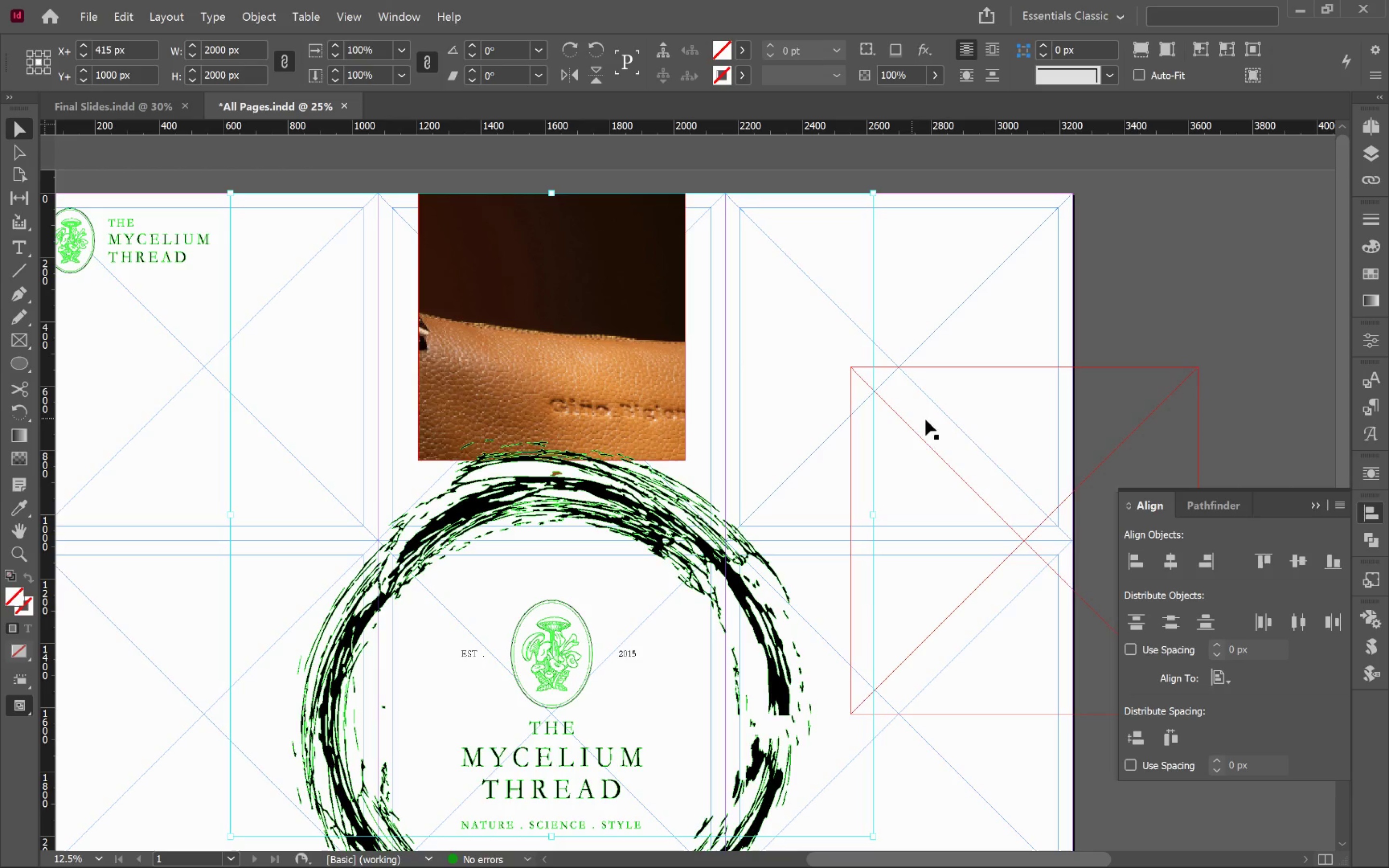 
left_click([953, 428])
 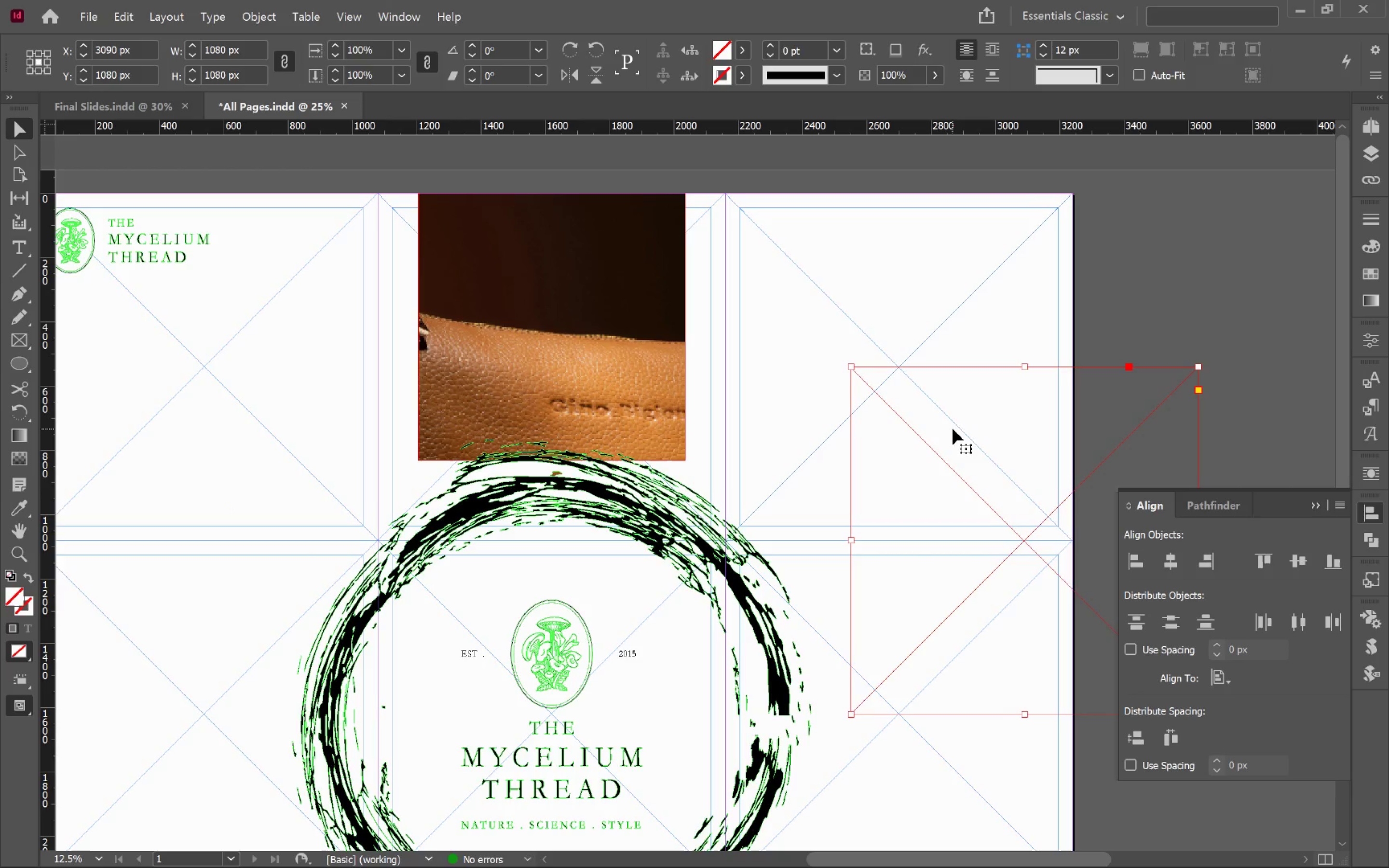 
hold_key(key=ControlLeft, duration=2.17)
 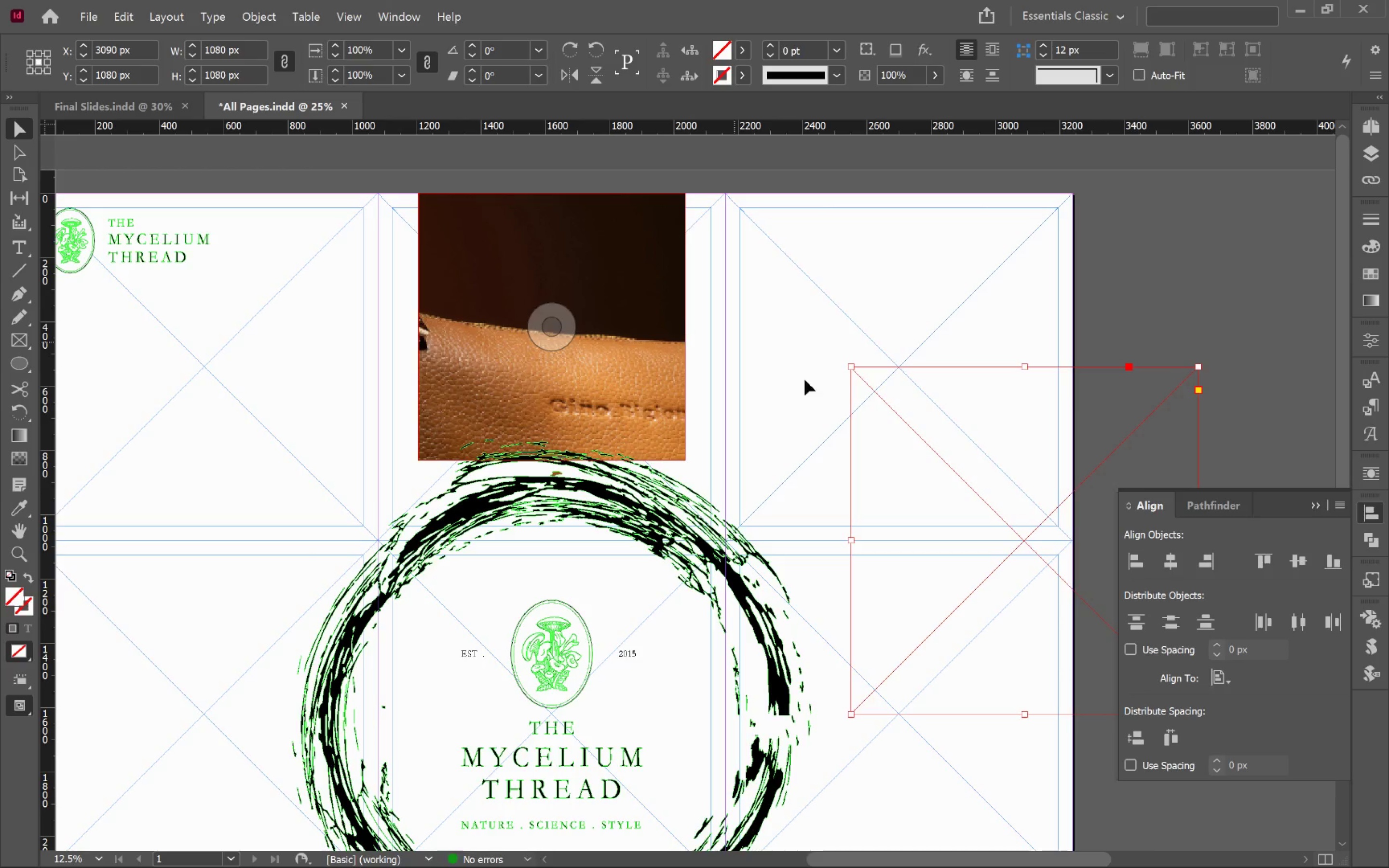 
left_click([1012, 431])
 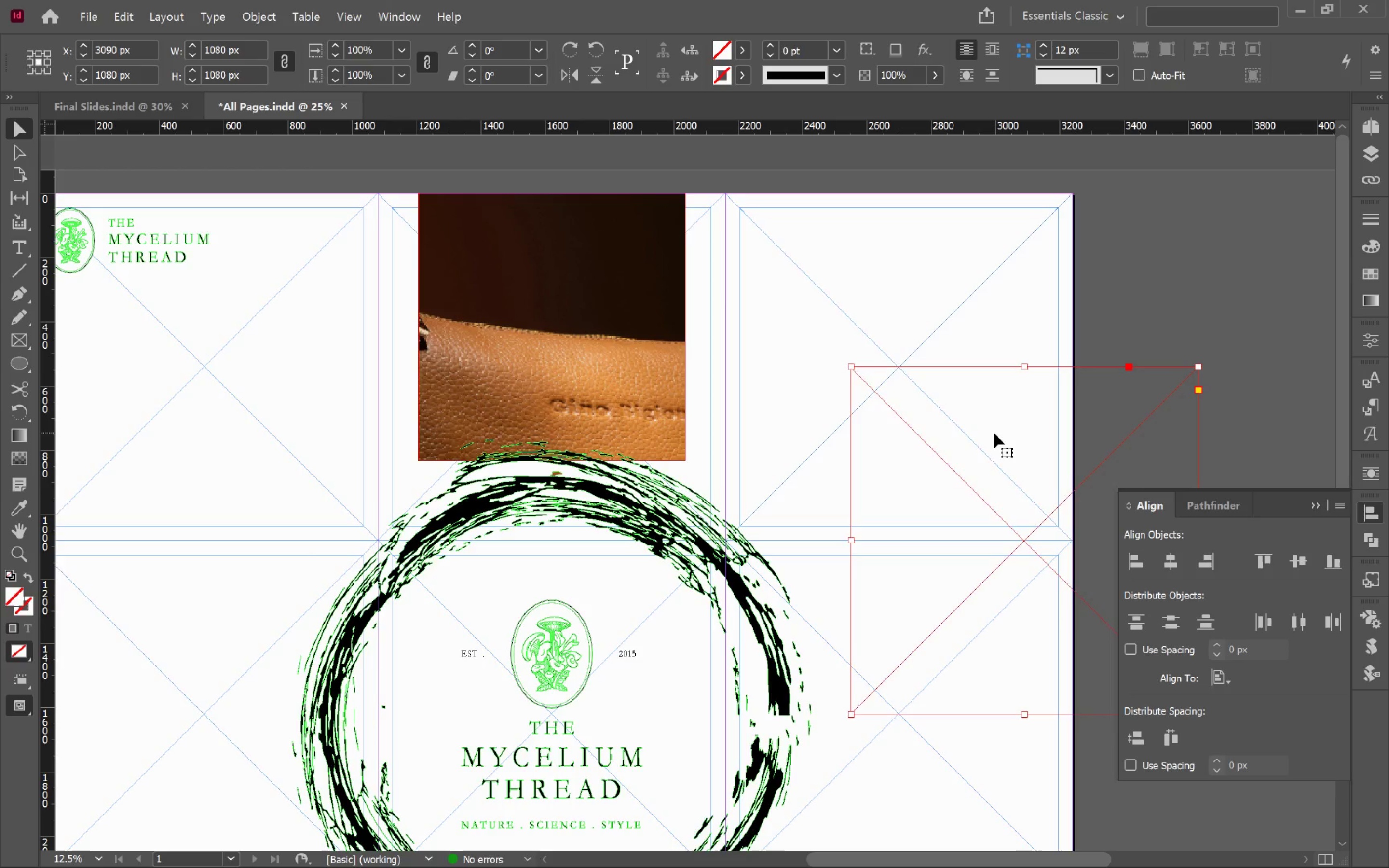 
key(Backspace)
 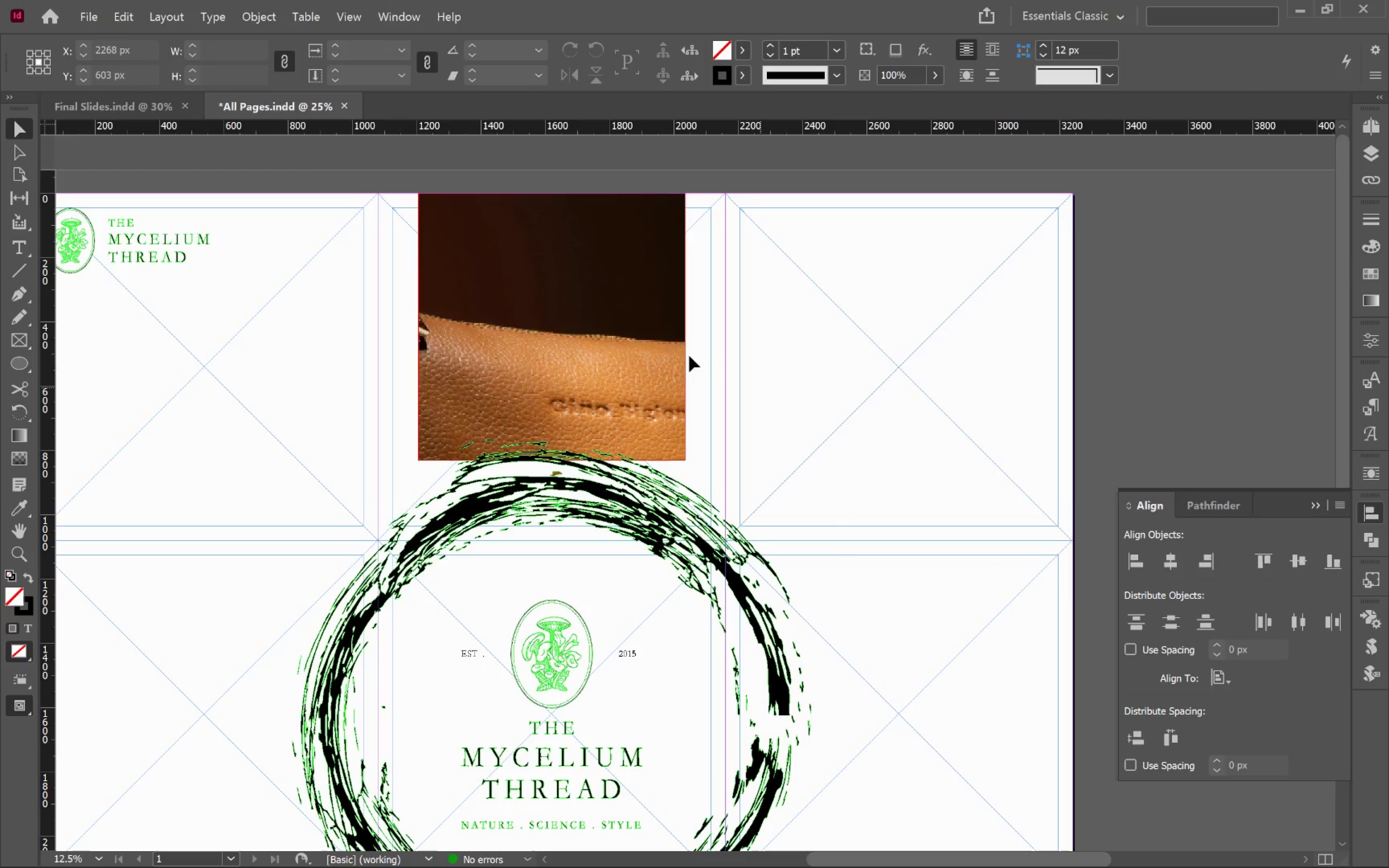 
left_click([649, 327])
 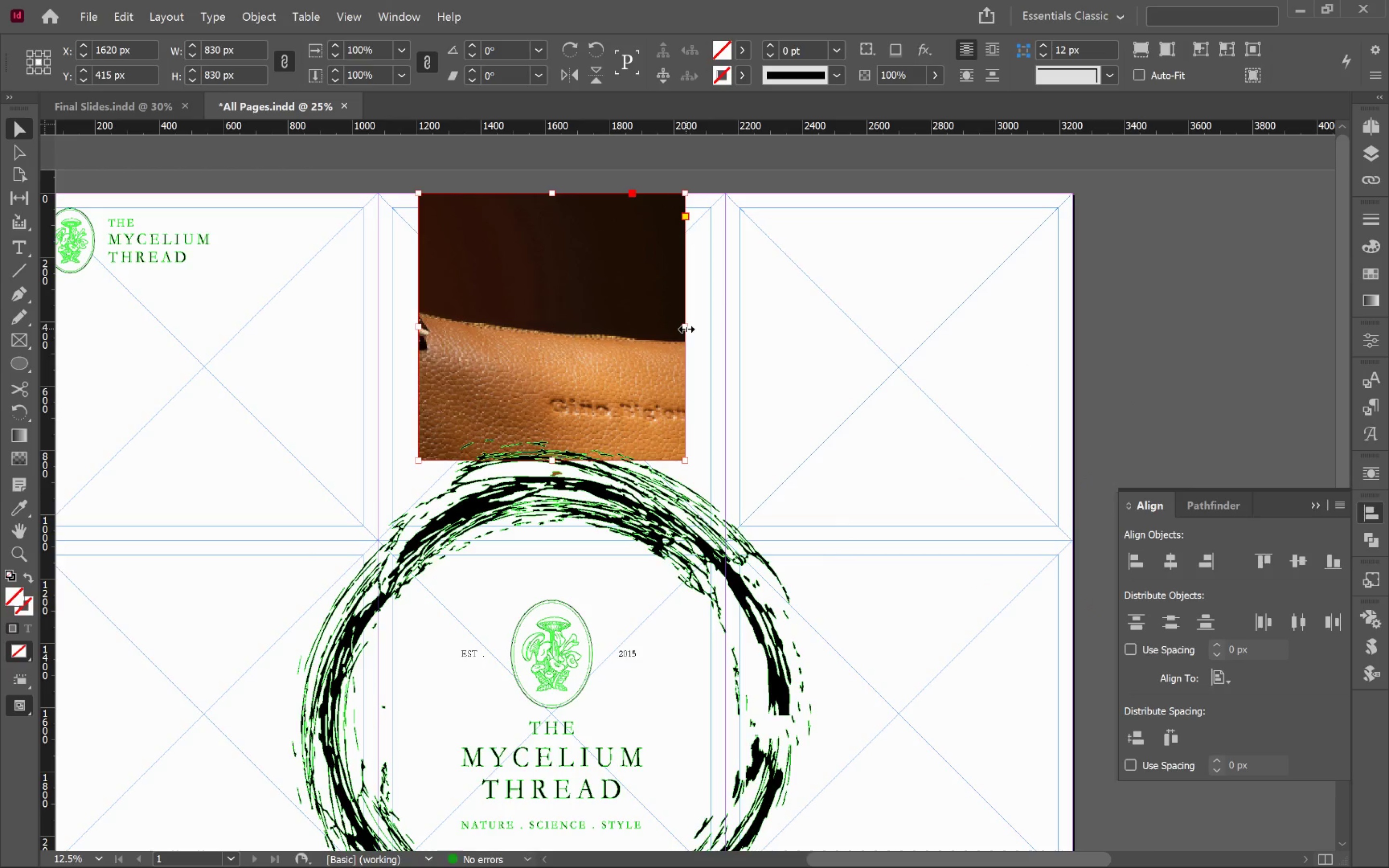 
left_click_drag(start_coordinate=[686, 329], to_coordinate=[726, 331])
 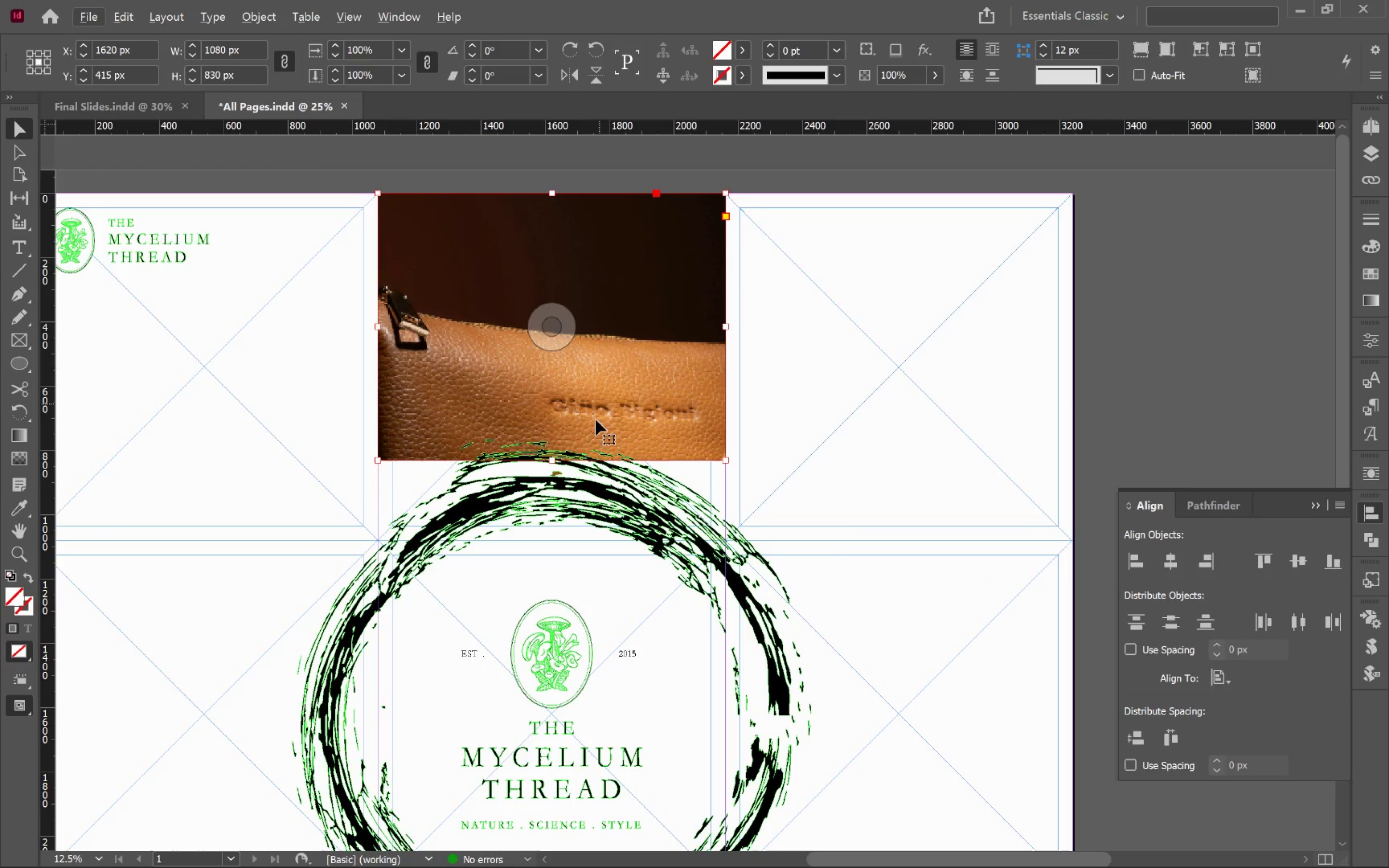 
hold_key(key=AltLeft, duration=1.44)
 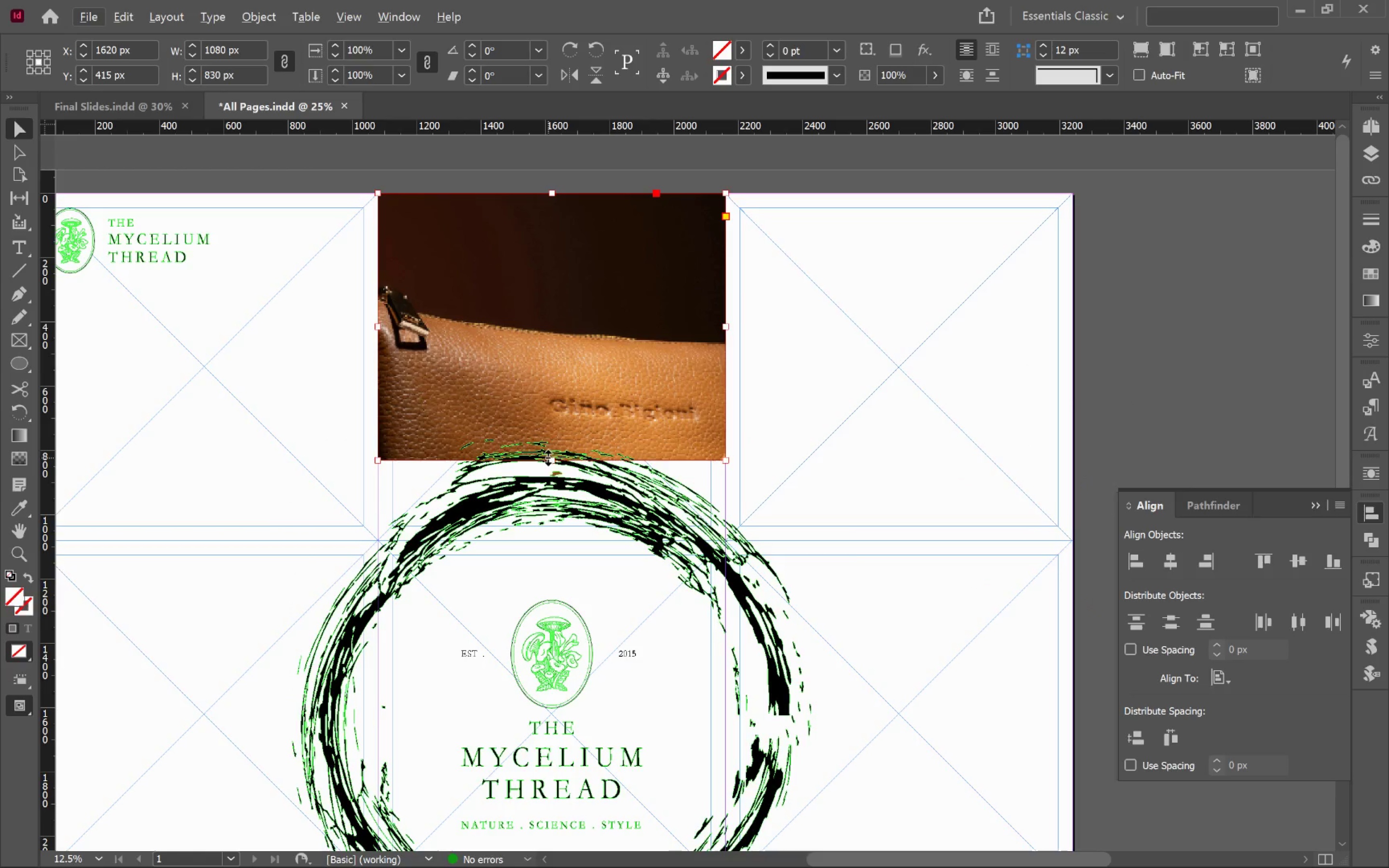 
left_click_drag(start_coordinate=[550, 461], to_coordinate=[554, 539])
 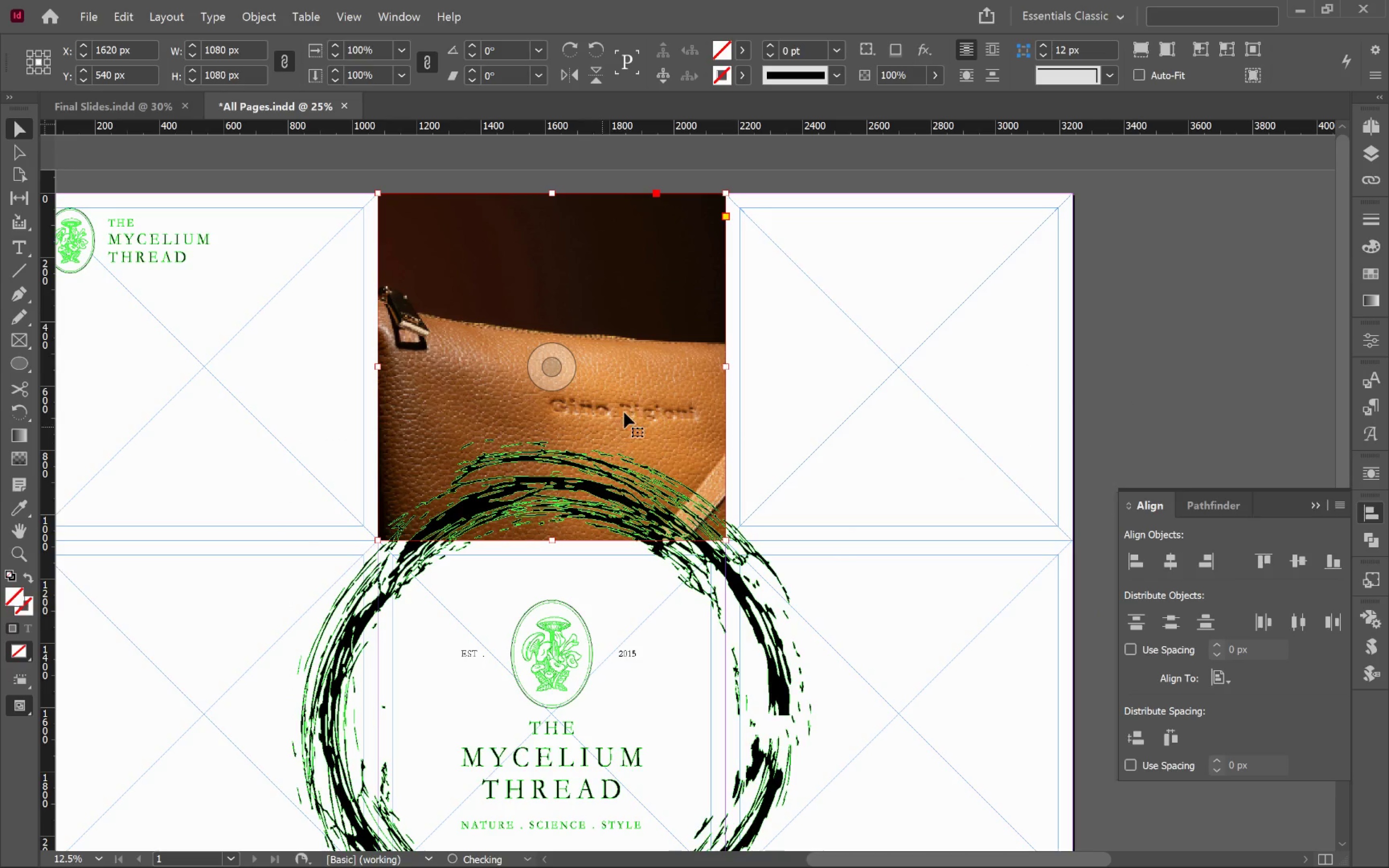 
left_click([638, 402])
 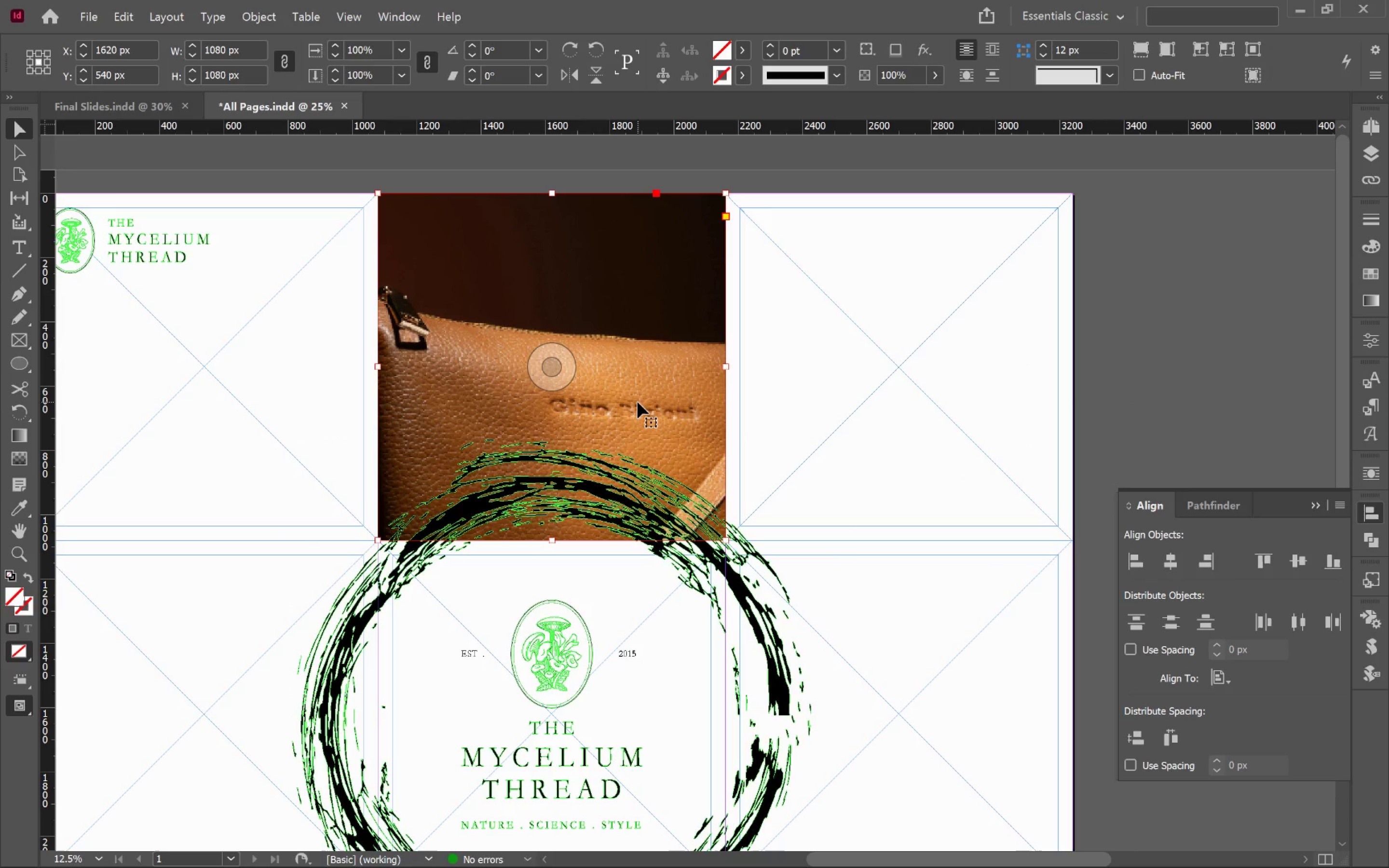 
key(Alt+Control+Shift+C)
 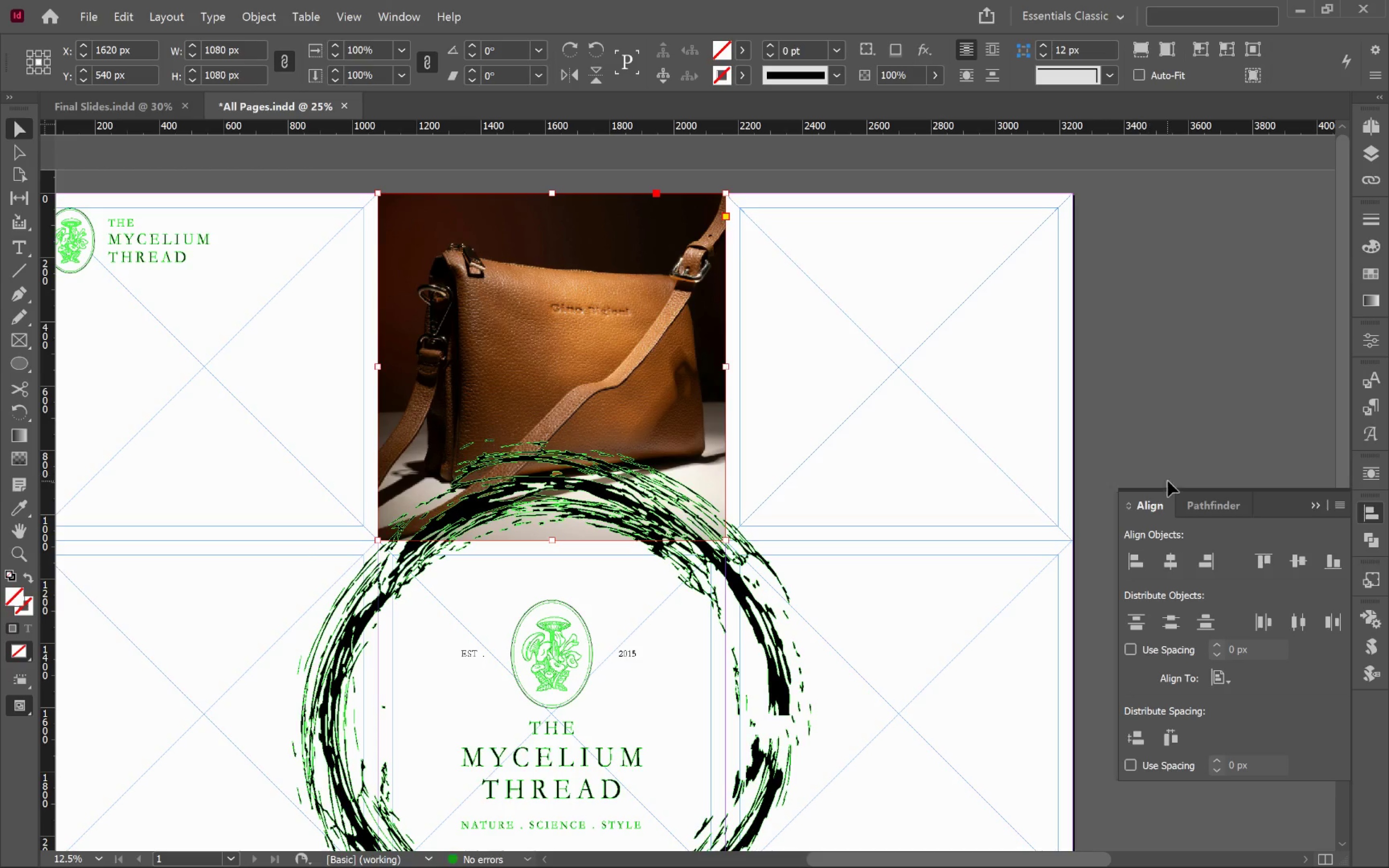 
left_click([1132, 415])
 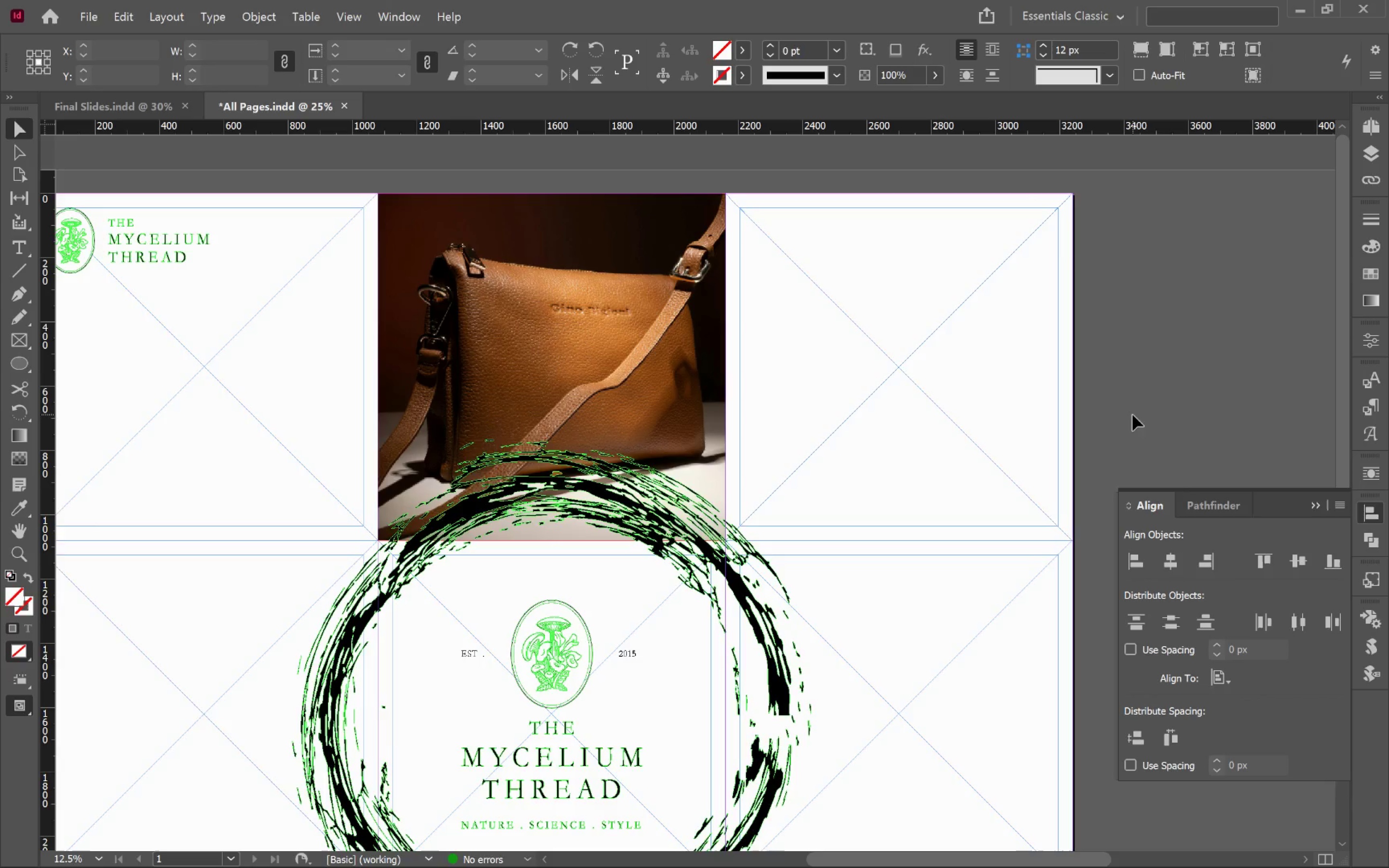 
key(W)
 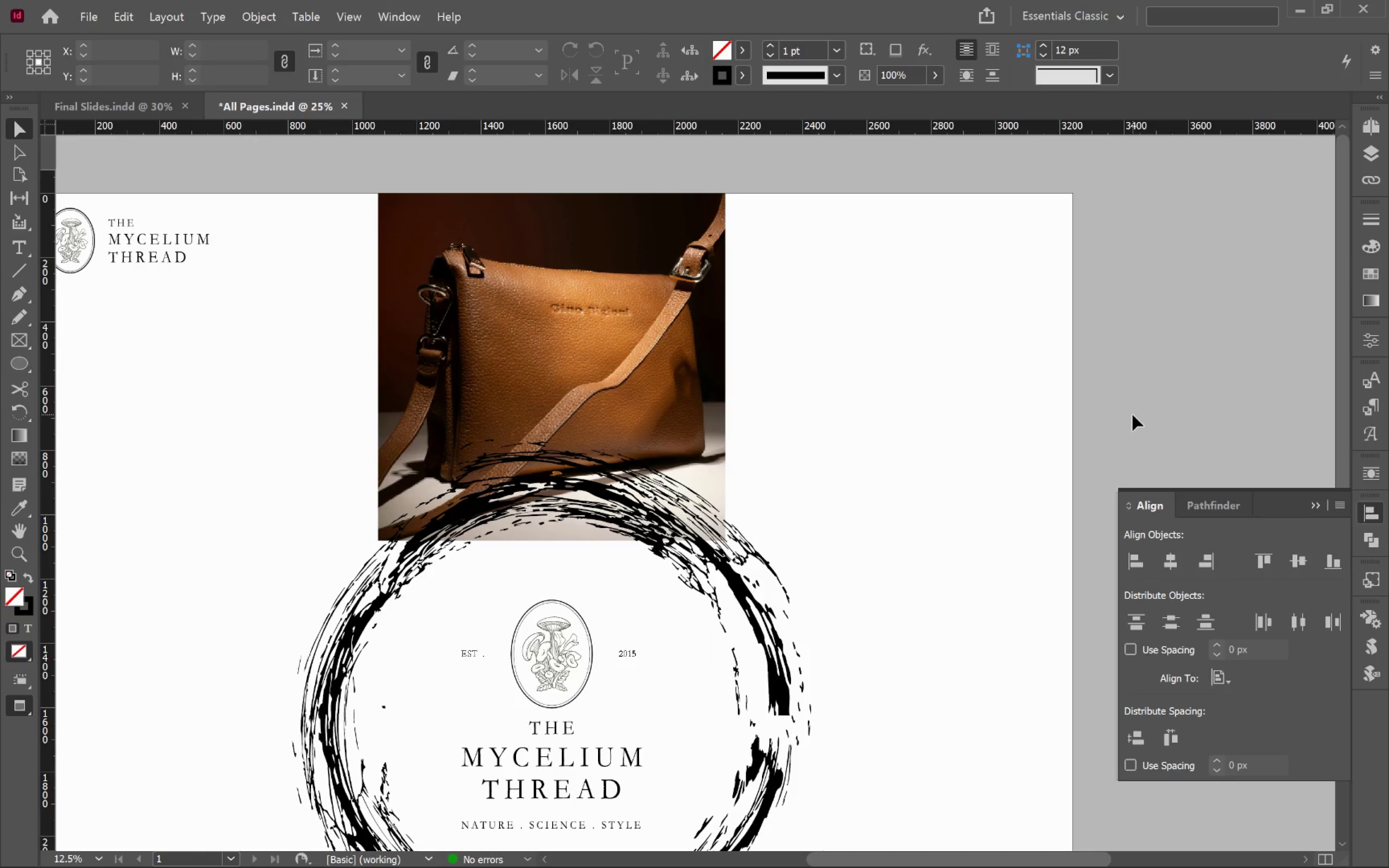 
wait(6.72)
 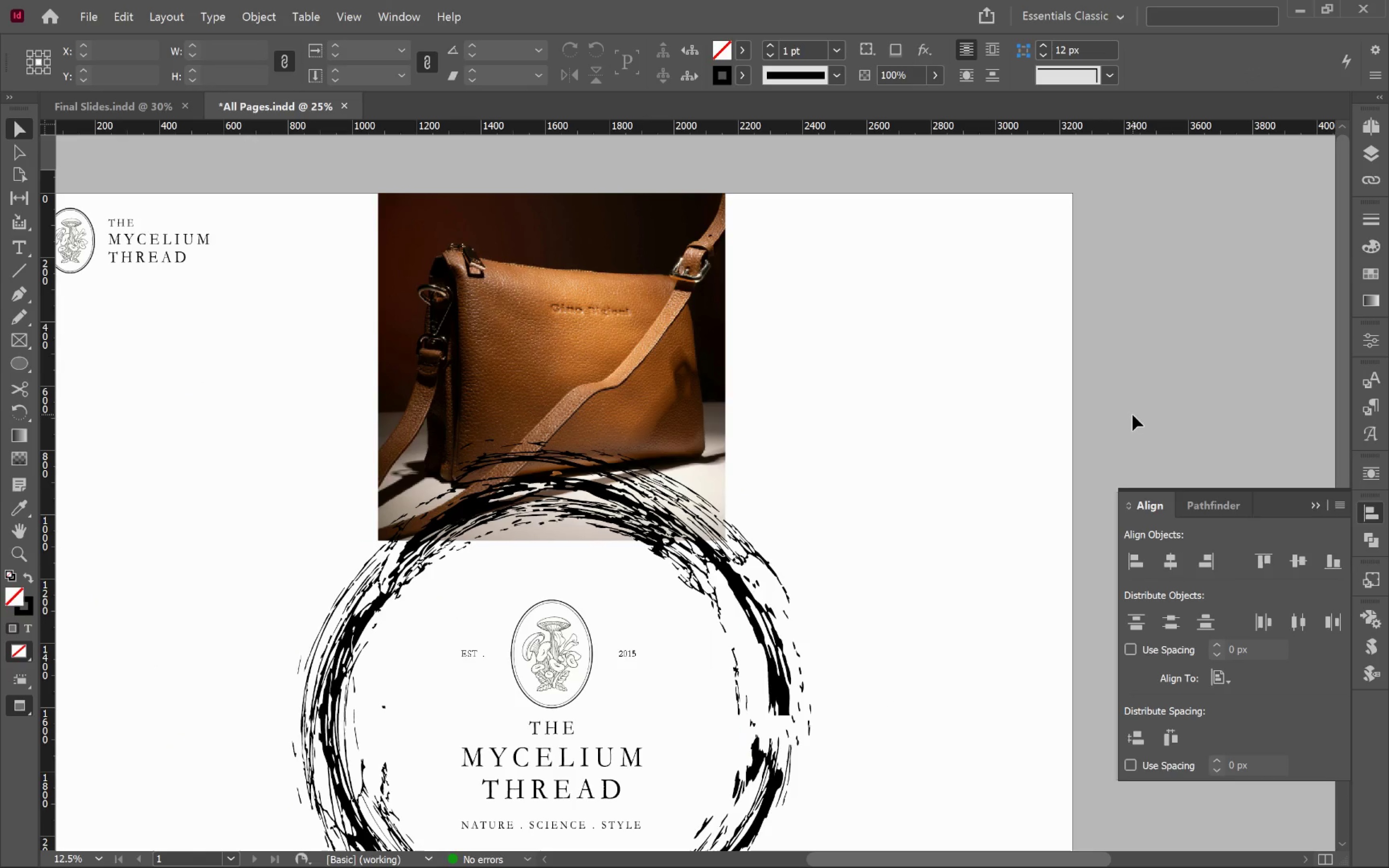 
left_click([564, 494])
 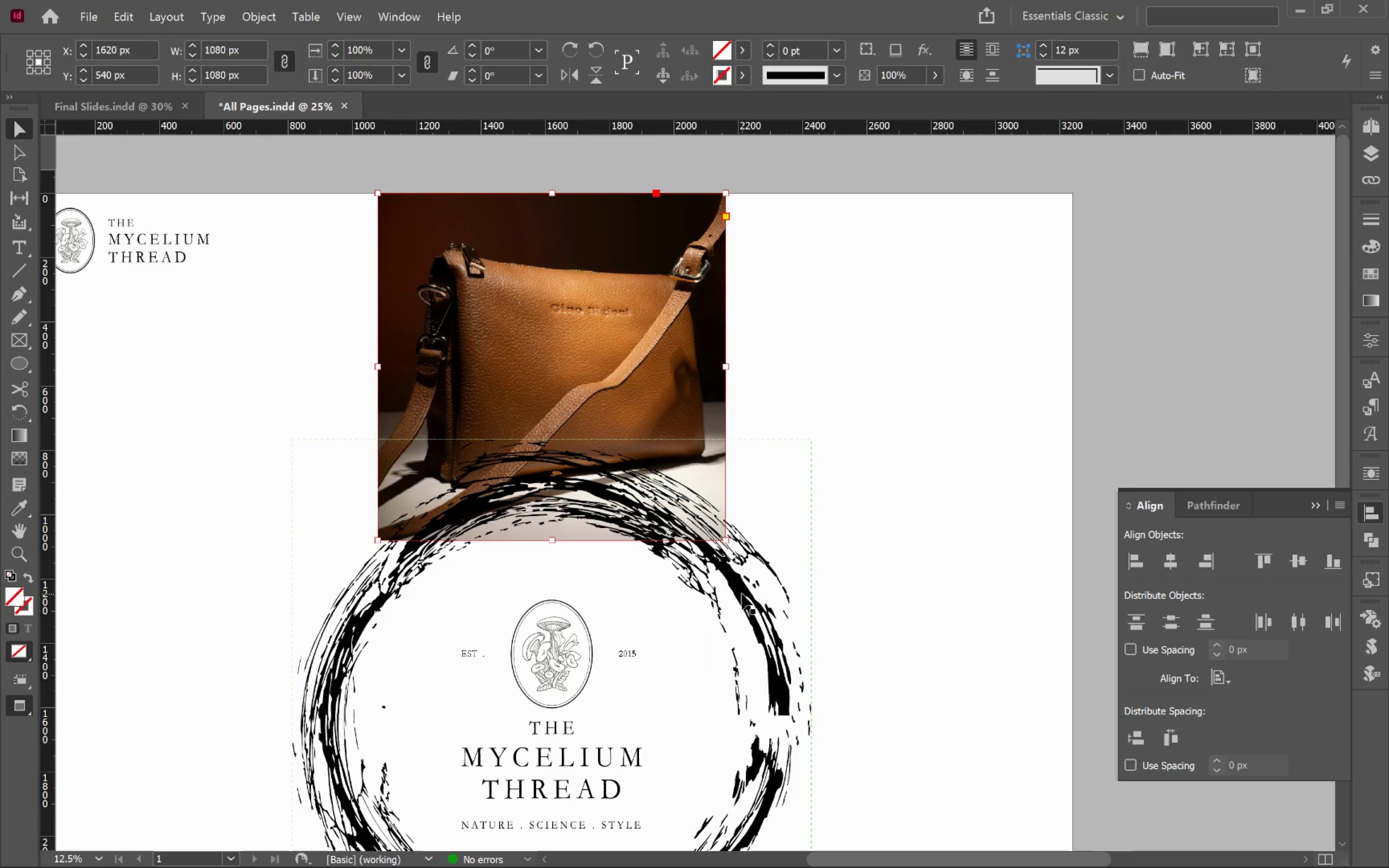 
left_click([742, 594])
 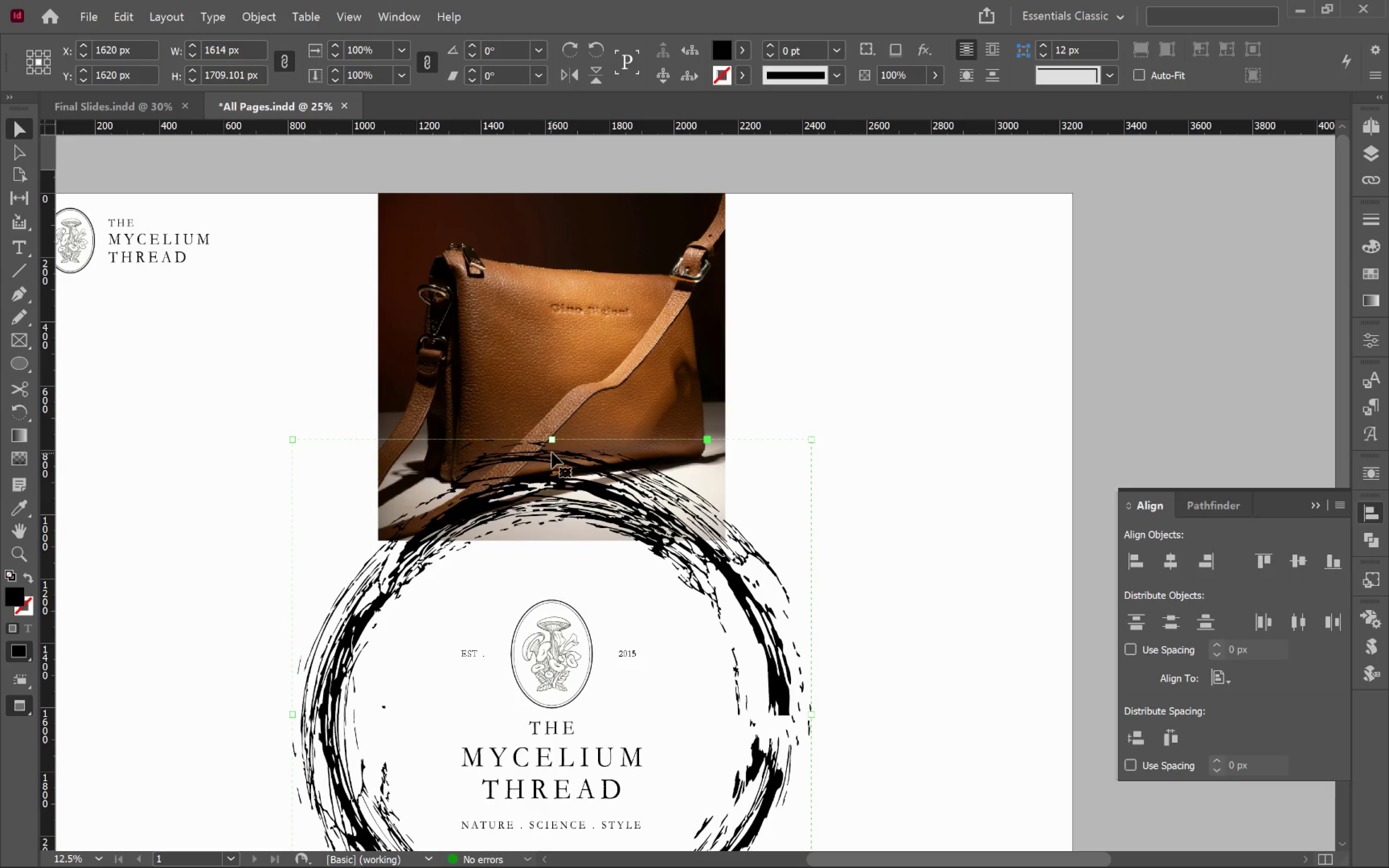 
left_click_drag(start_coordinate=[553, 441], to_coordinate=[554, 461])
 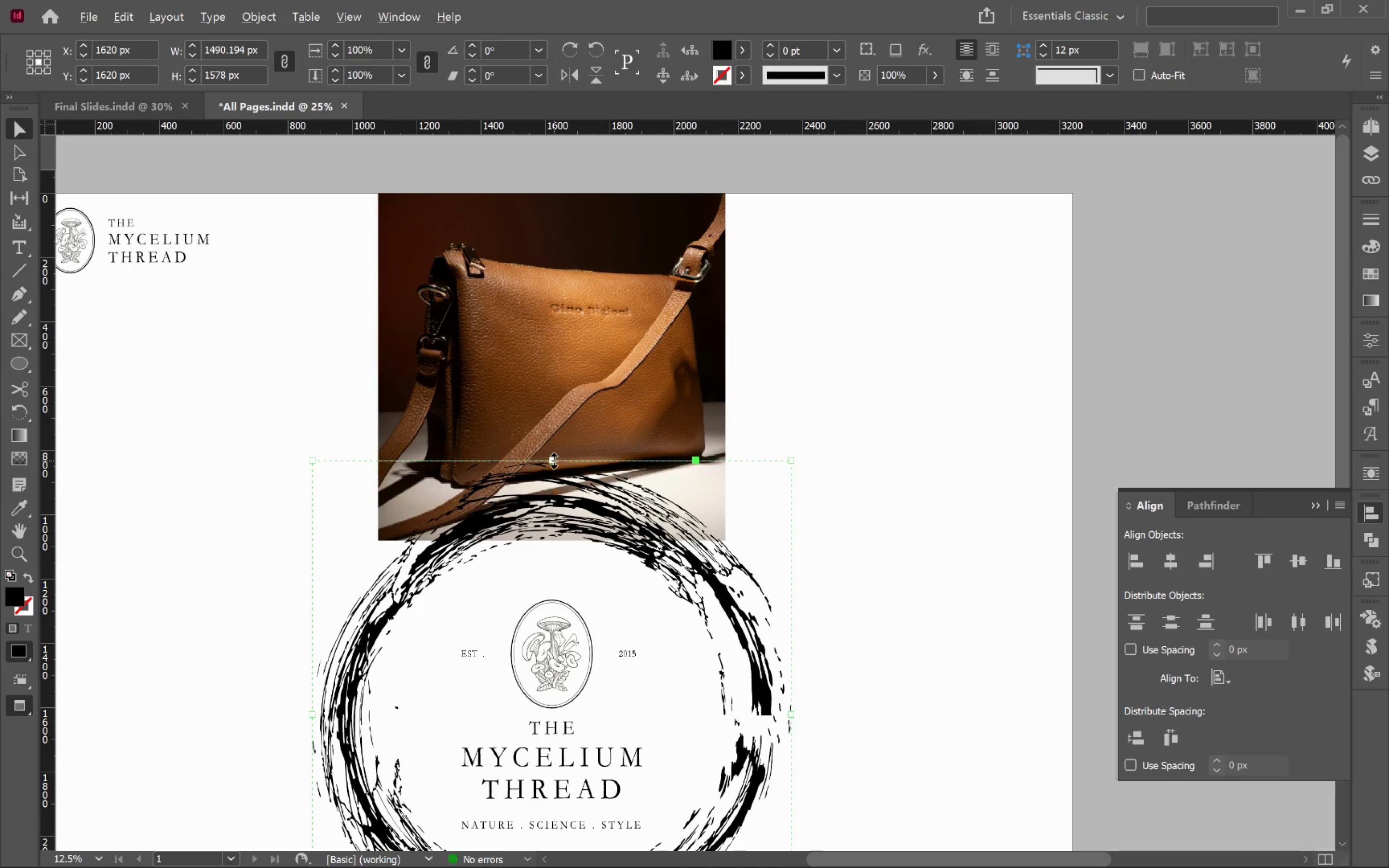 
hold_key(key=AltLeft, duration=2.52)
 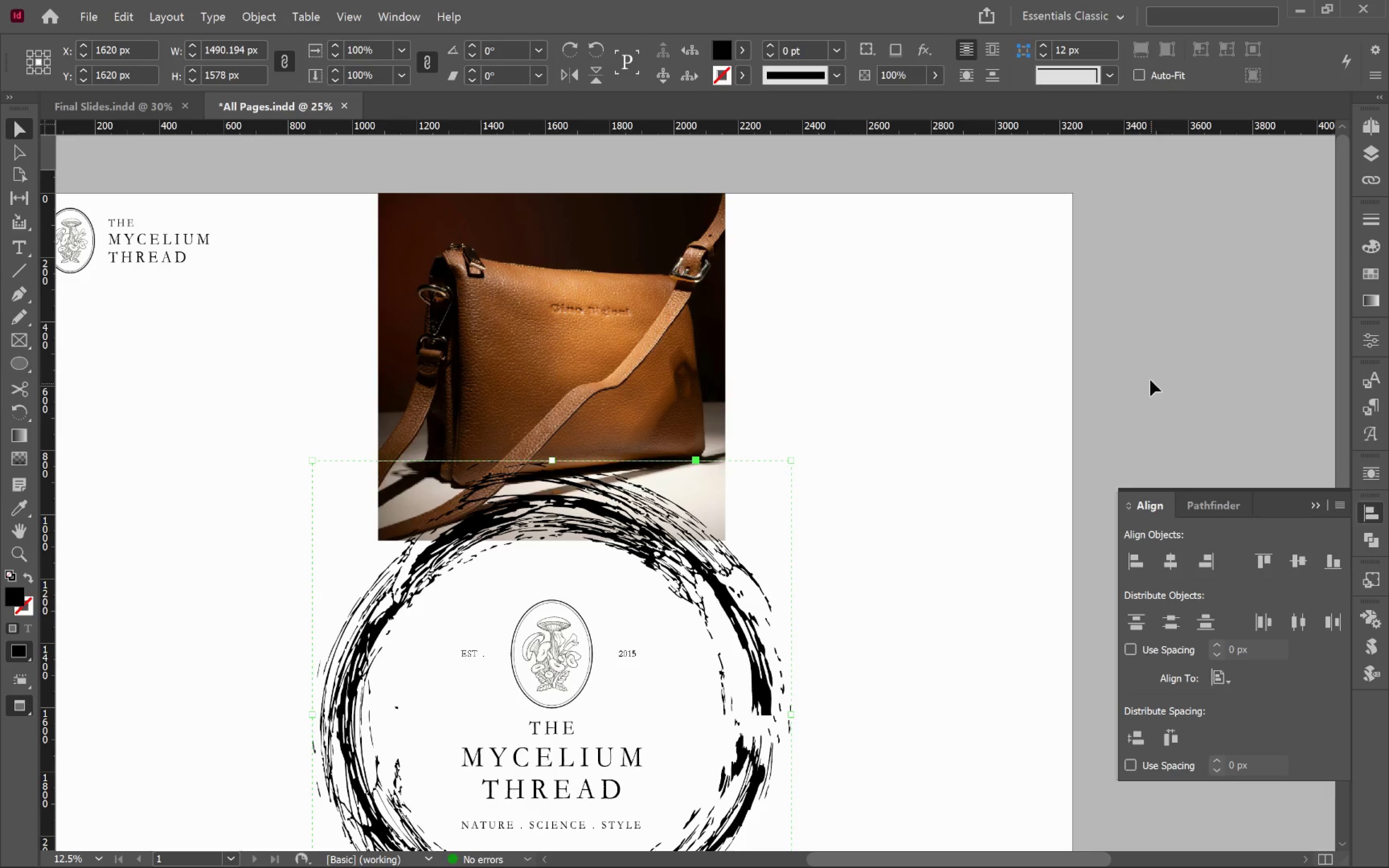 
hold_key(key=ShiftLeft, duration=2.54)
 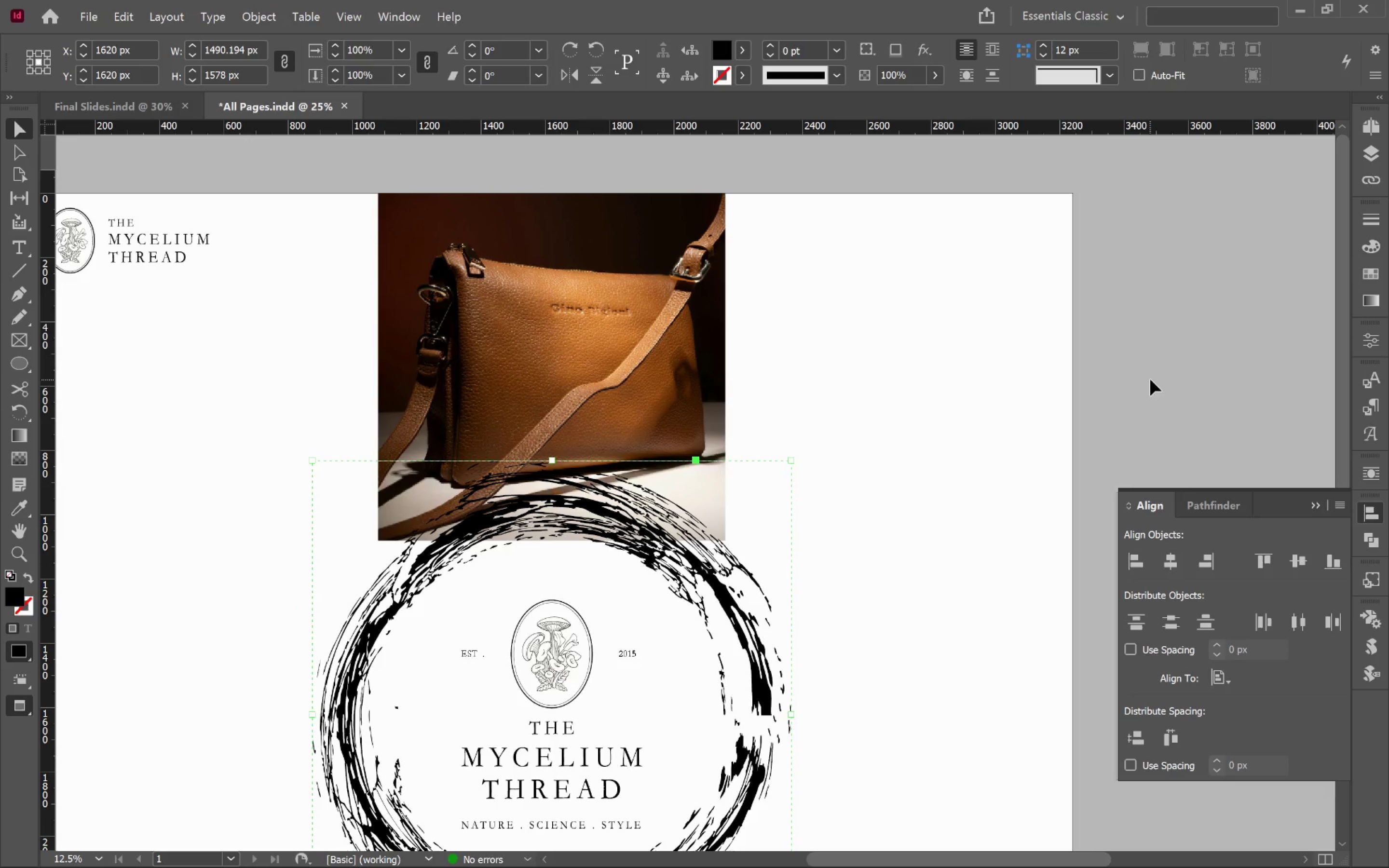 
left_click([1150, 380])
 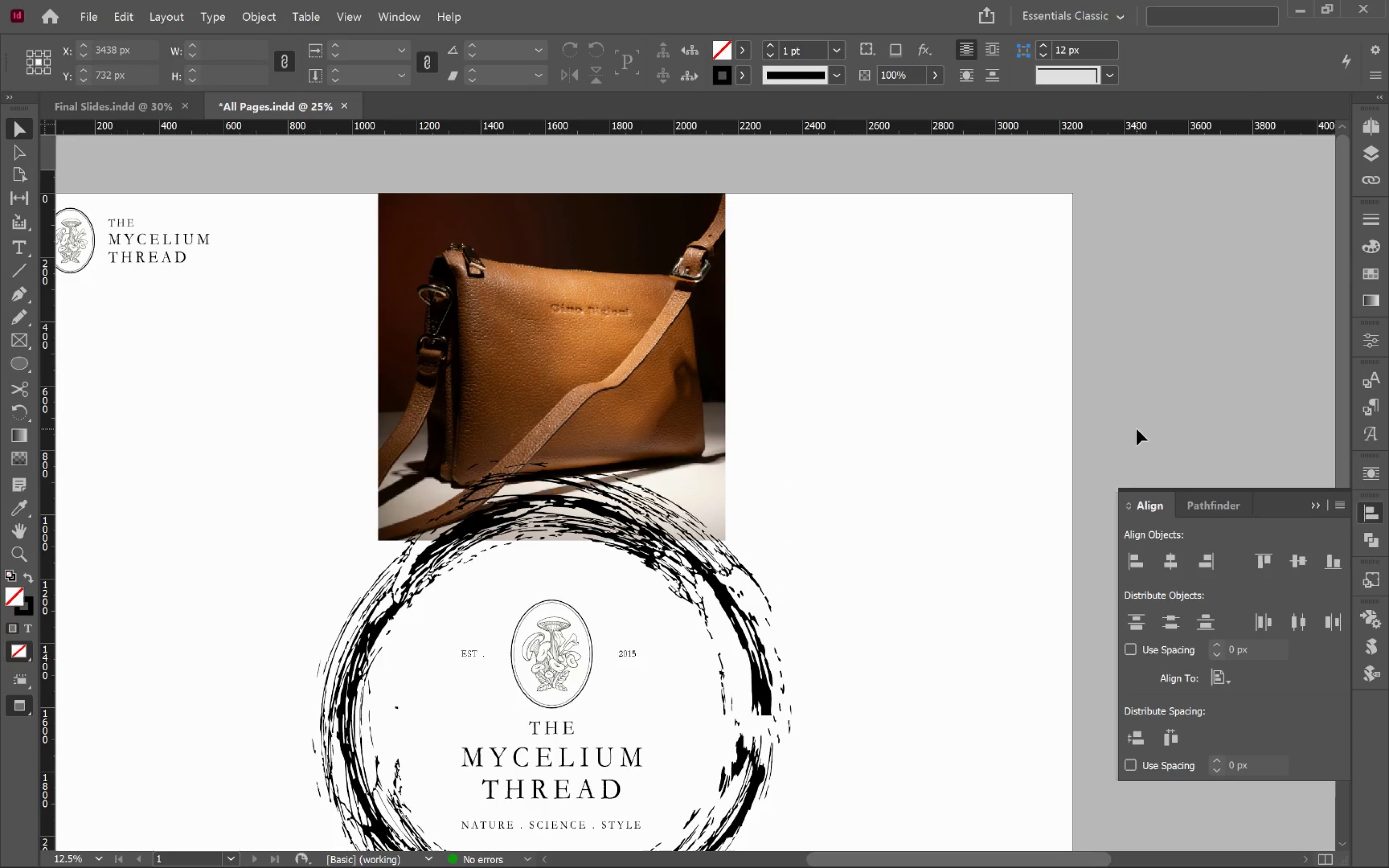 
wait(16.14)
 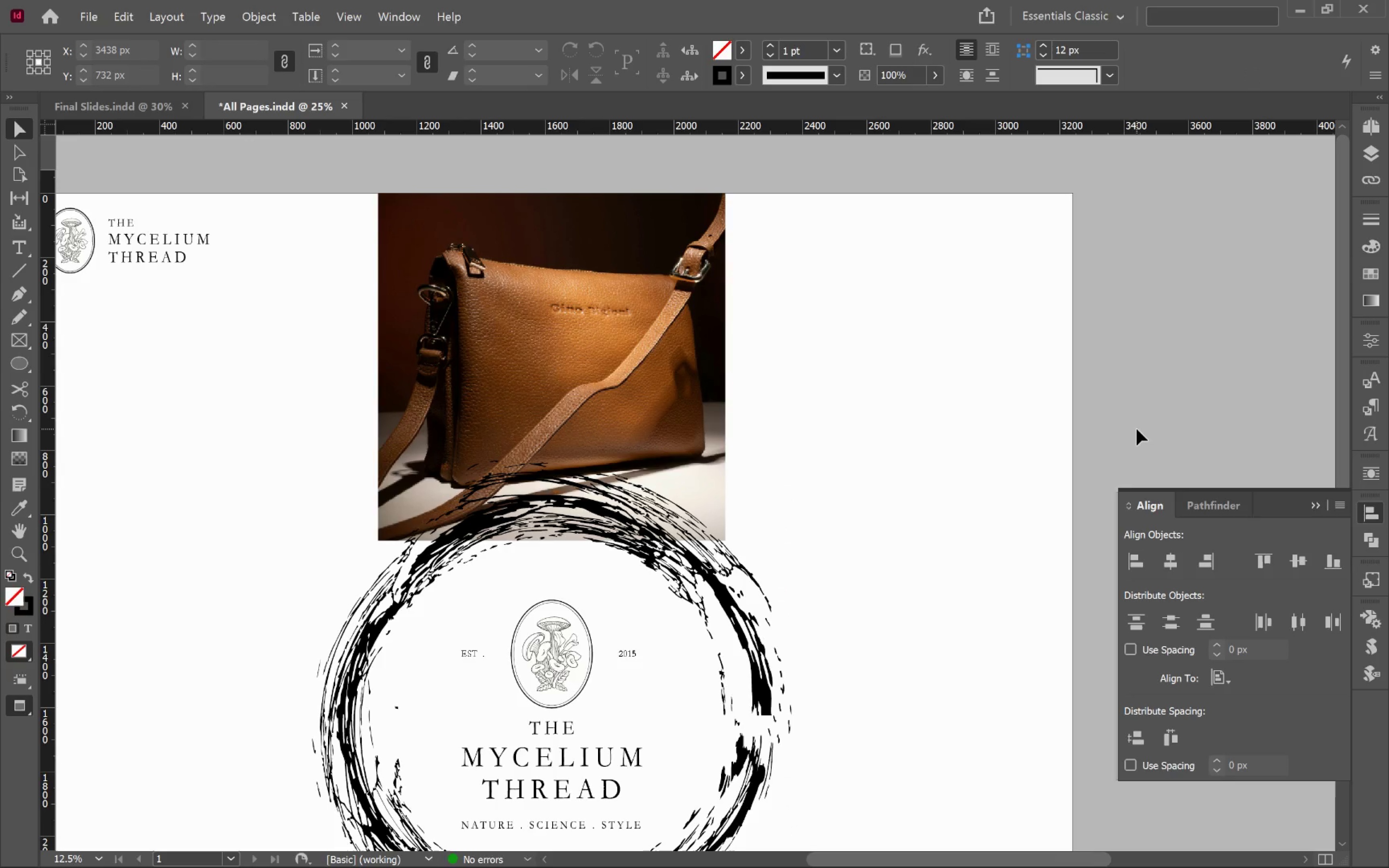 
left_click([126, 258])
 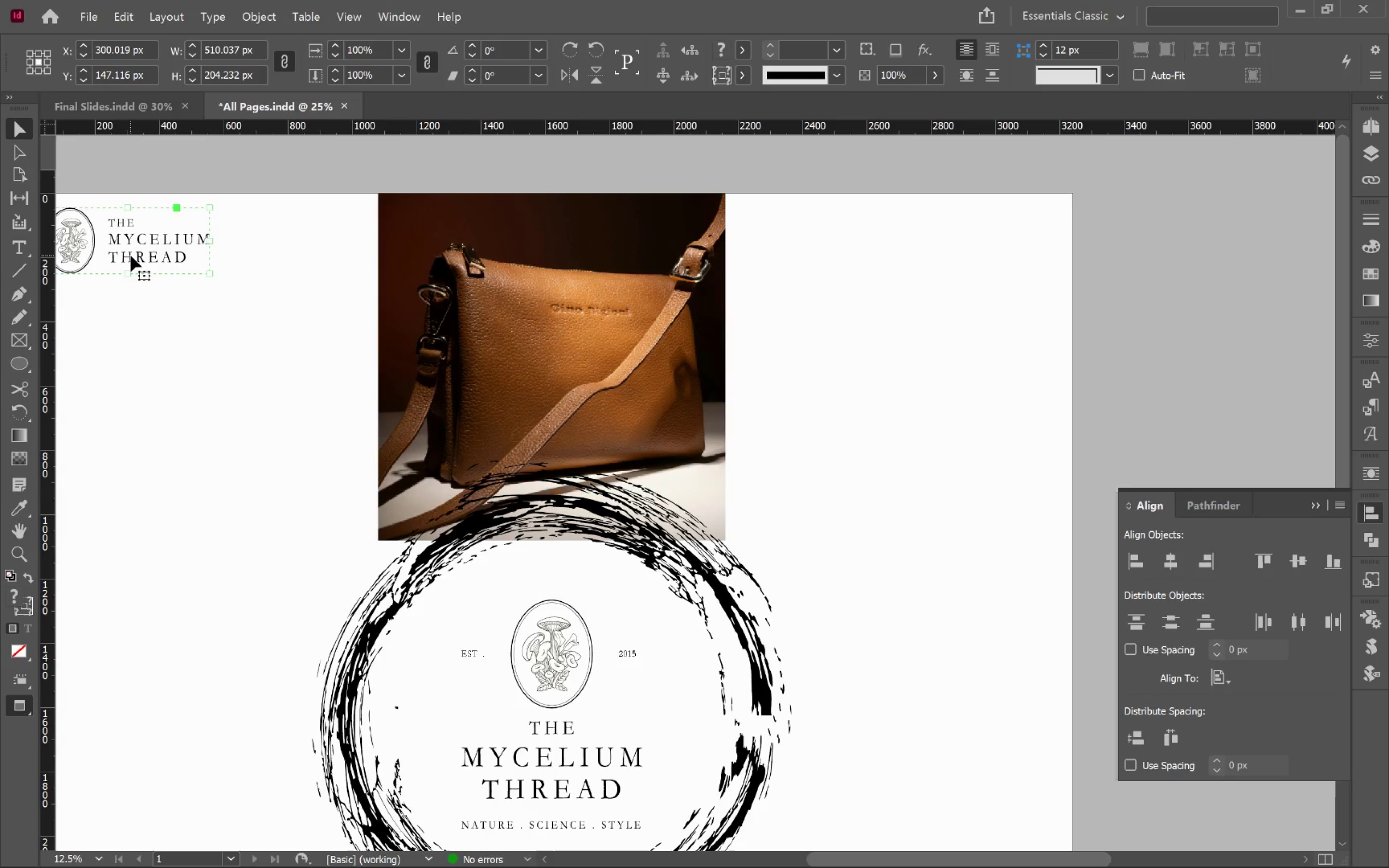 
hold_key(key=AltLeft, duration=2.22)
left_click_drag(start_coordinate=[131, 258], to_coordinate=[482, 270])
 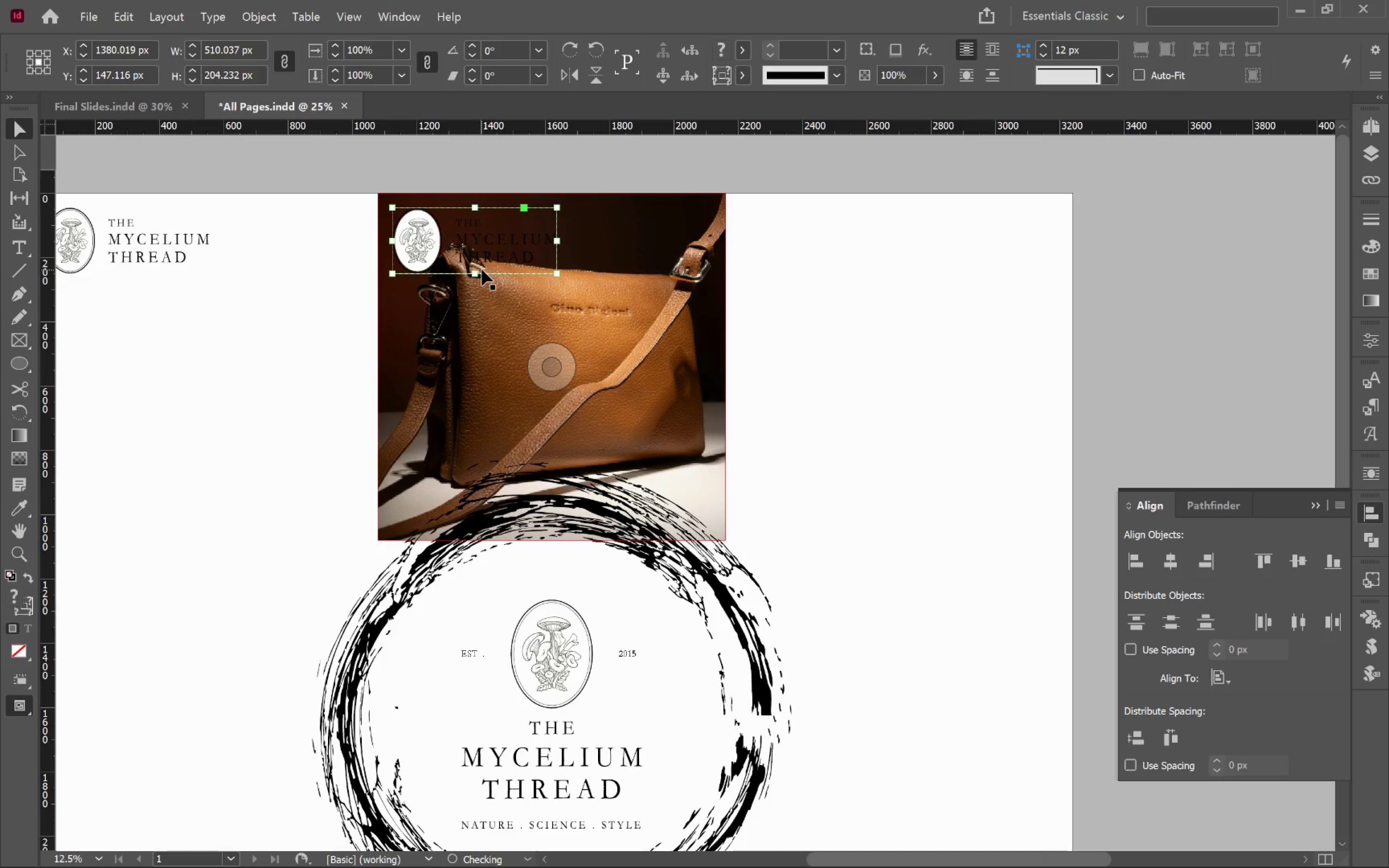 
hold_key(key=ShiftLeft, duration=2.03)
 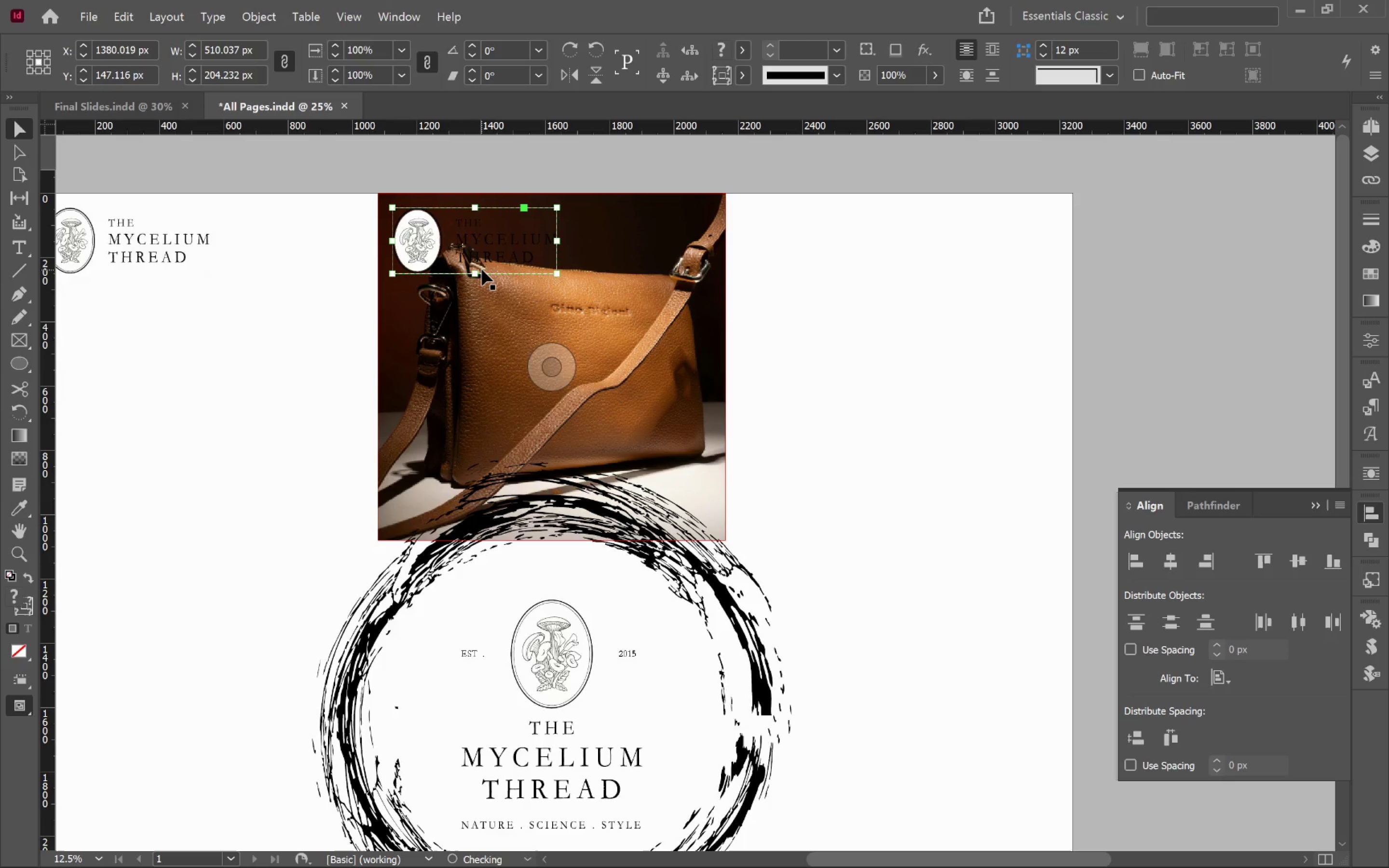 
key(W)
 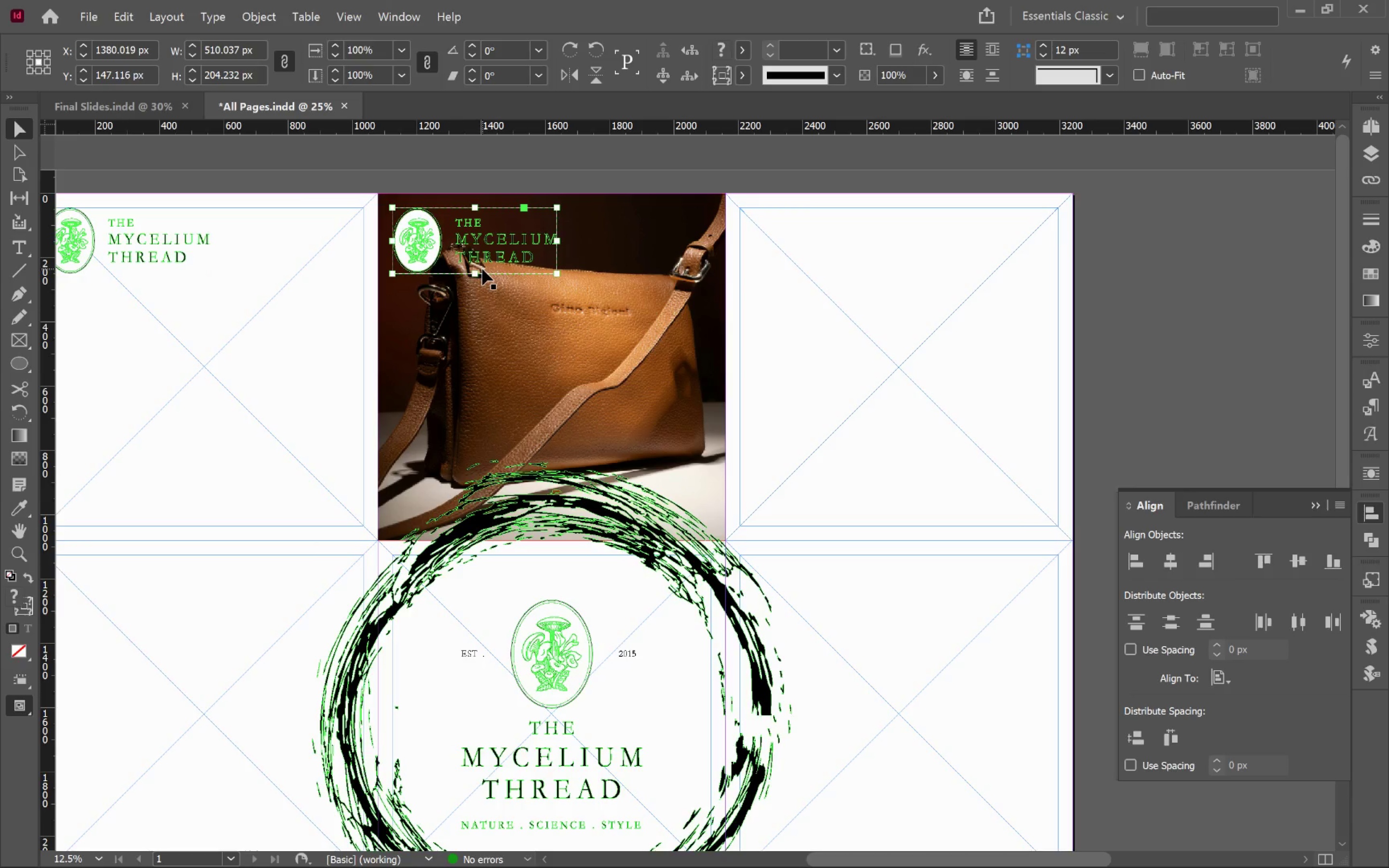 
hold_key(key=AltLeft, duration=1.02)
scroll: coordinate [450, 251], scroll_direction: up, amount: 1.0
 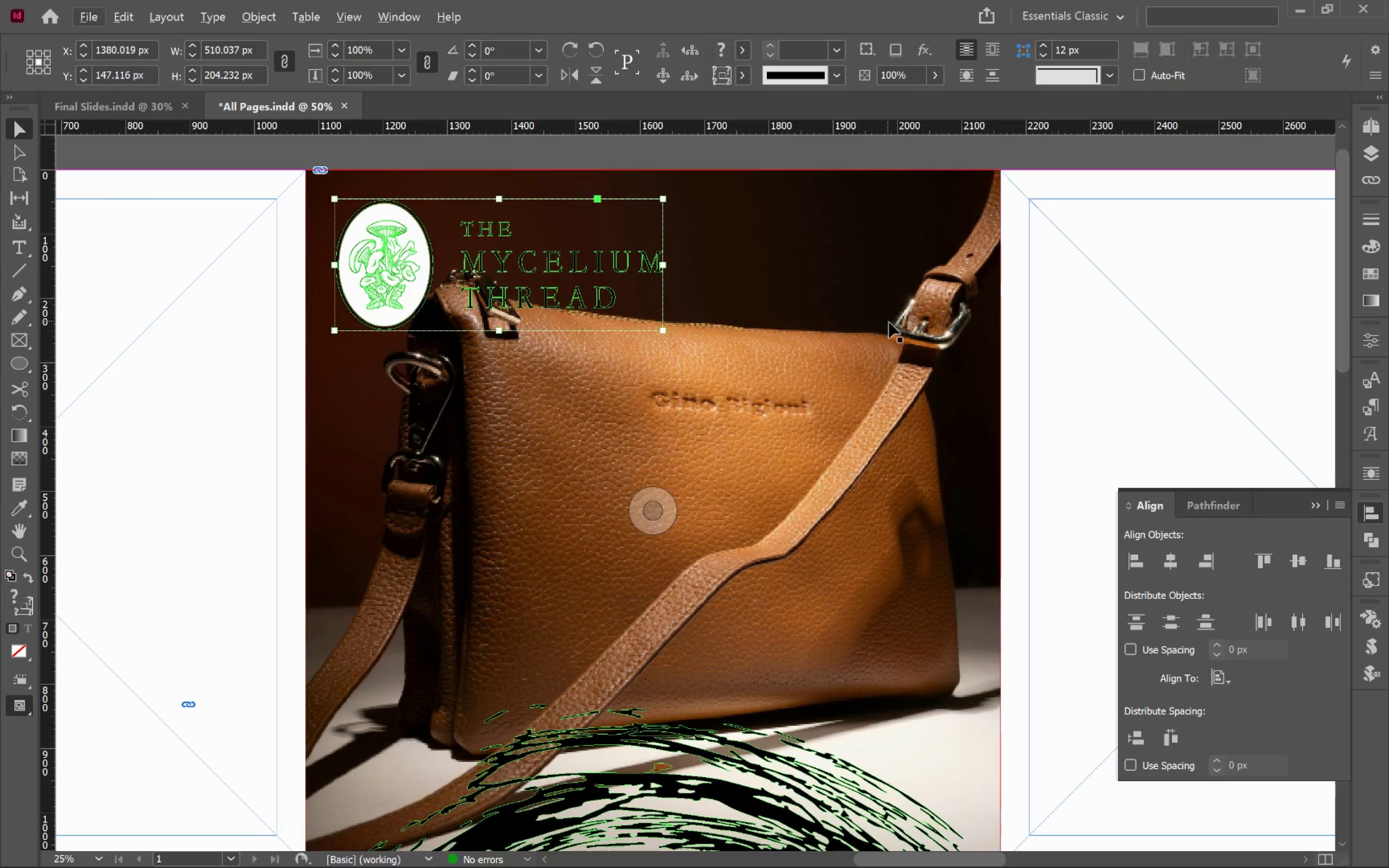 
left_click([889, 325])
 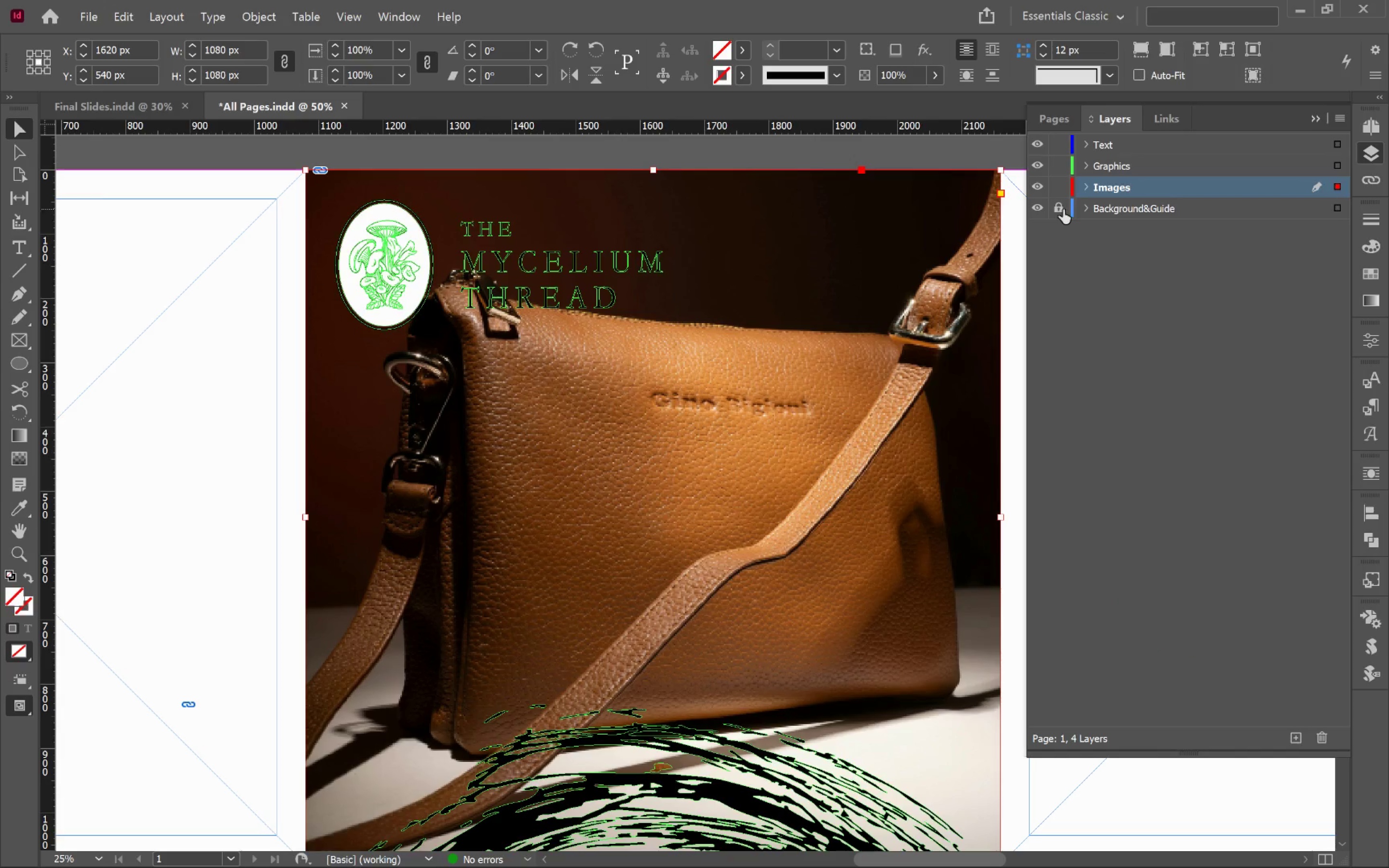 
left_click([1036, 189])
 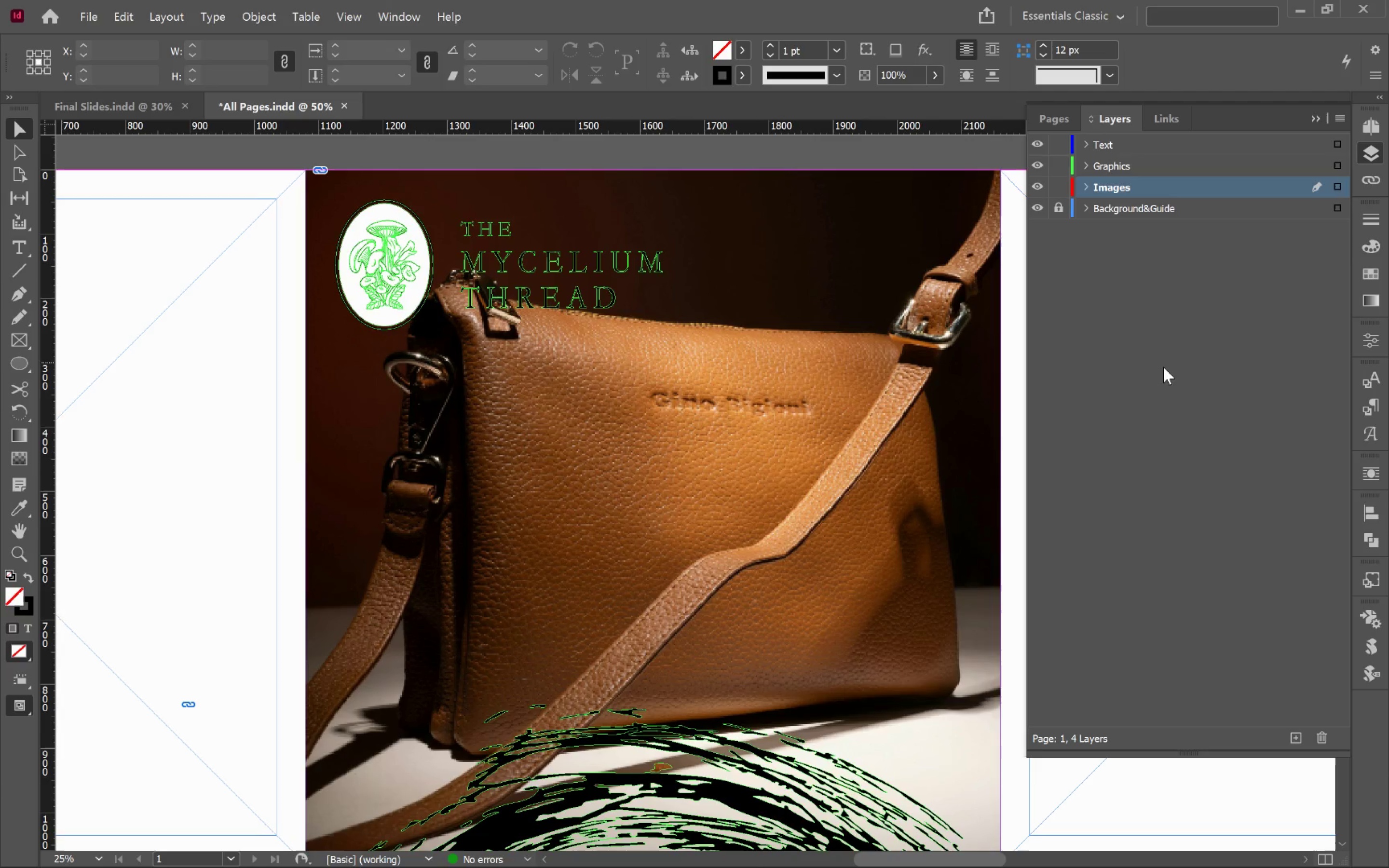 
left_click([627, 159])
 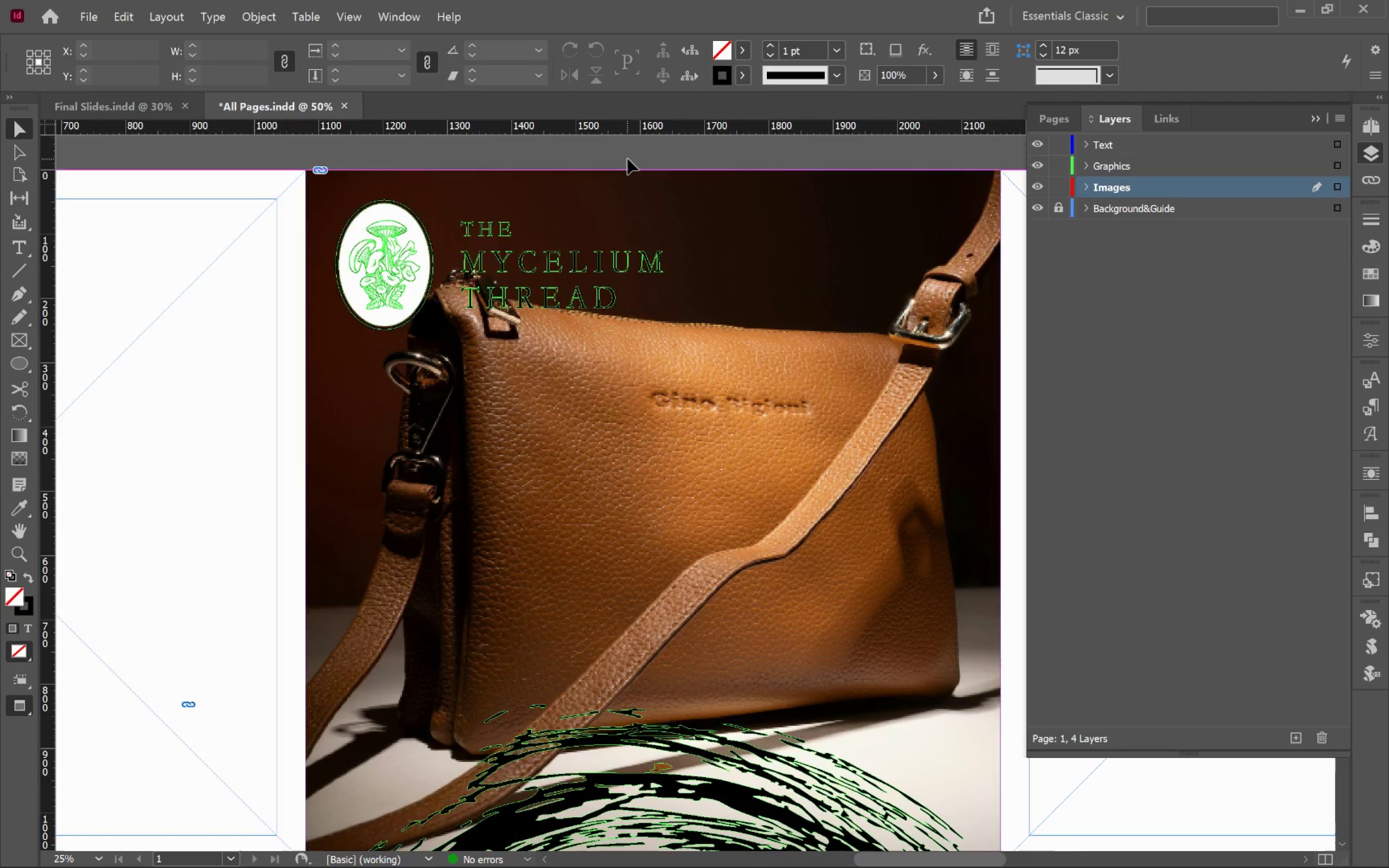 
key(W)
 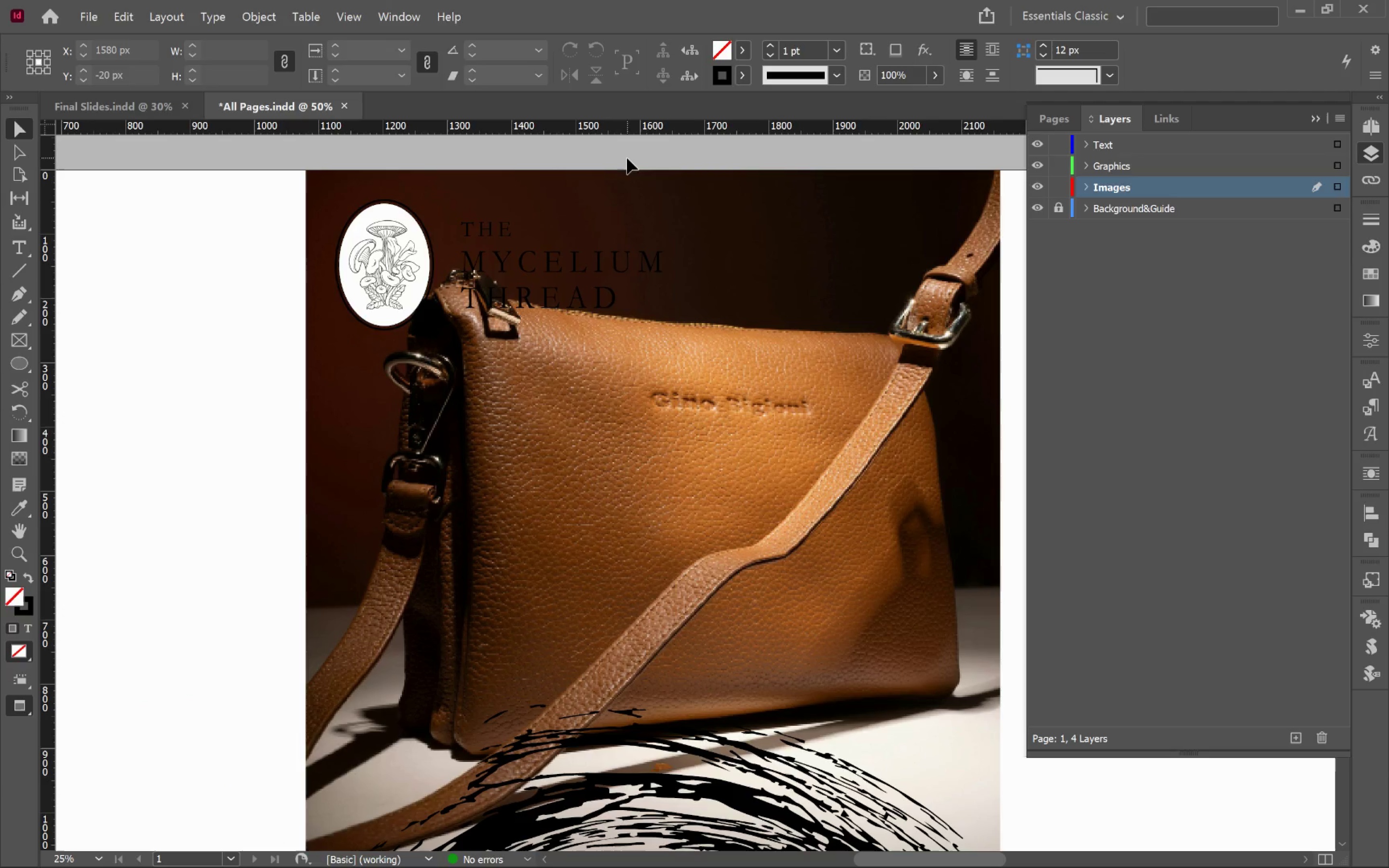 
wait(6.3)
 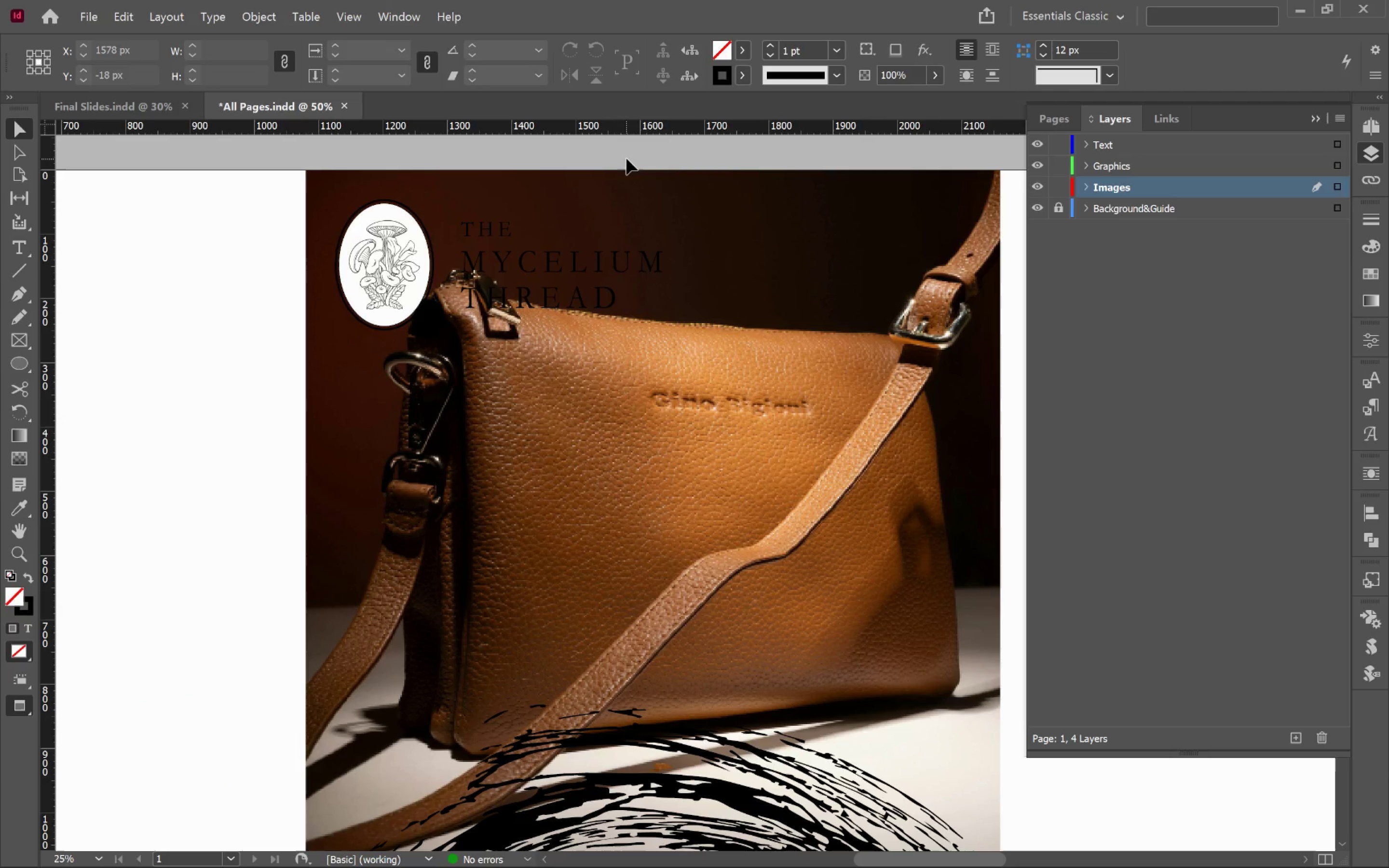 
left_click([627, 261])
 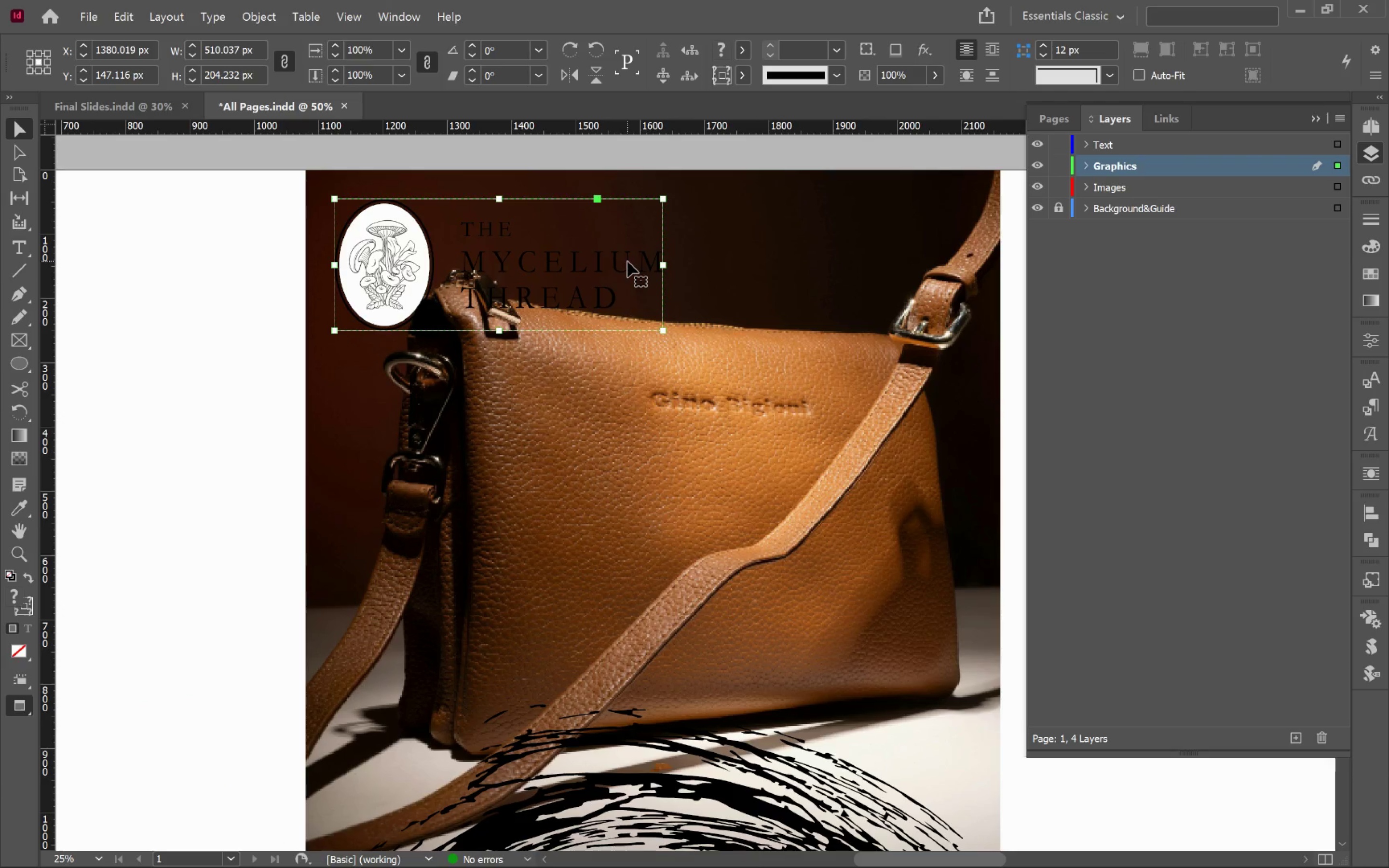 
key(Backspace)
 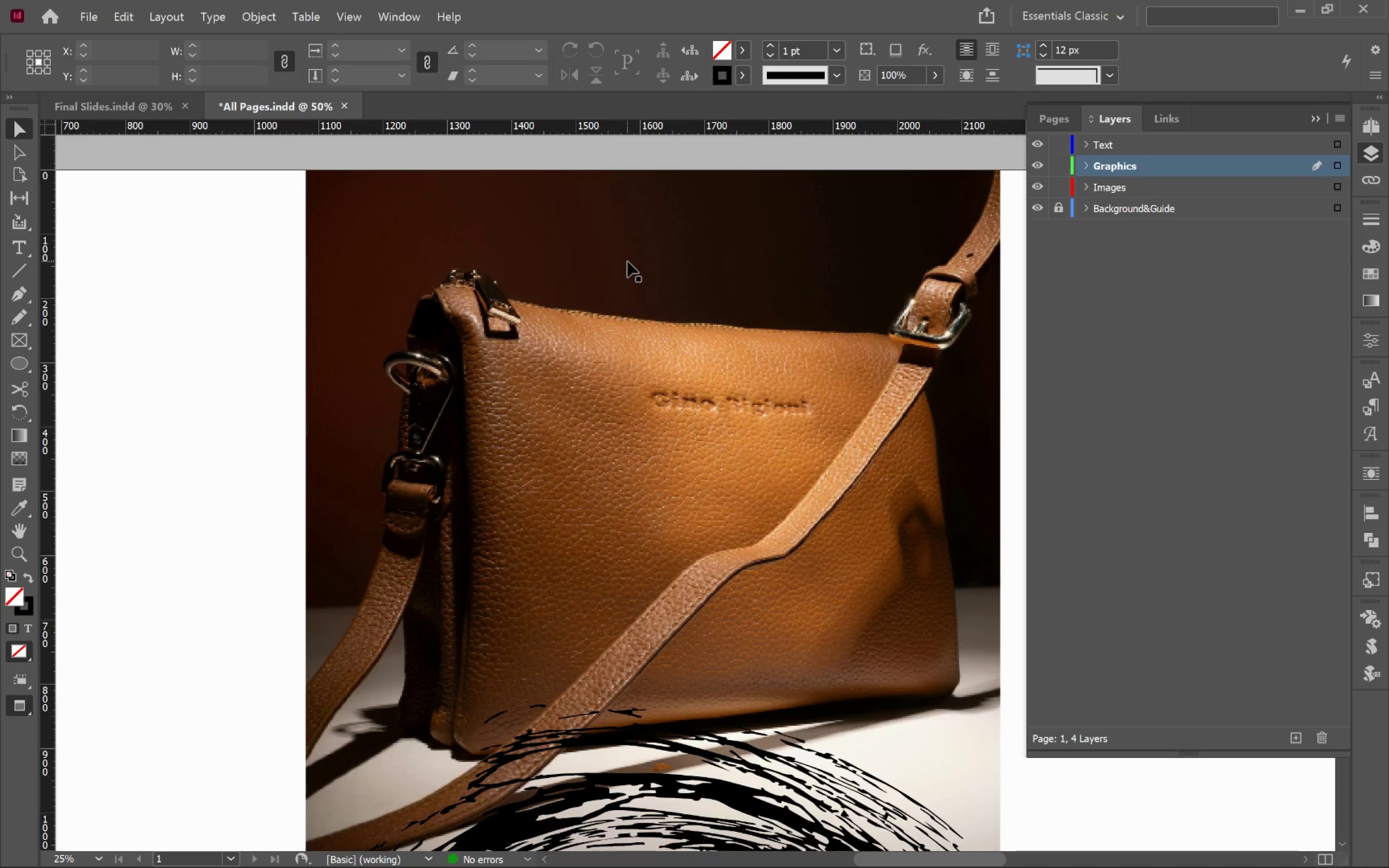 
hold_key(key=AltLeft, duration=0.61)
scroll: coordinate [638, 271], scroll_direction: down, amount: 1.0
 